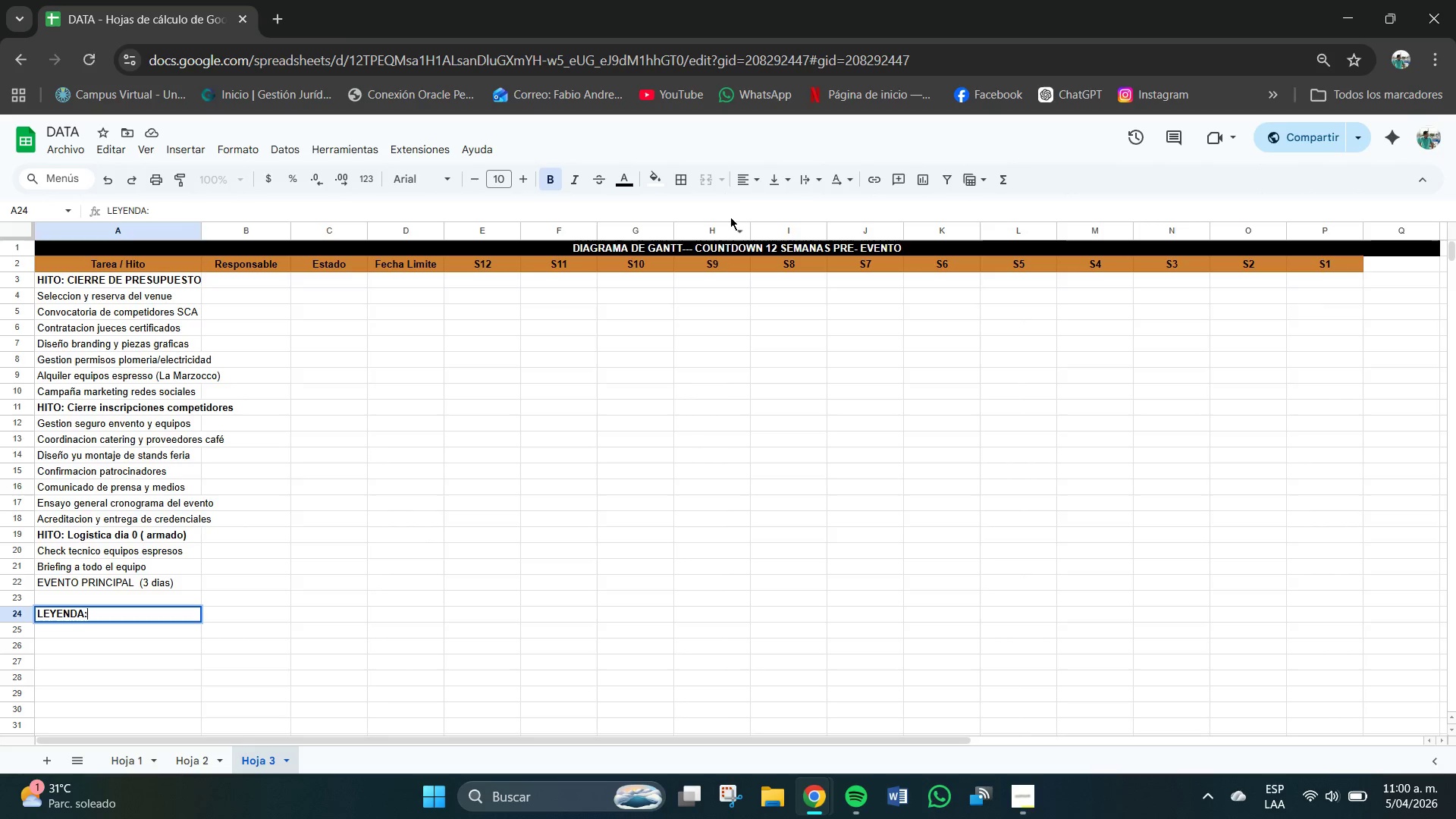 
left_click([743, 178])
 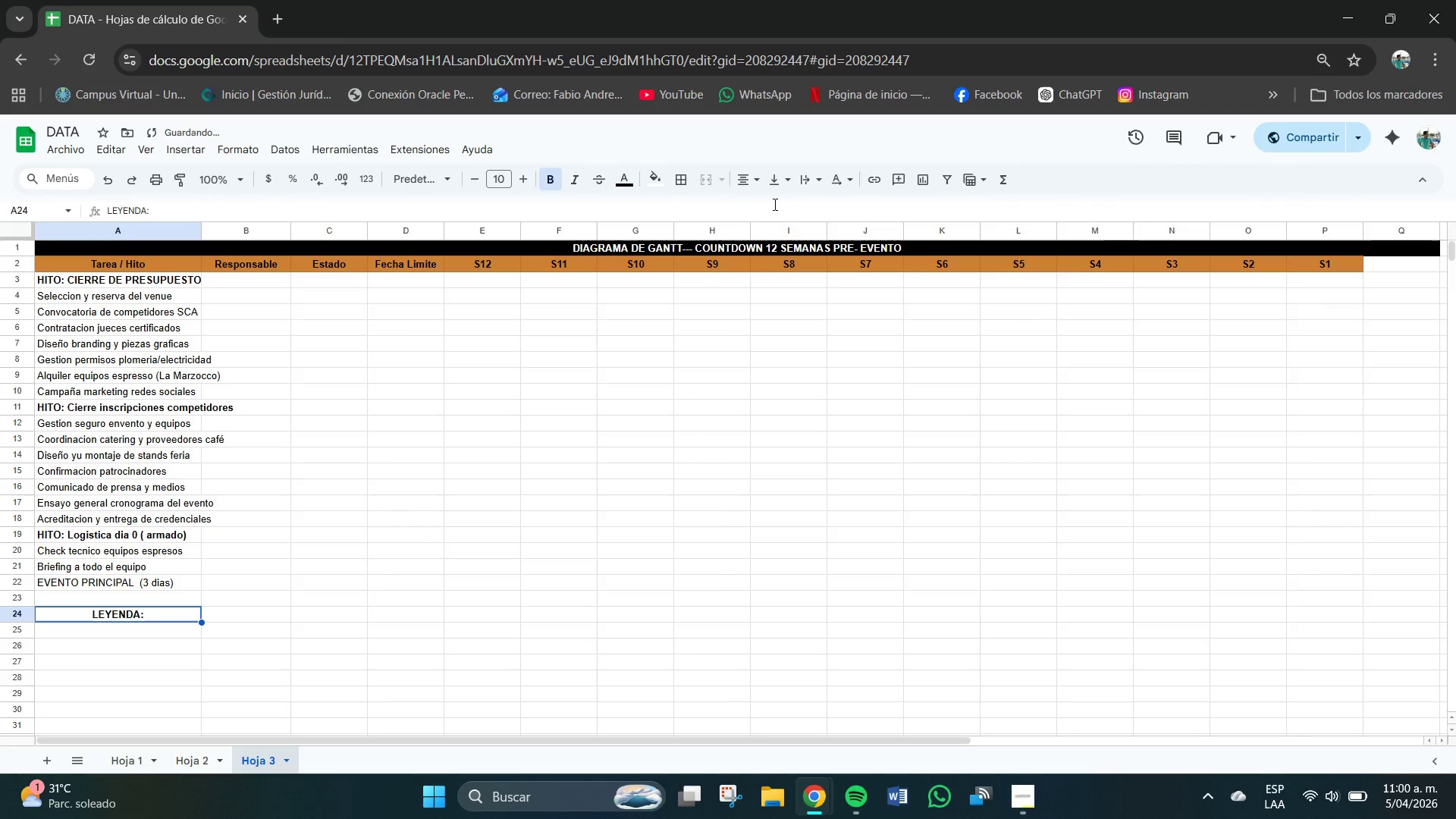 
double_click([771, 180])
 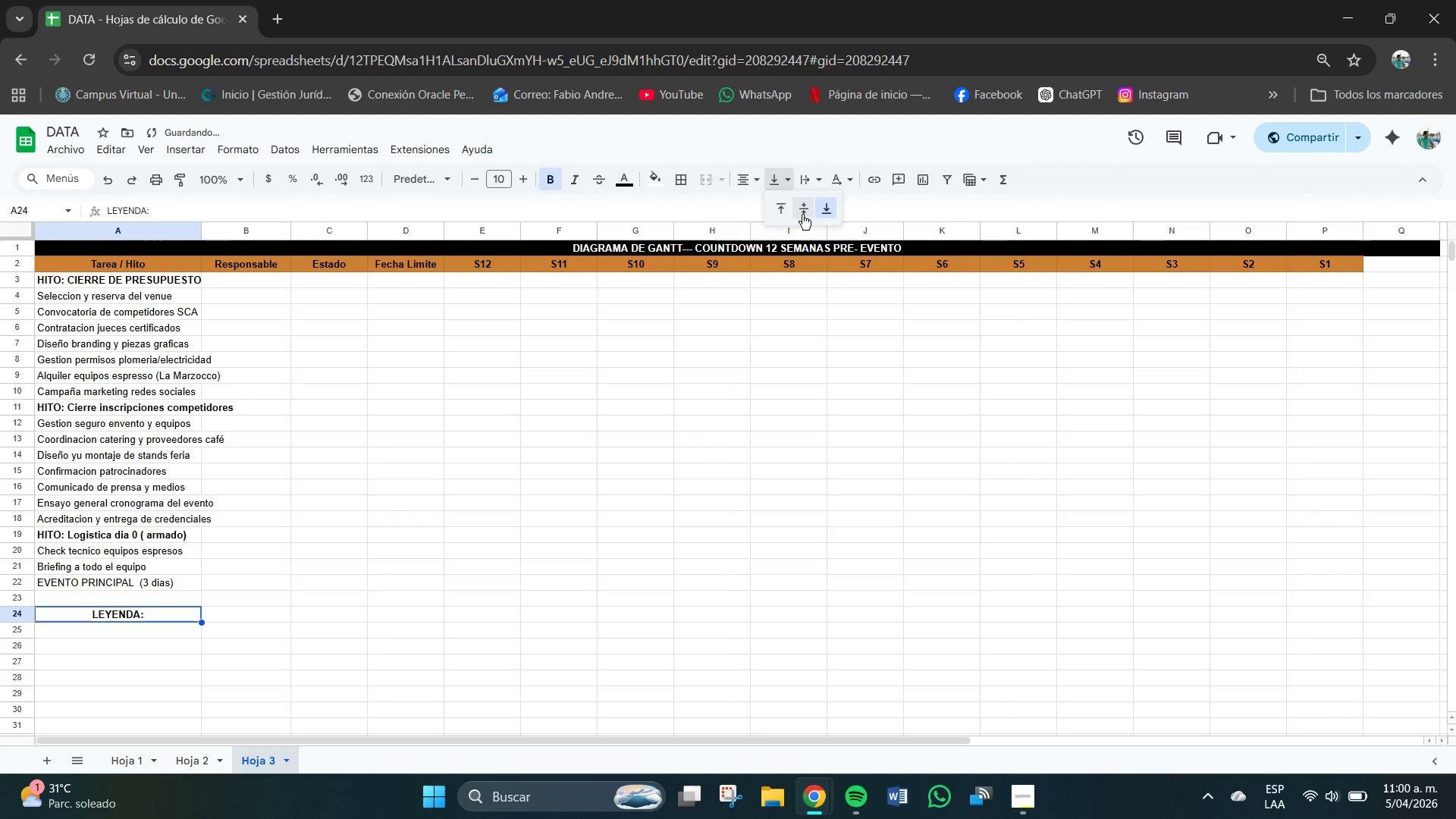 
left_click([804, 212])
 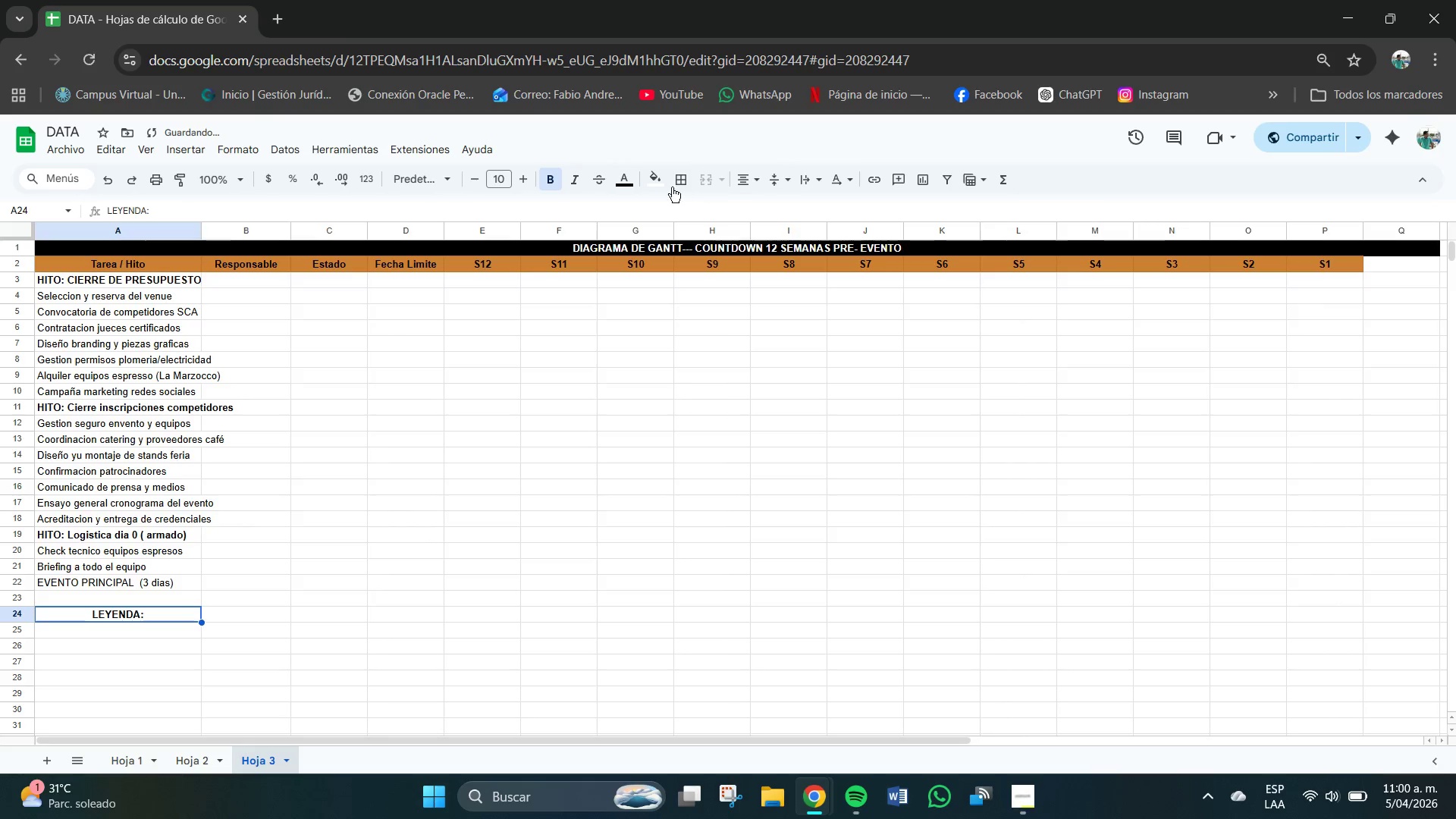 
left_click([657, 175])
 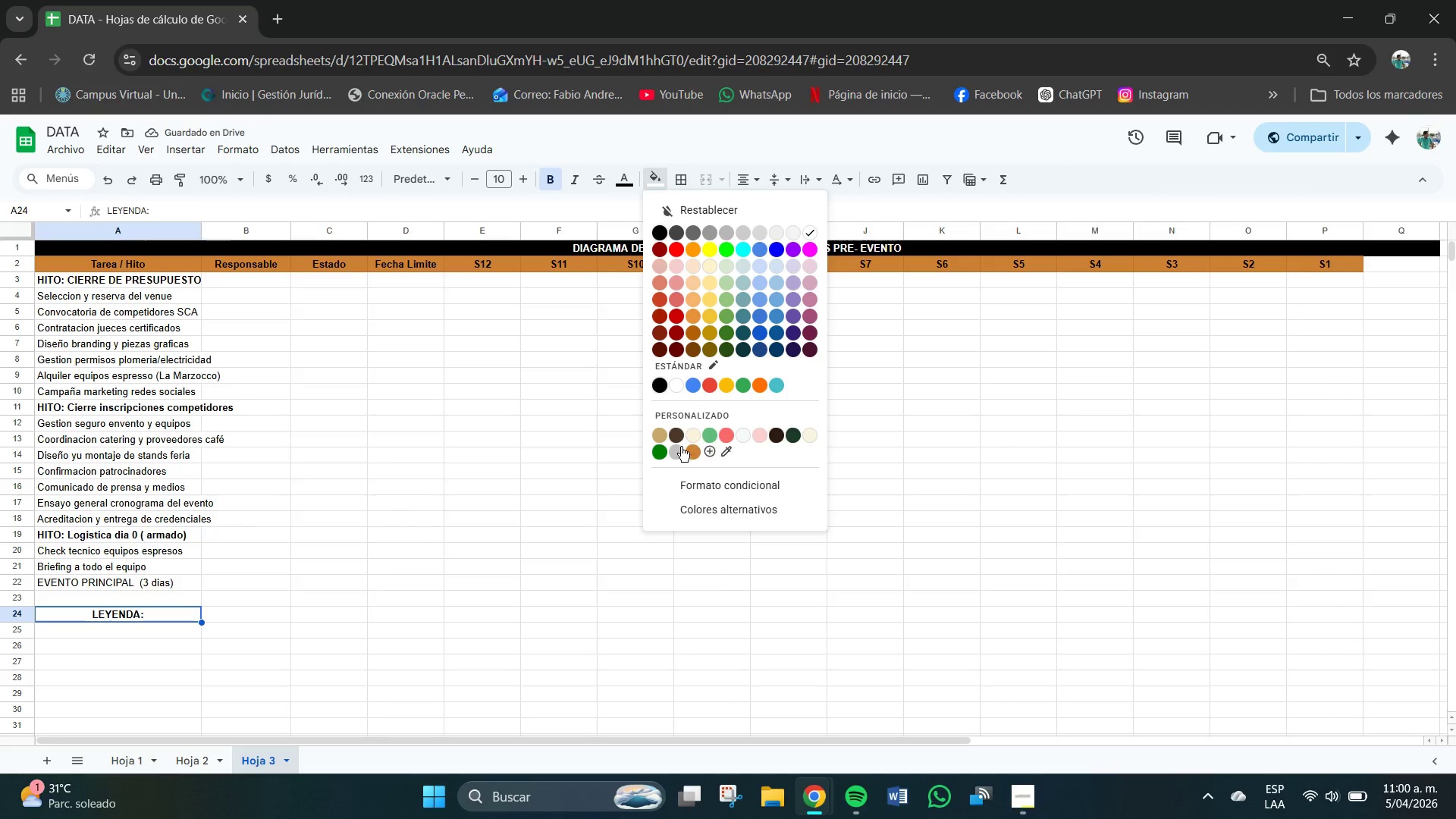 
left_click([699, 447])
 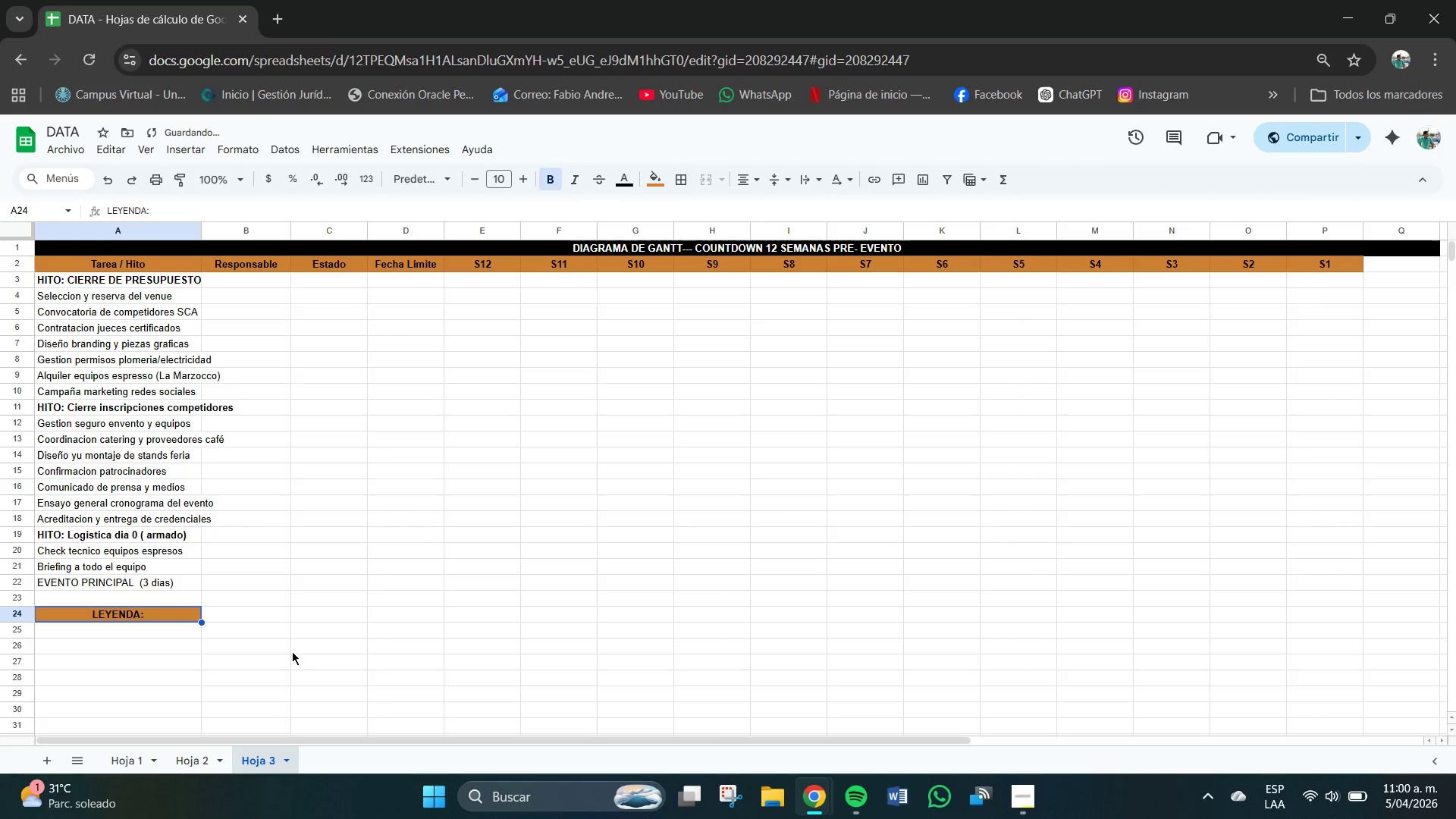 
left_click([221, 613])
 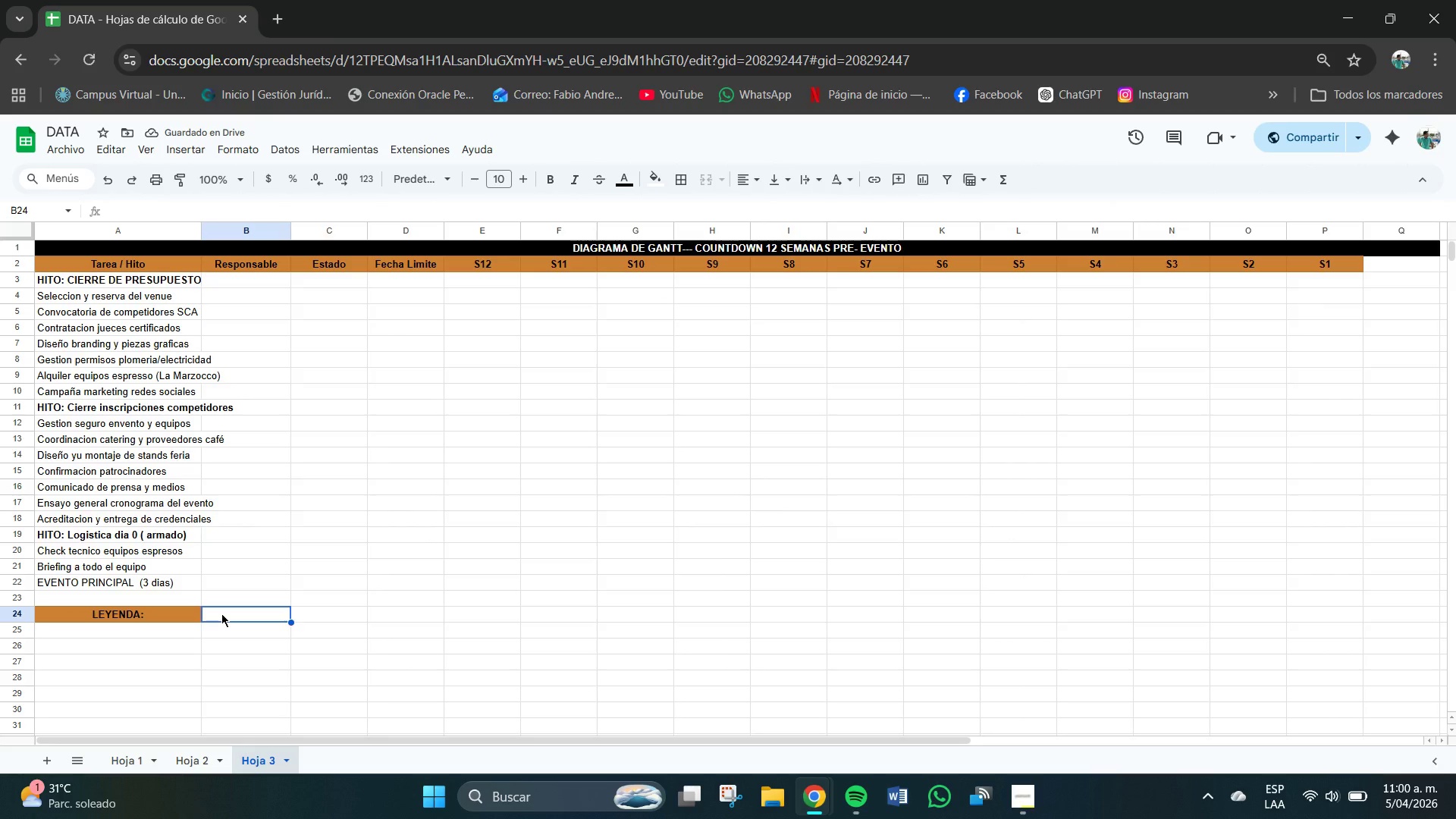 
double_click([236, 617])
 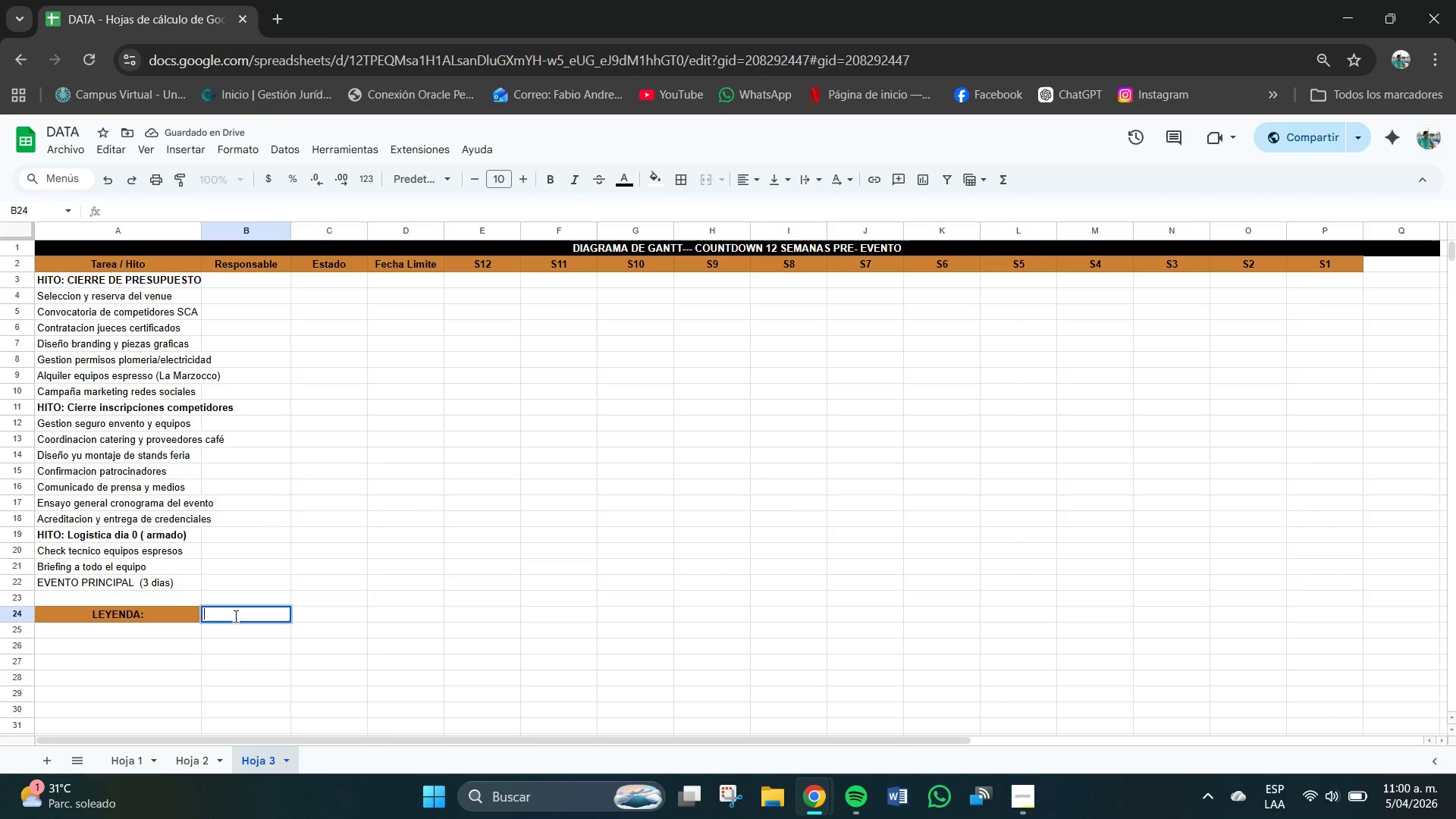 
left_click([236, 617])
 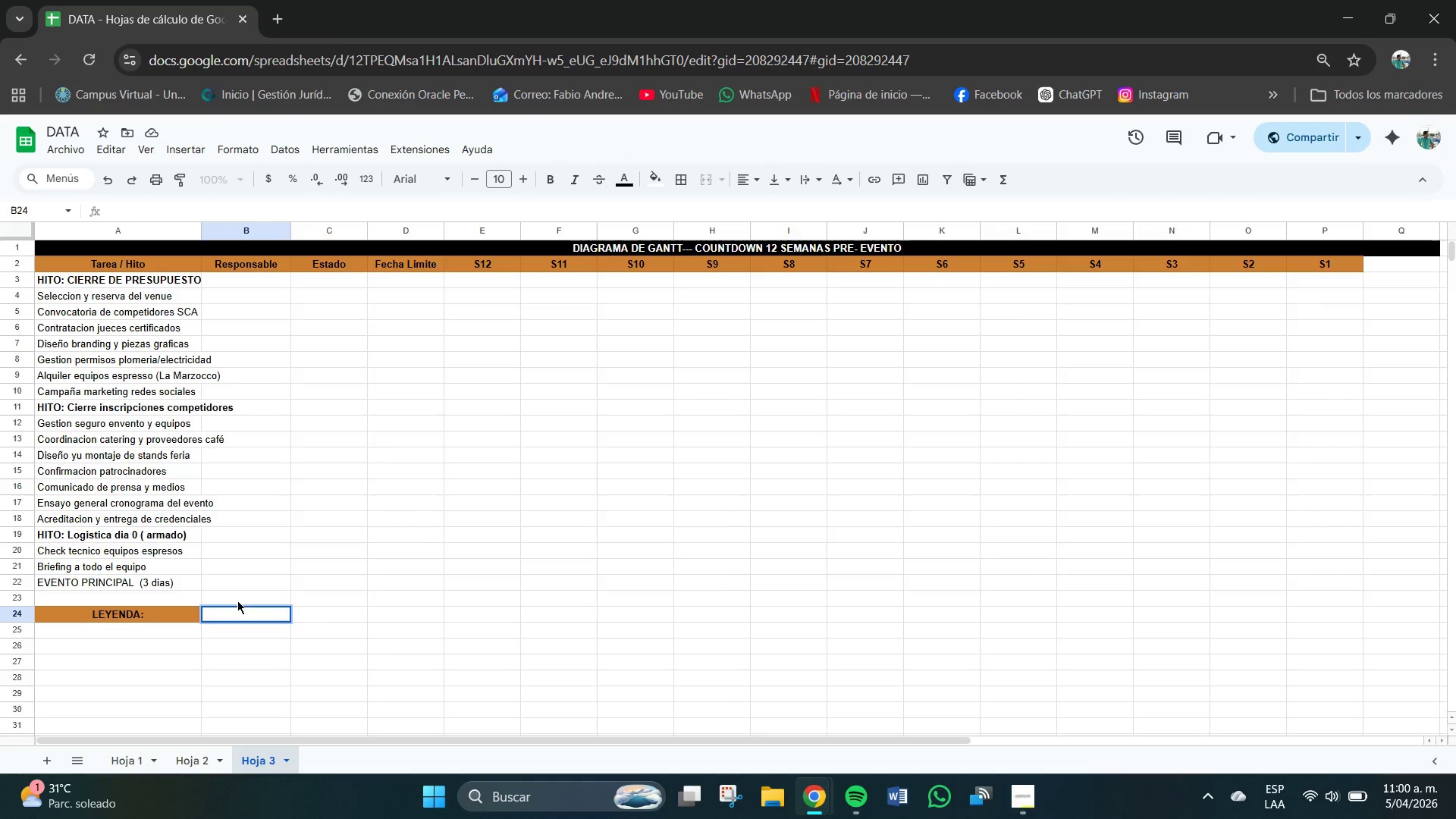 
right_click([197, 209])
 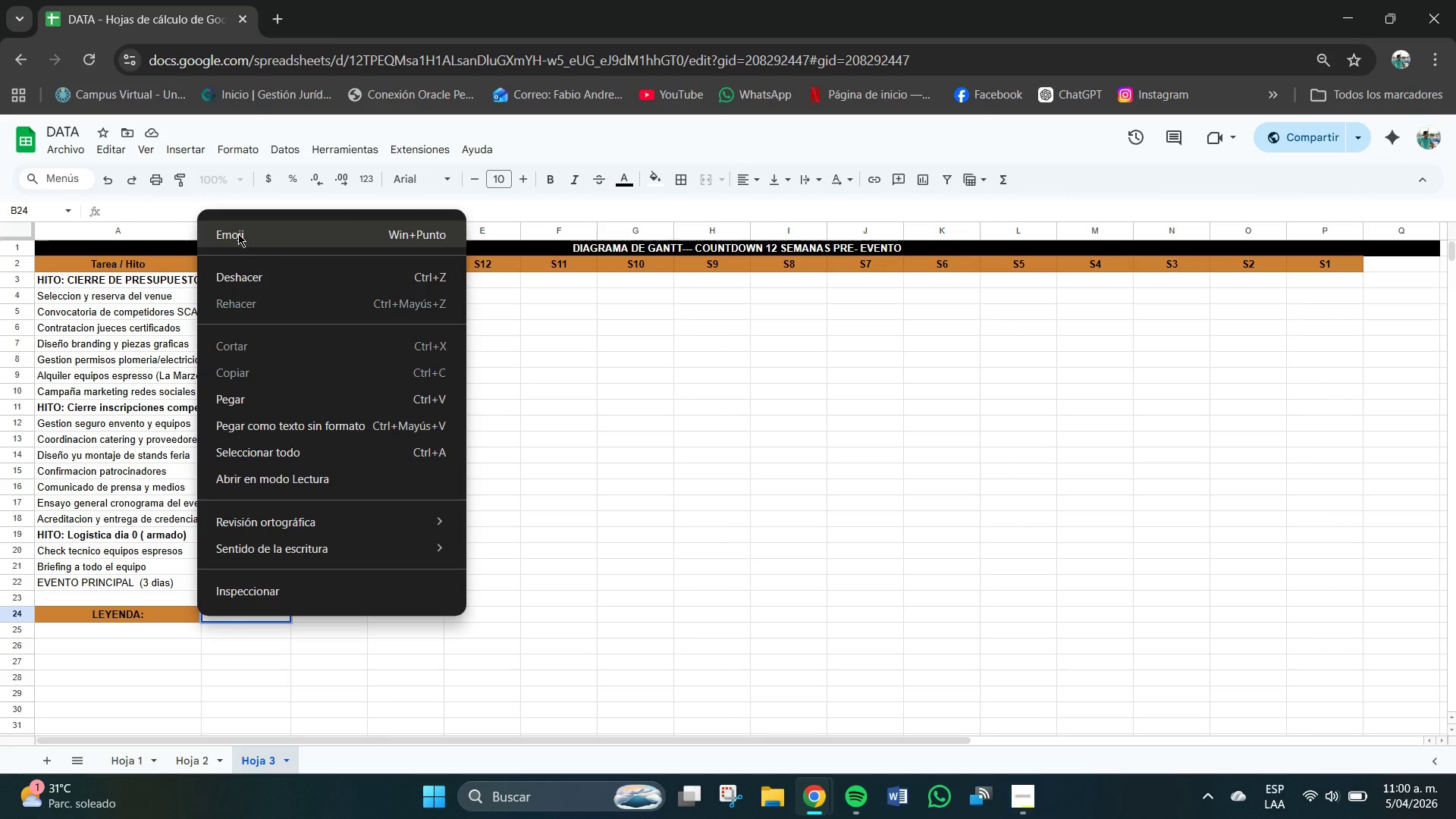 
left_click([238, 231])
 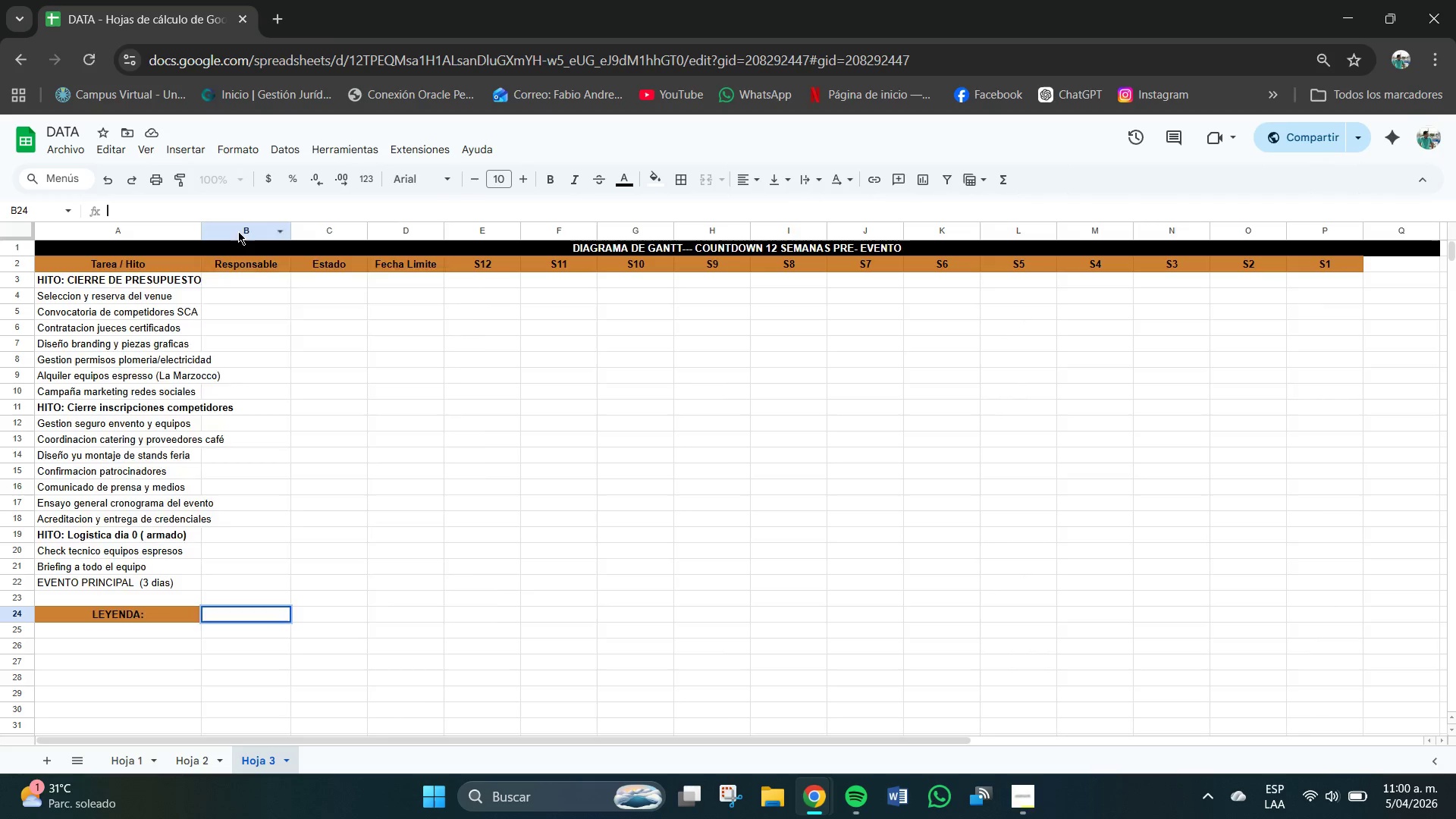 
key(Meta+MetaLeft)
 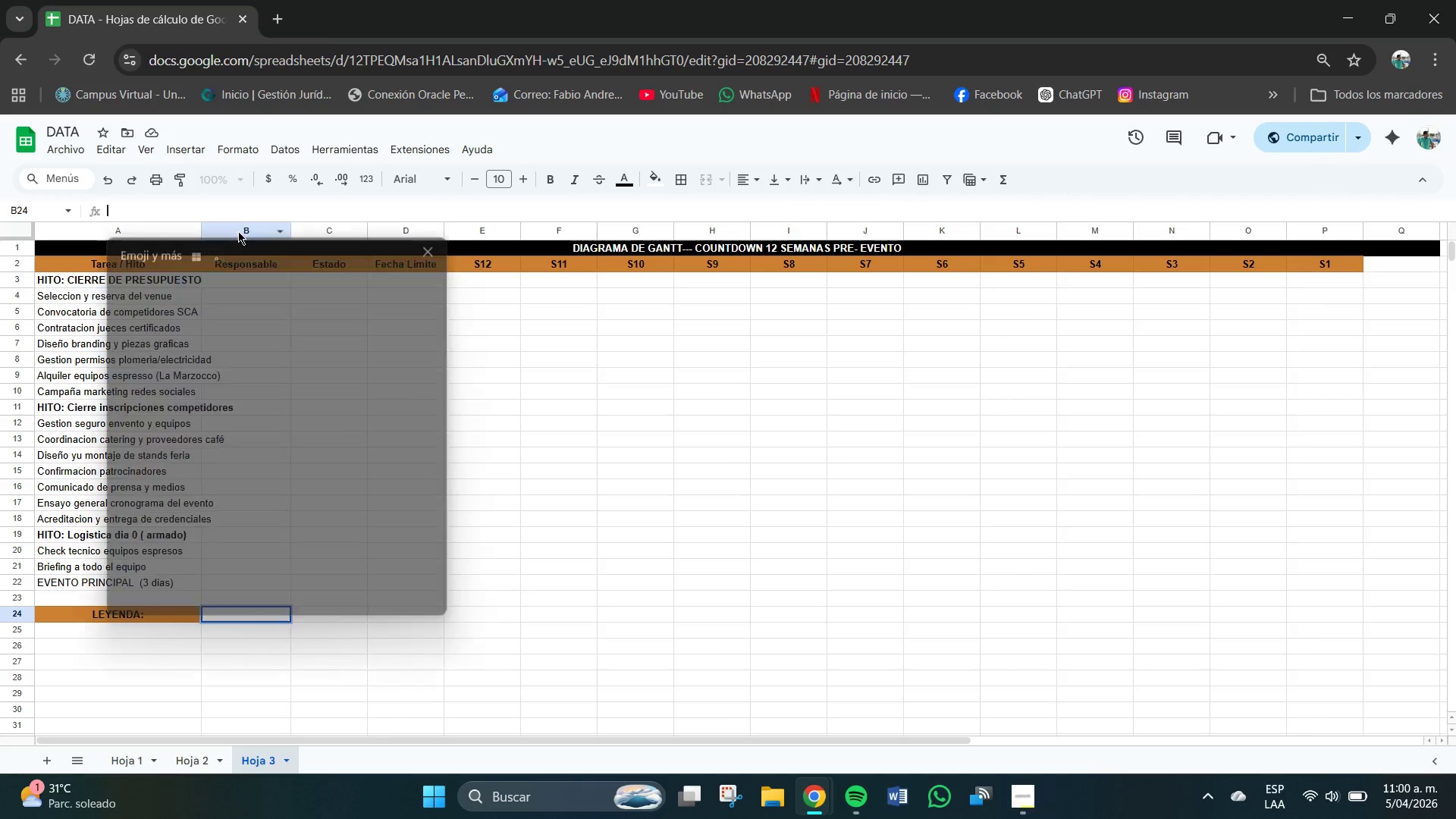 
left_click([149, 412])
 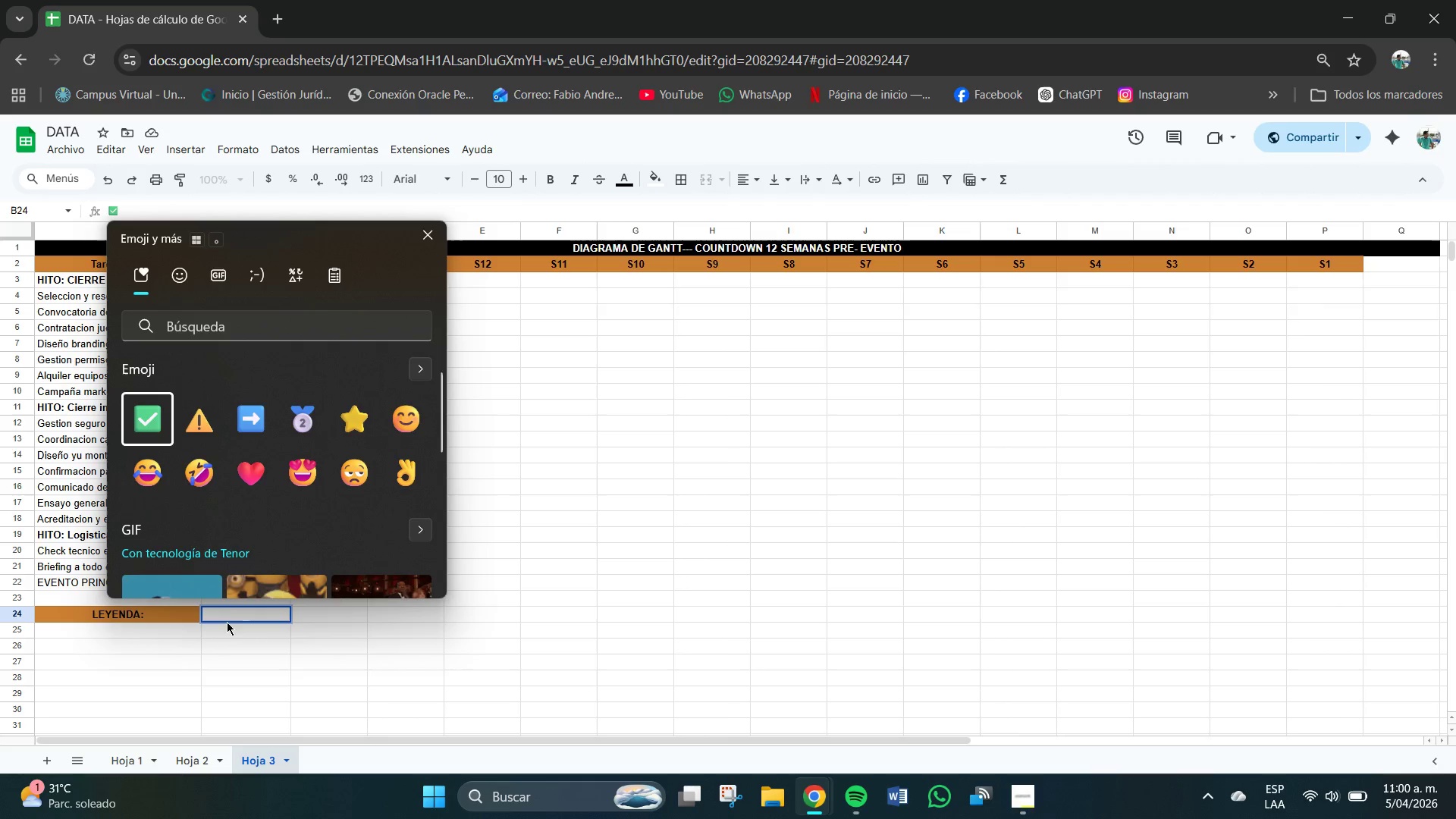 
left_click([227, 610])
 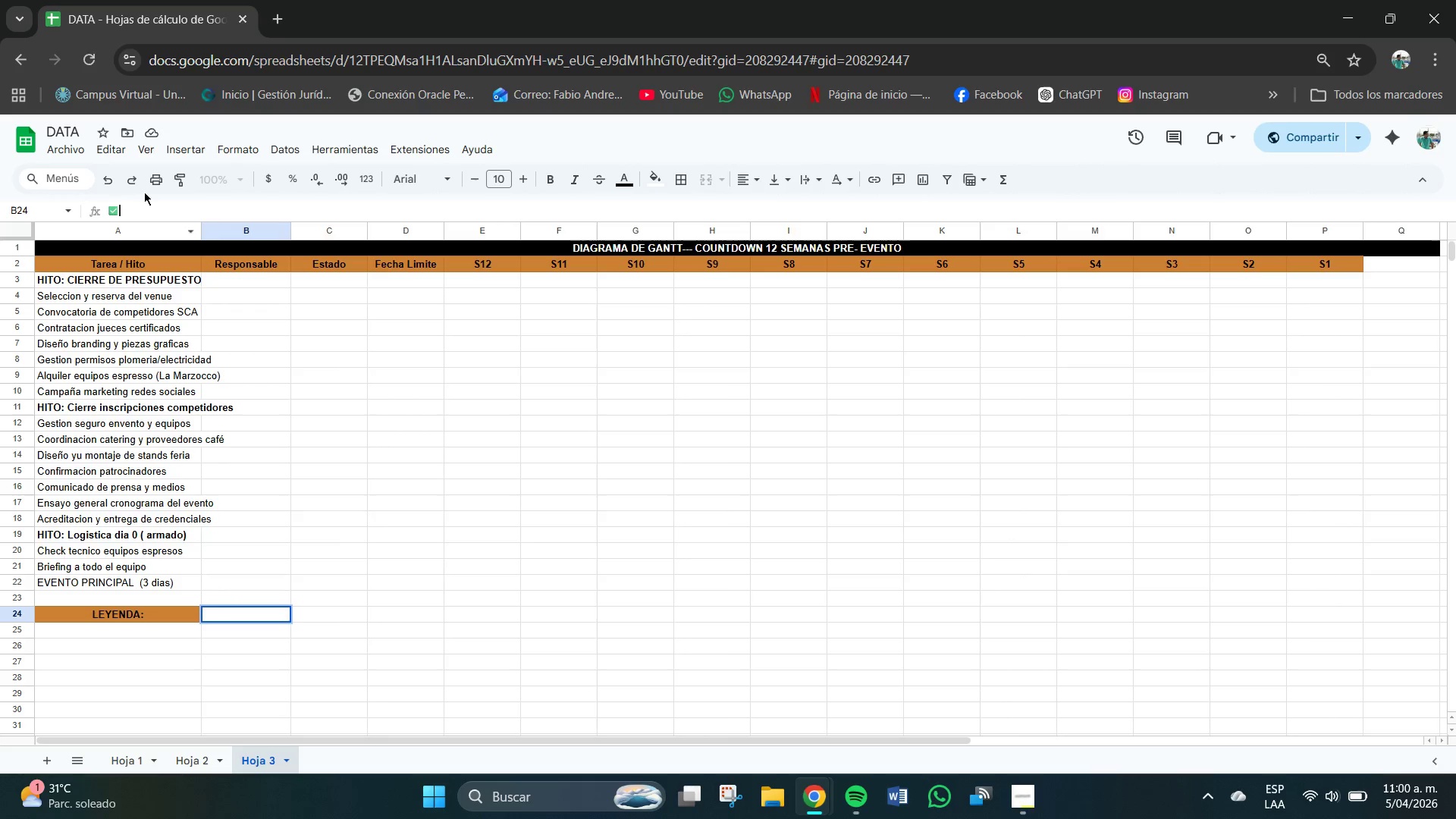 
key(Space)
 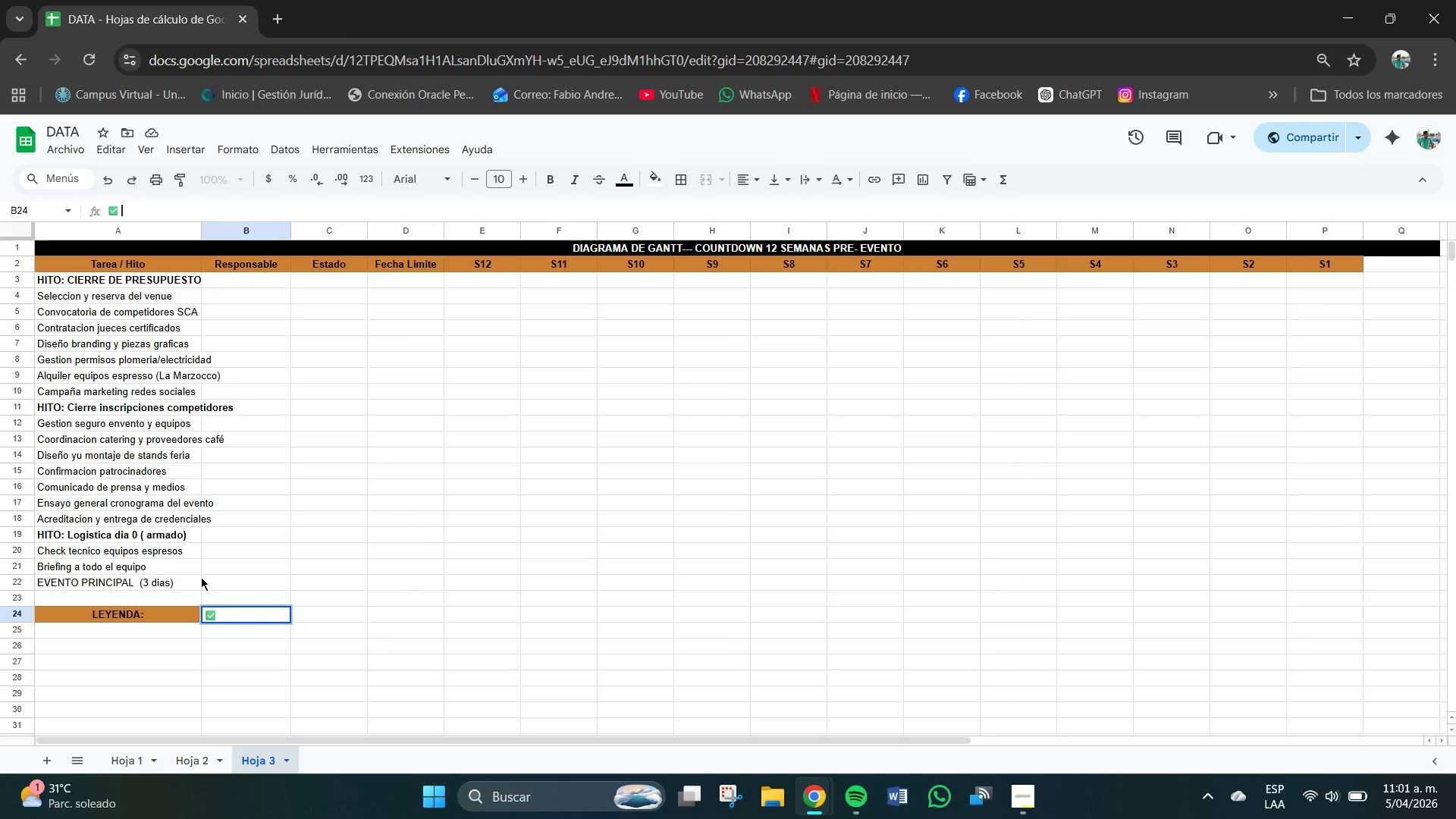 
key(CapsLock)
 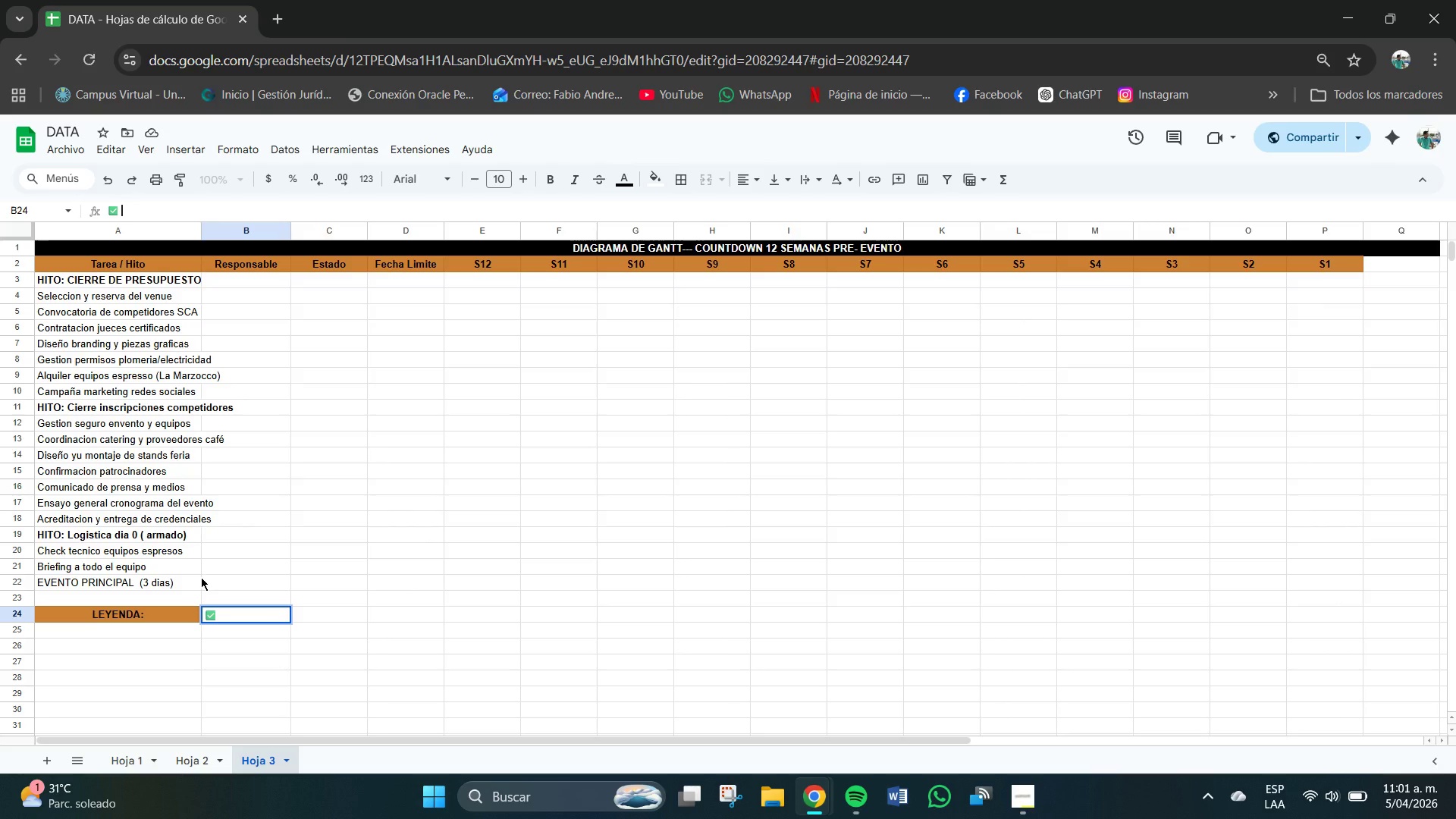 
type(Comlplet)
key(Backspace)
key(Backspace)
key(Backspace)
key(Backspace)
key(Backspace)
type(pletado)
 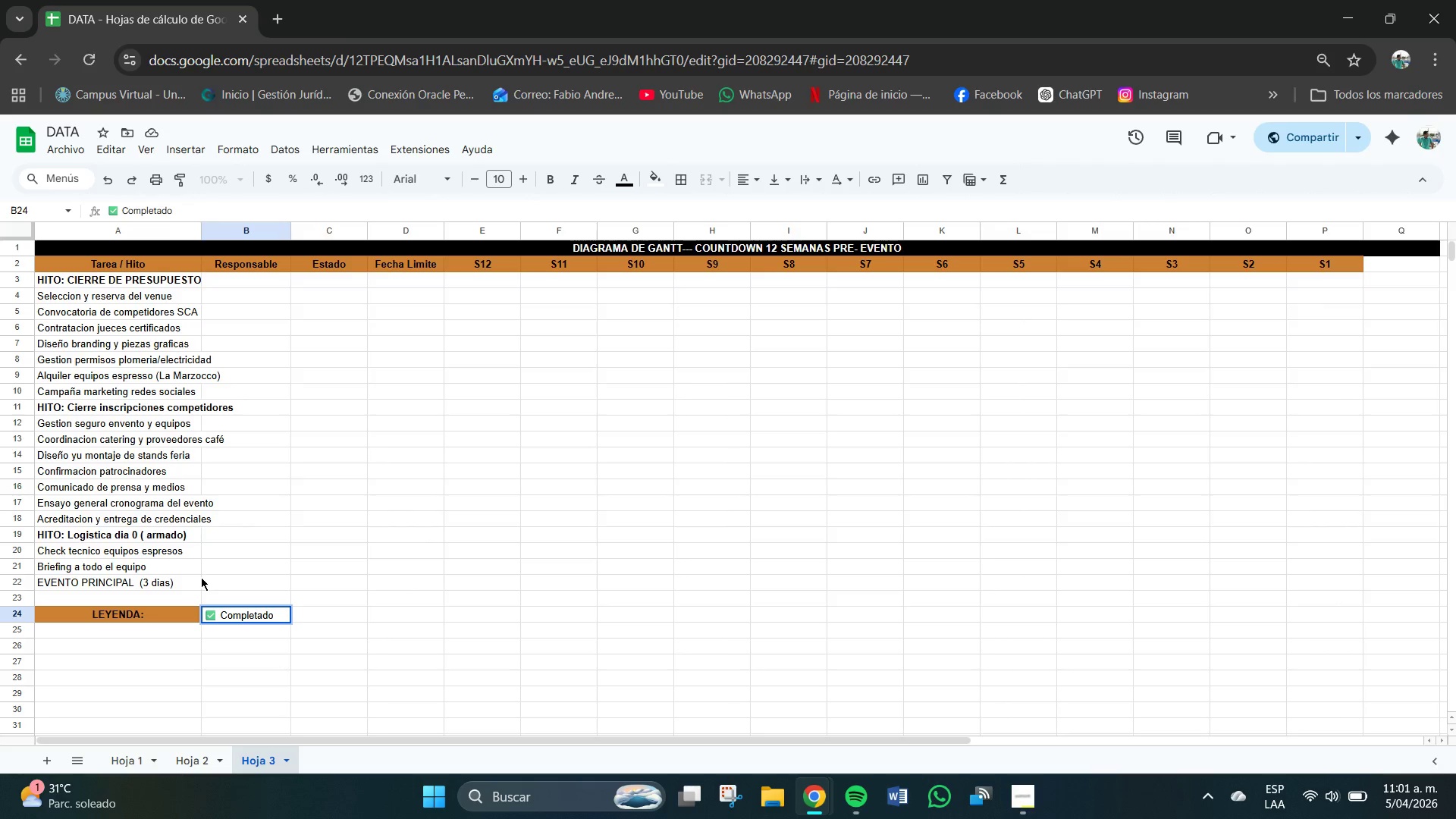 
key(Enter)
 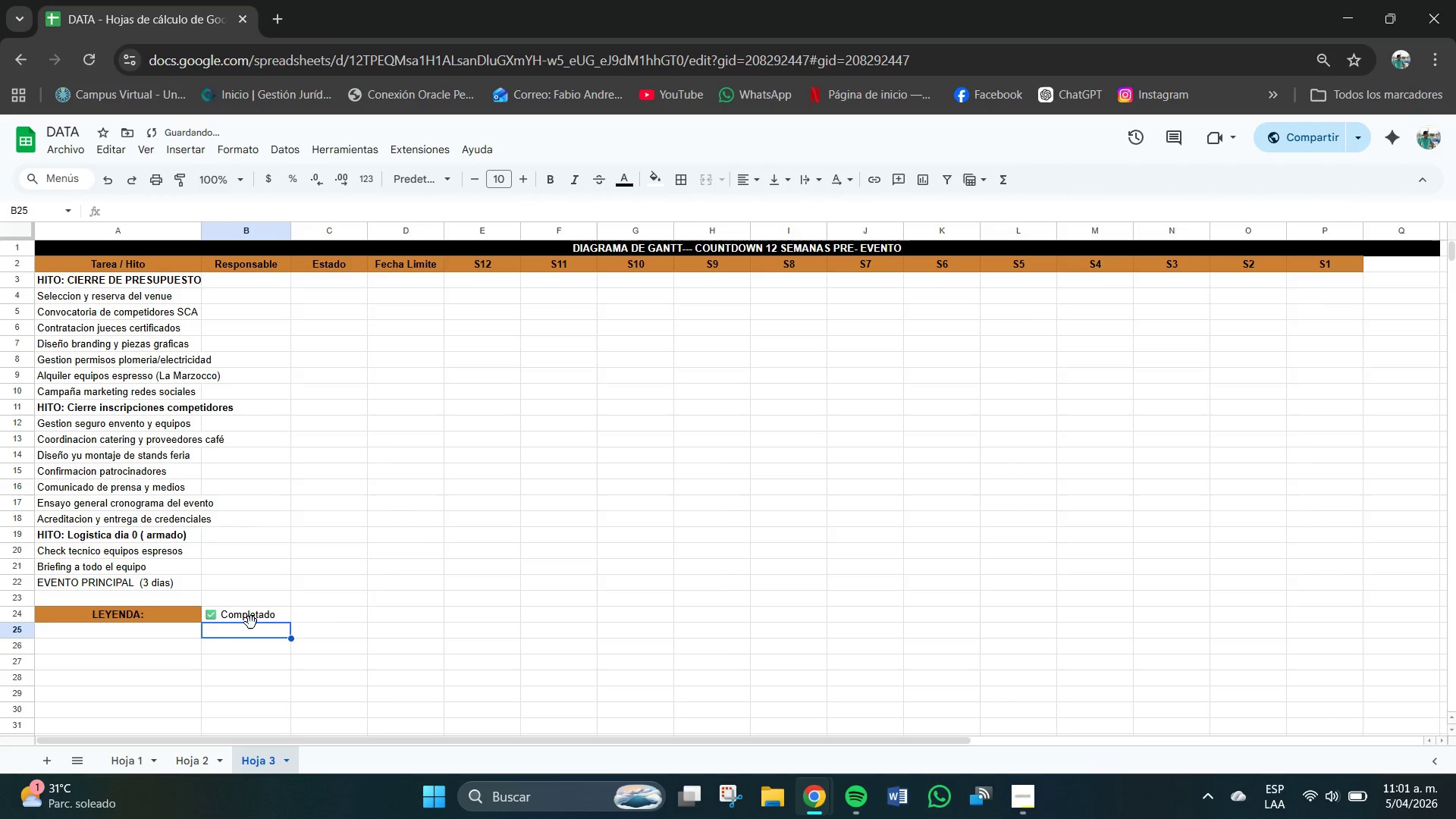 
left_click([253, 620])
 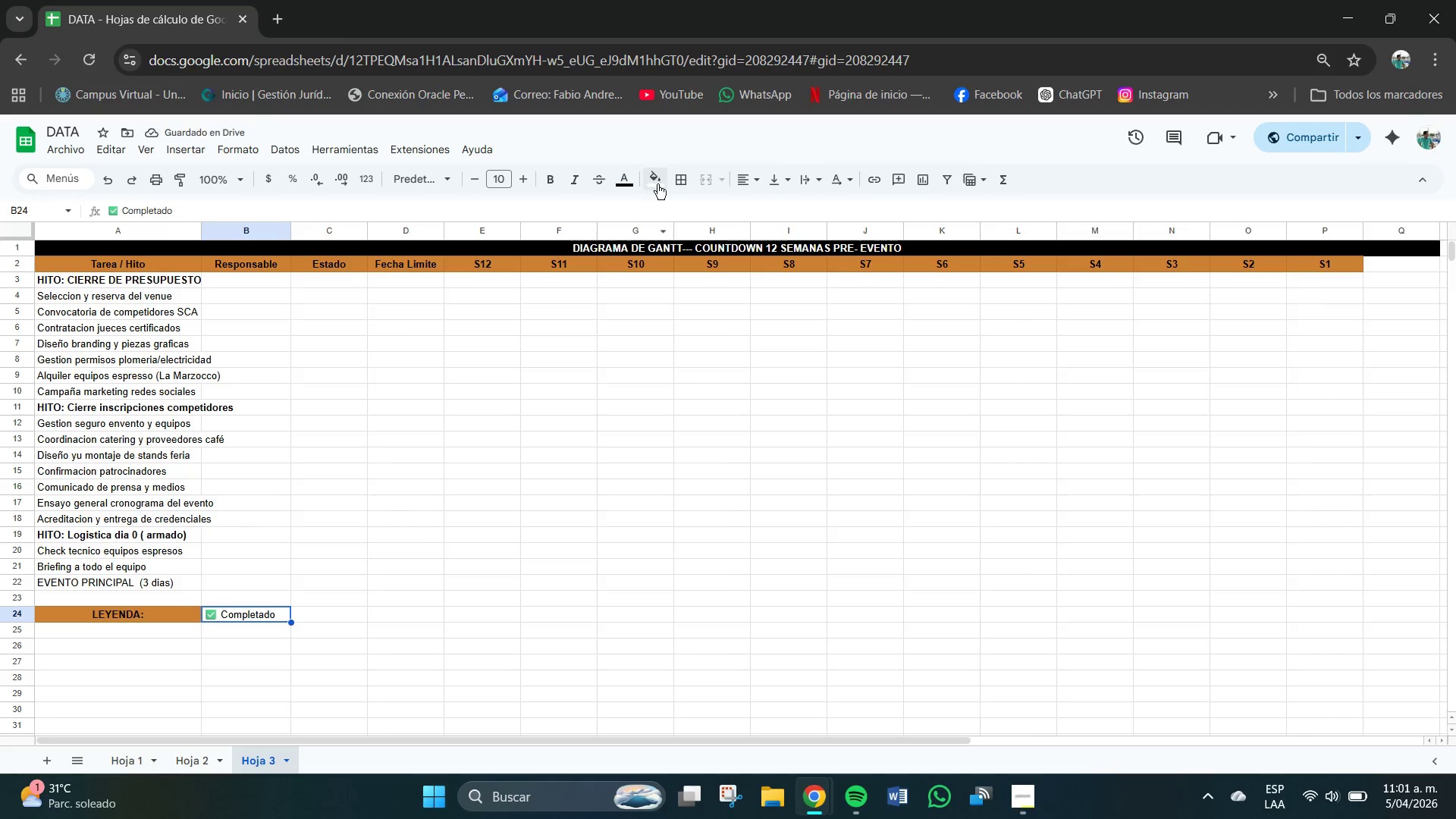 
left_click([664, 181])
 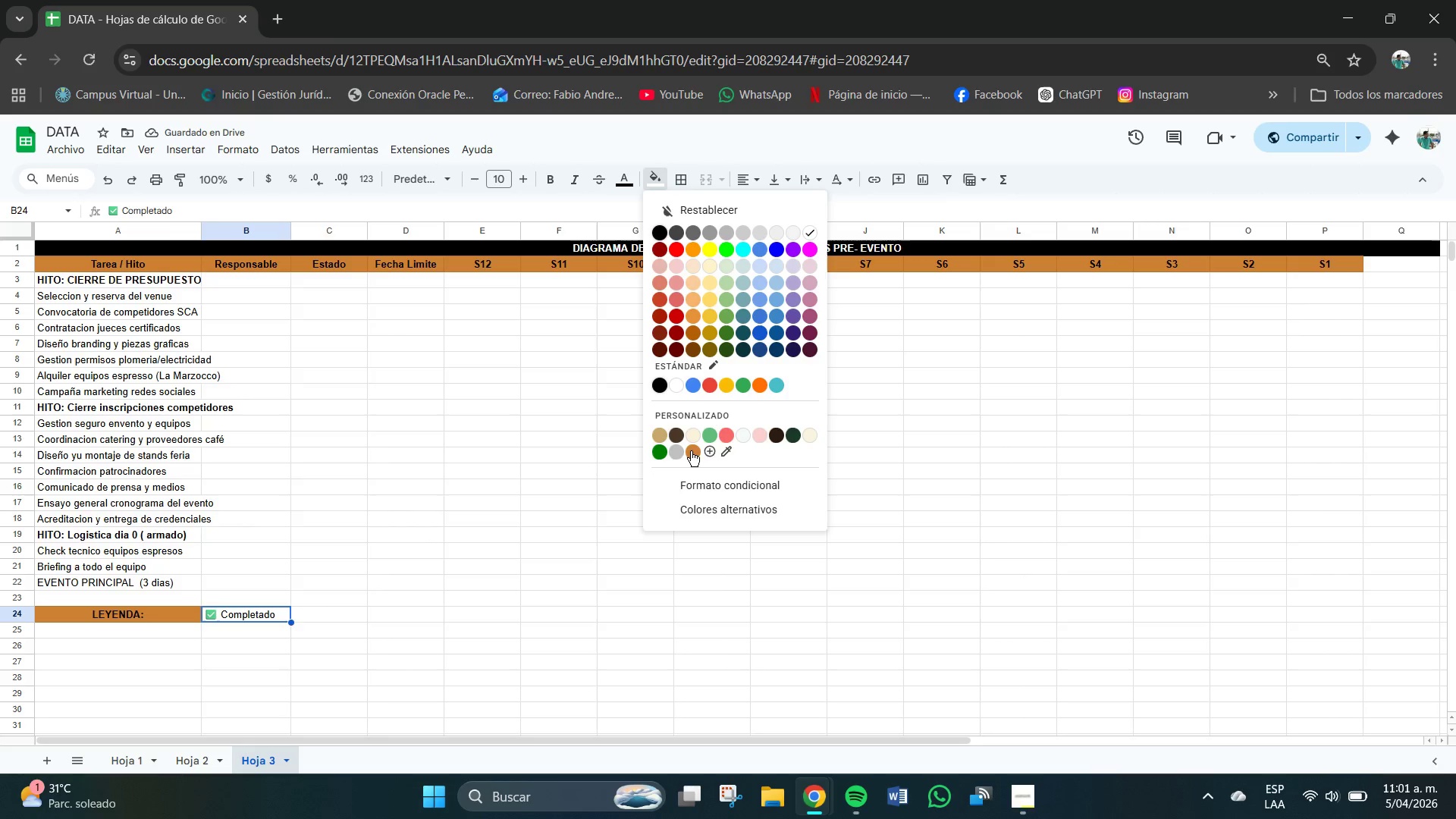 
left_click([711, 426])
 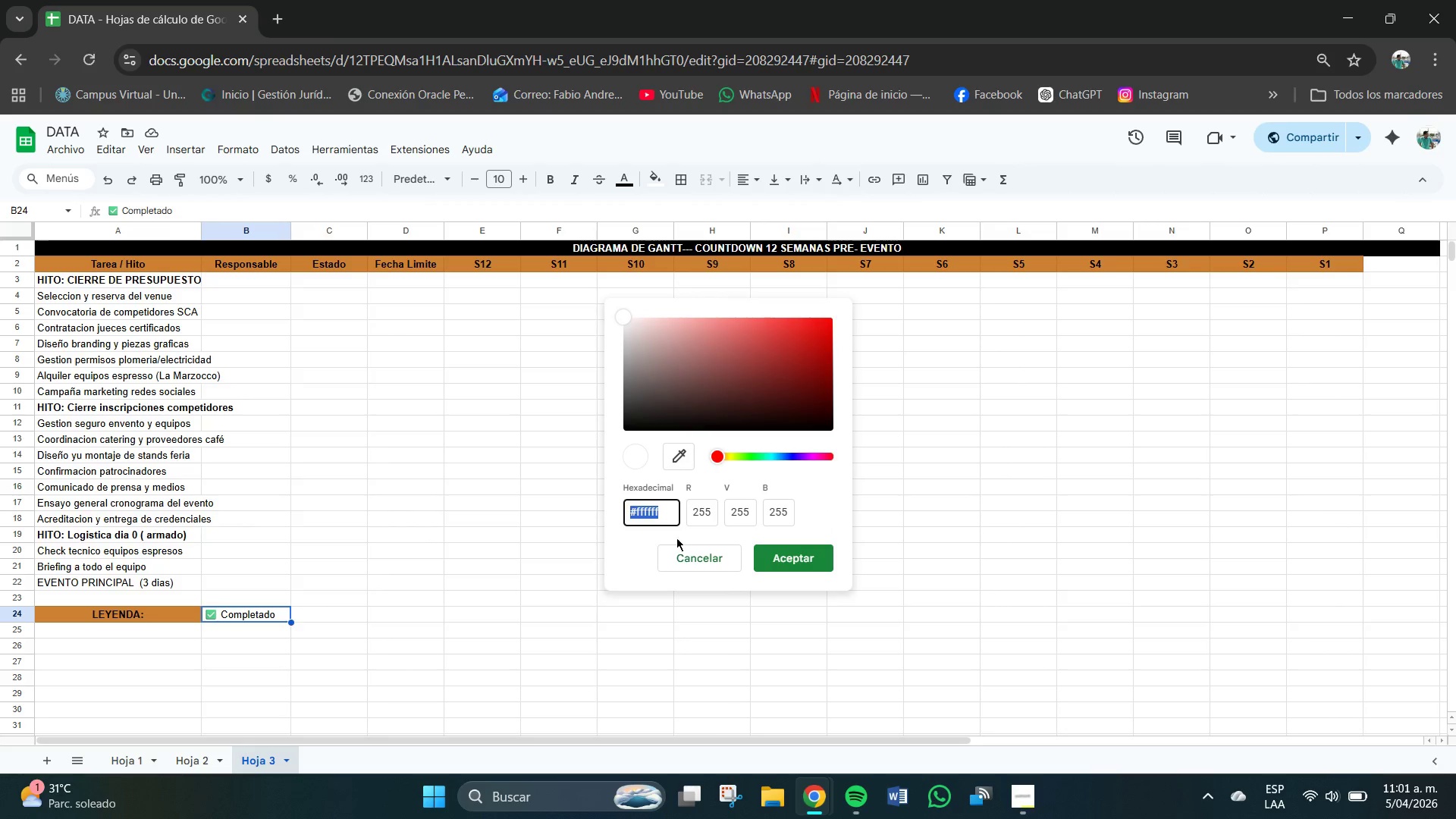 
left_click([709, 565])
 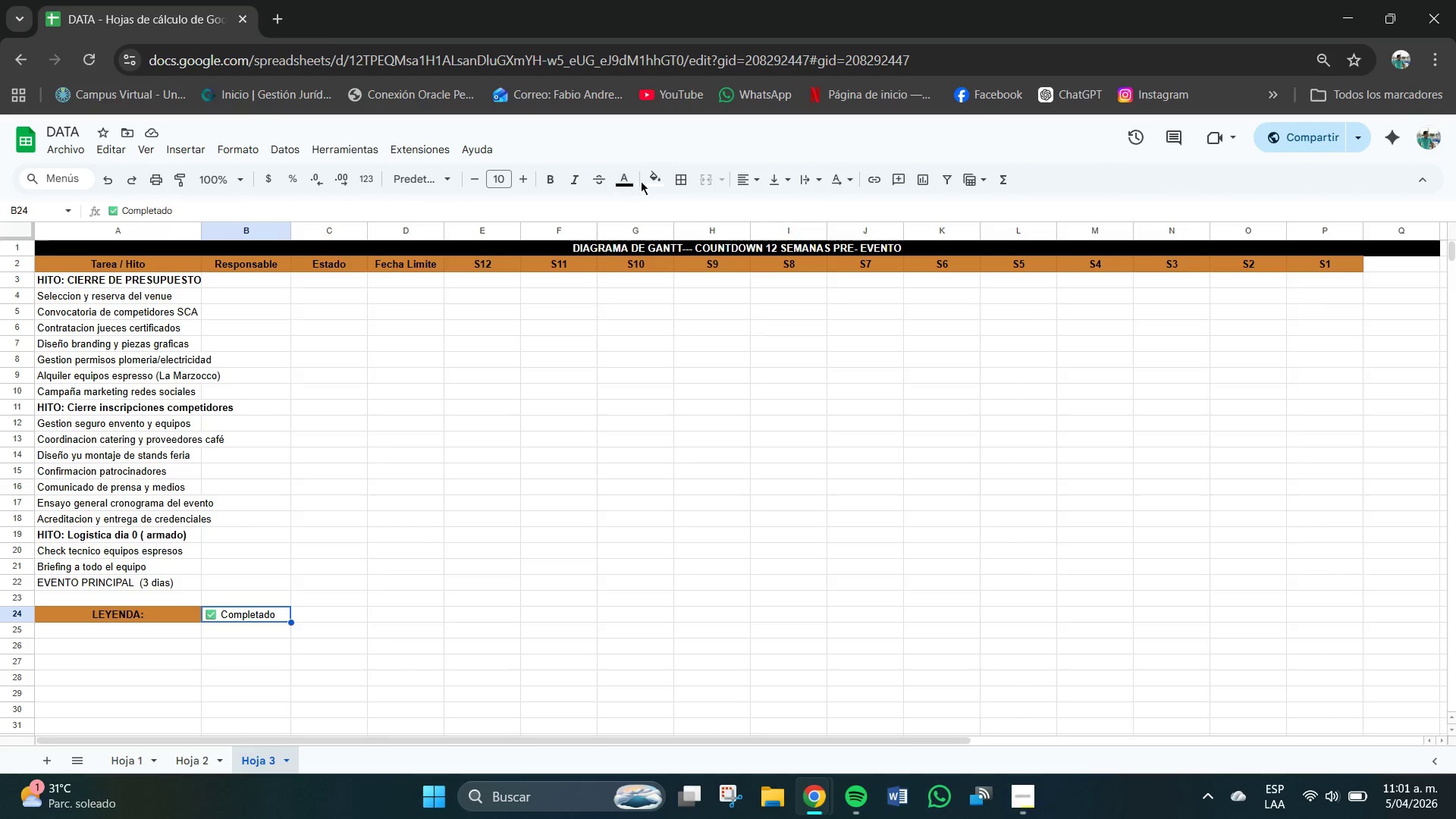 
left_click([656, 176])
 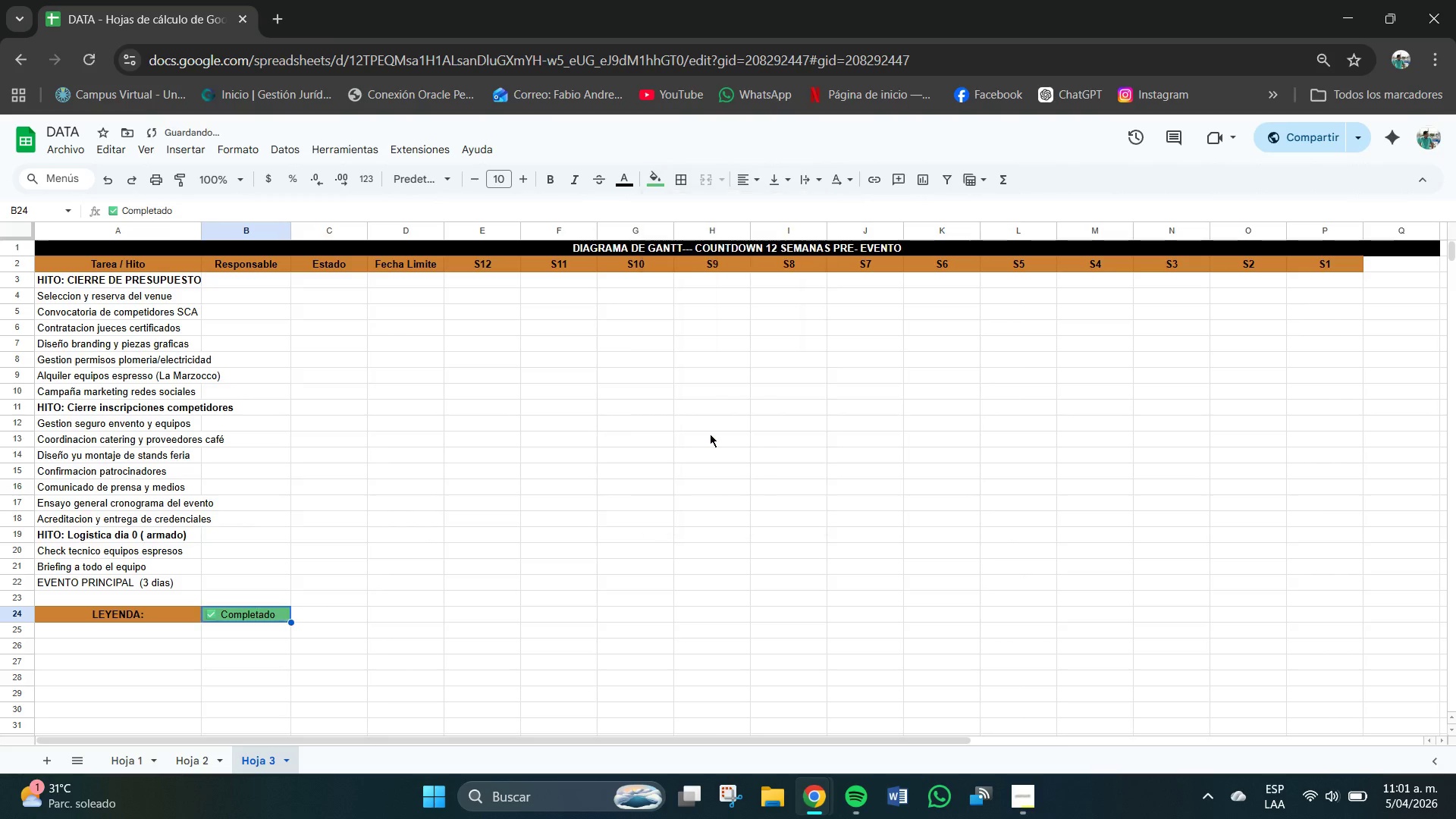 
left_click([319, 604])
 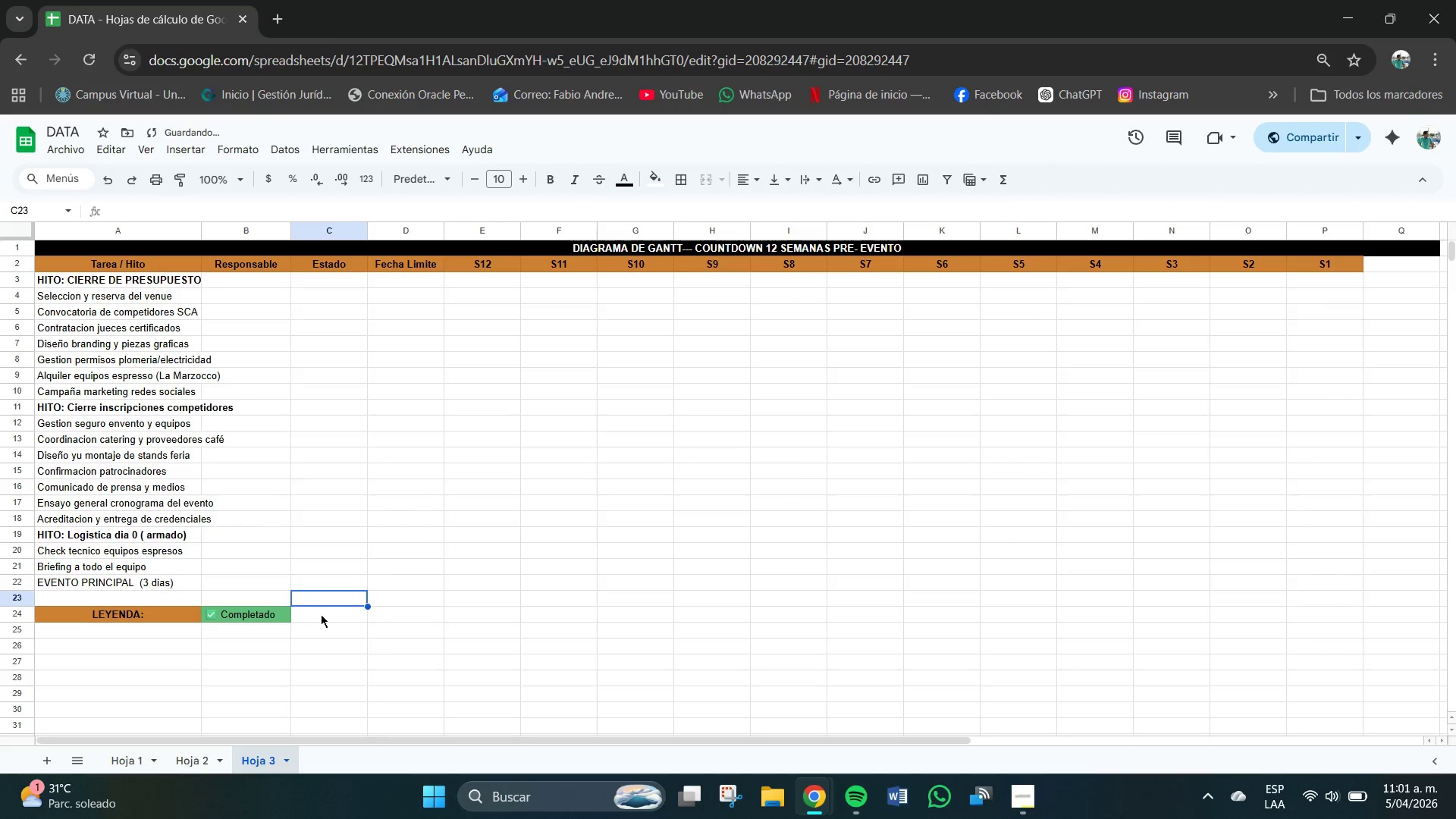 
left_click([321, 614])
 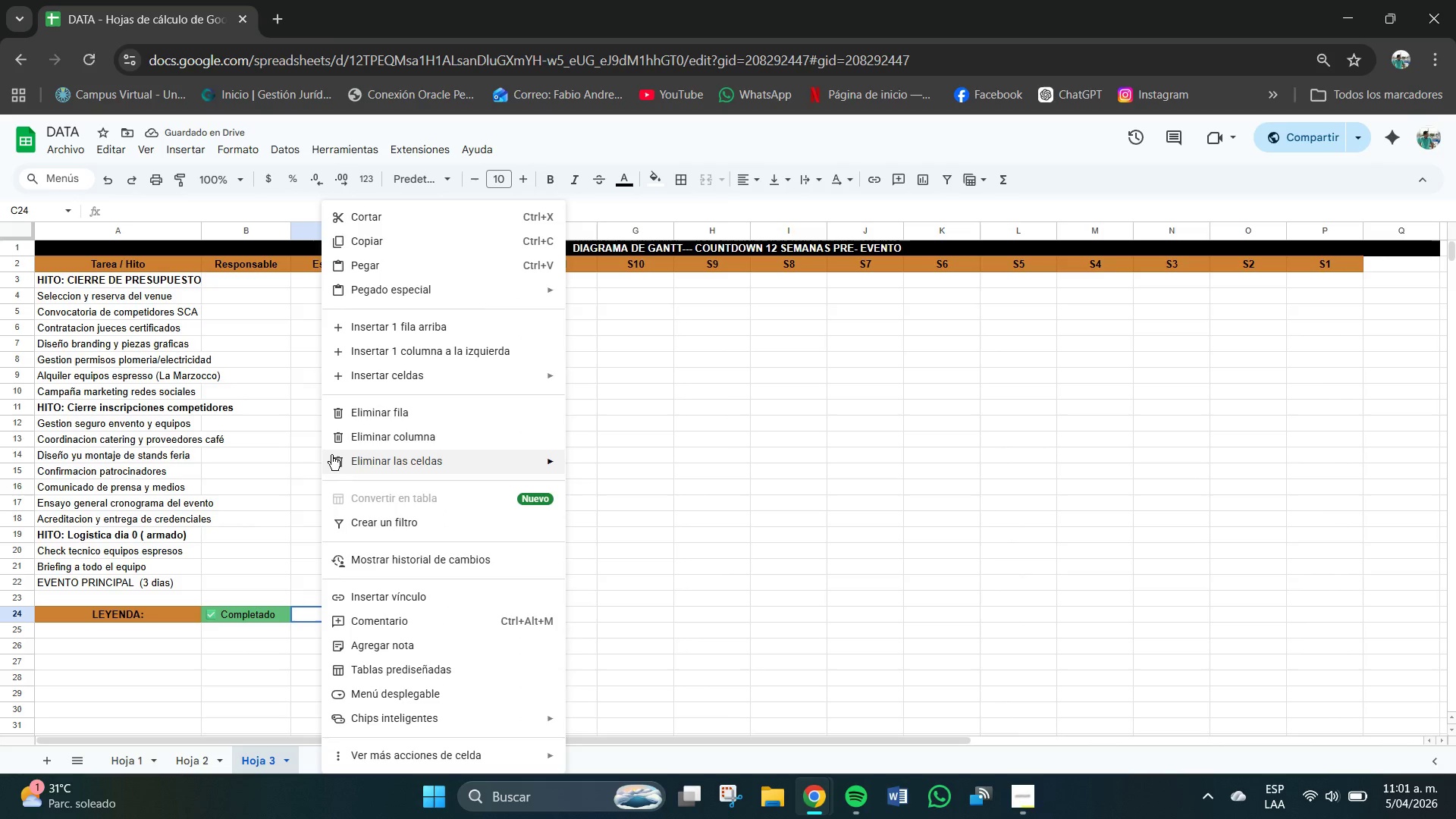 
right_click([257, 211])
 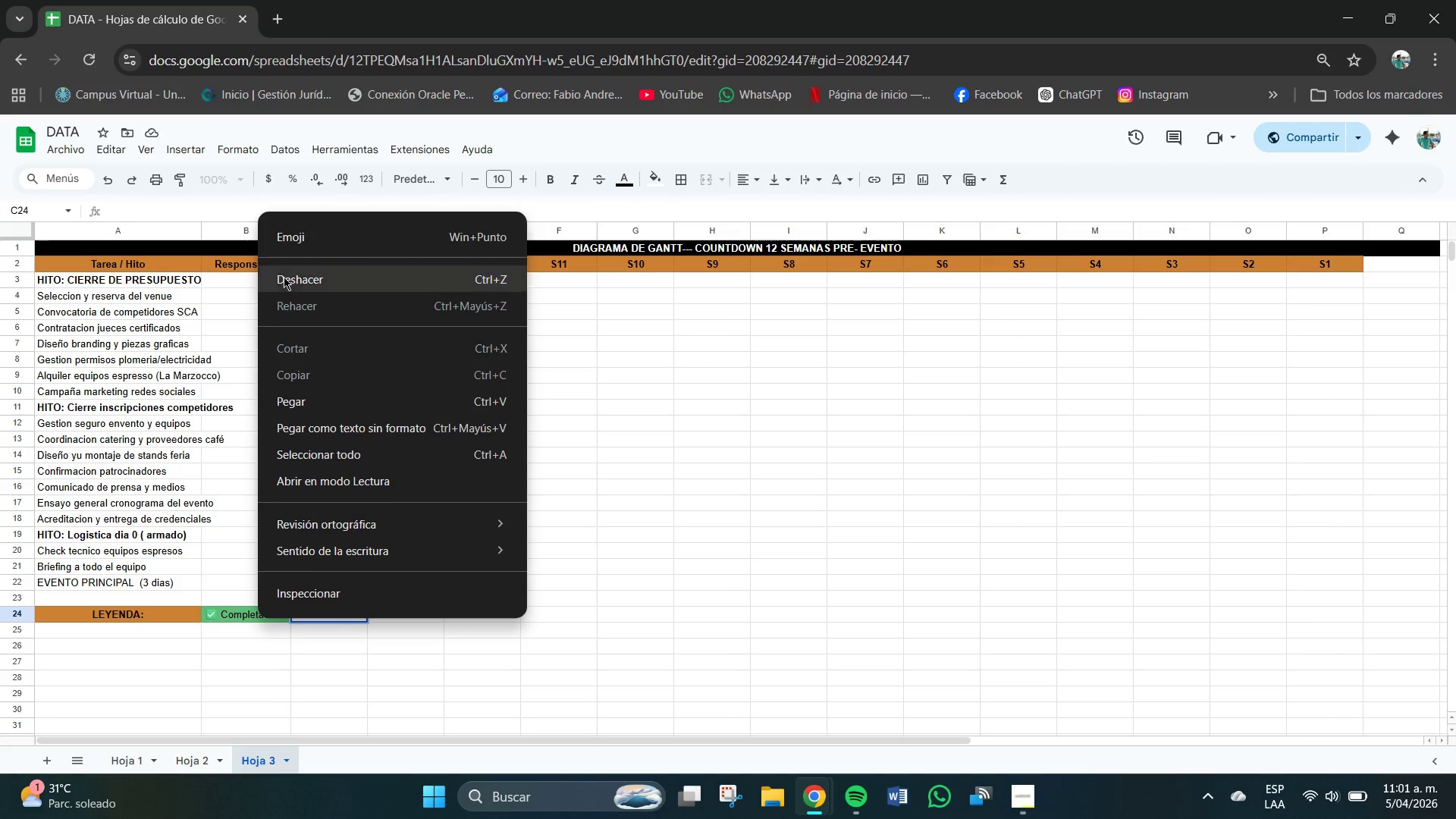 
left_click([284, 236])
 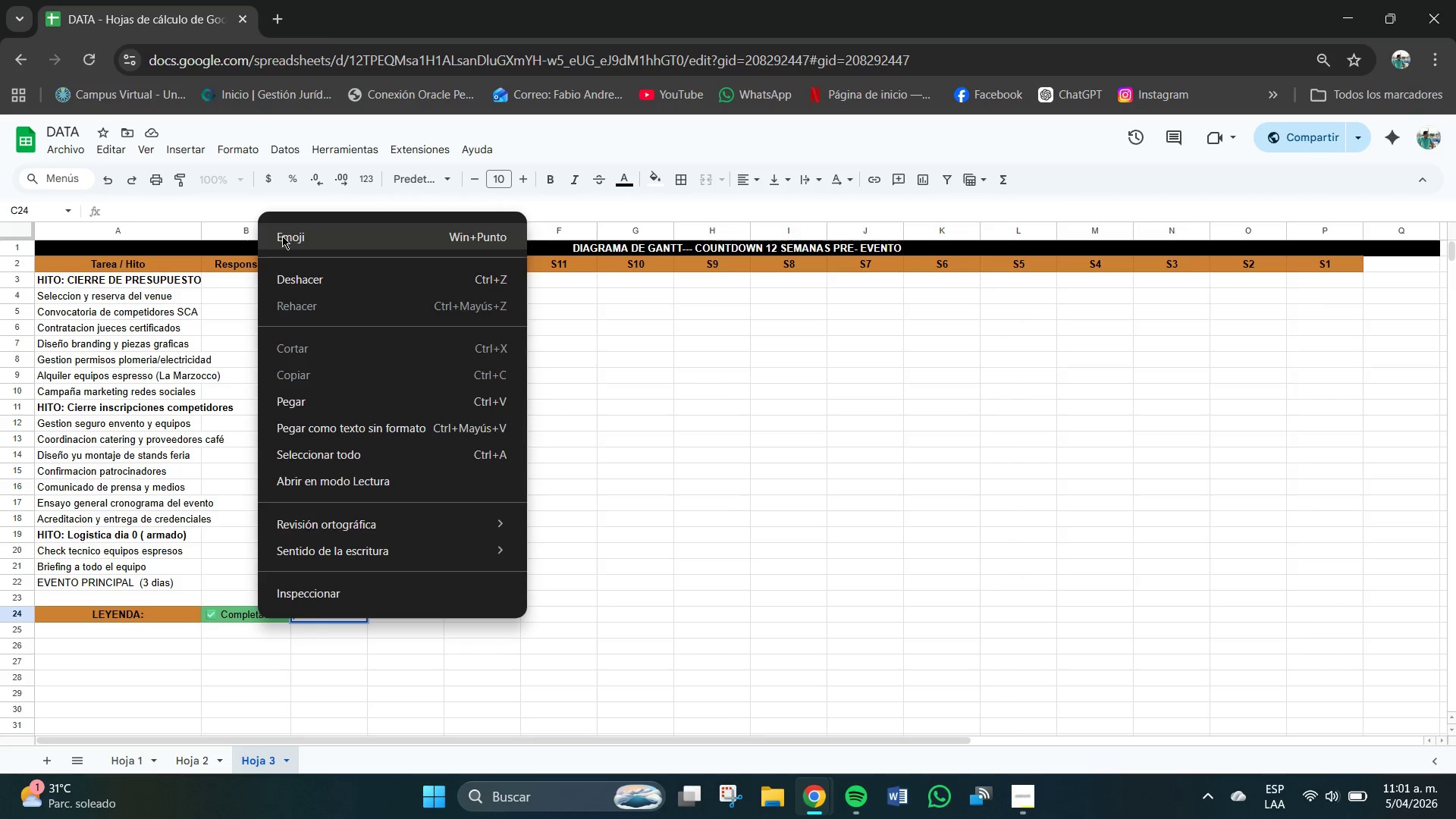 
key(Meta+Period)
 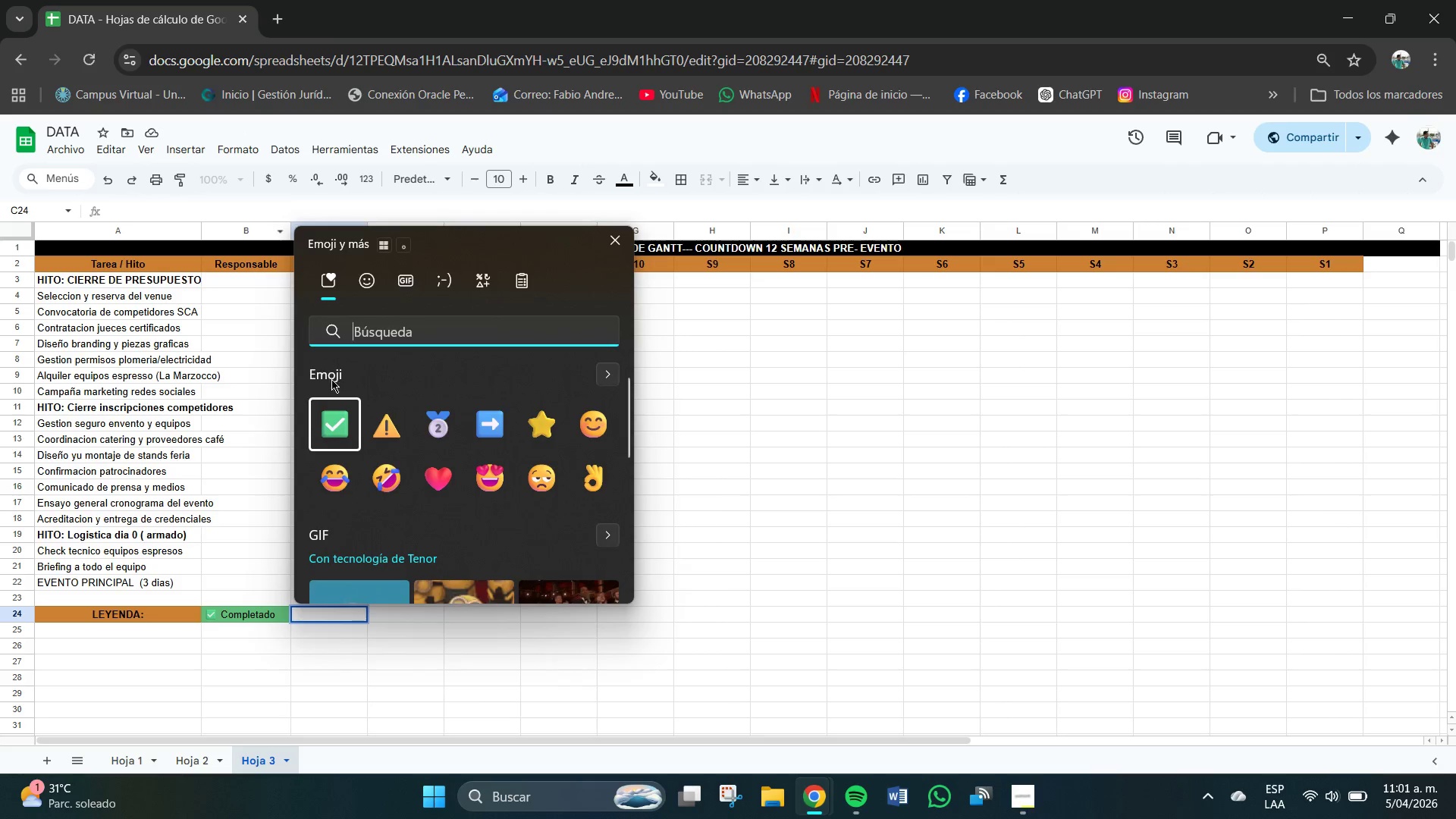 
key(Meta+MetaLeft)
 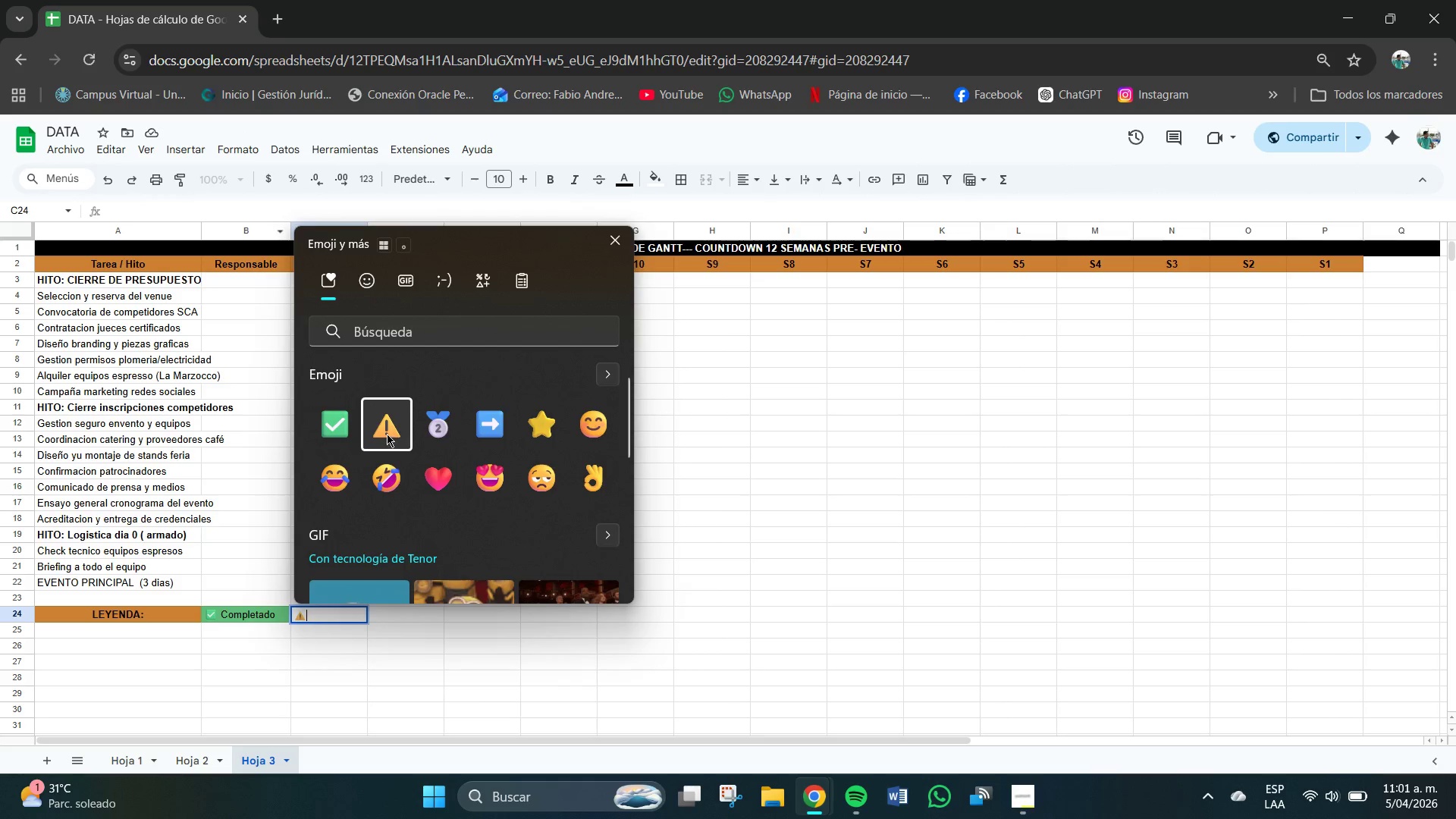 
left_click([320, 607])
 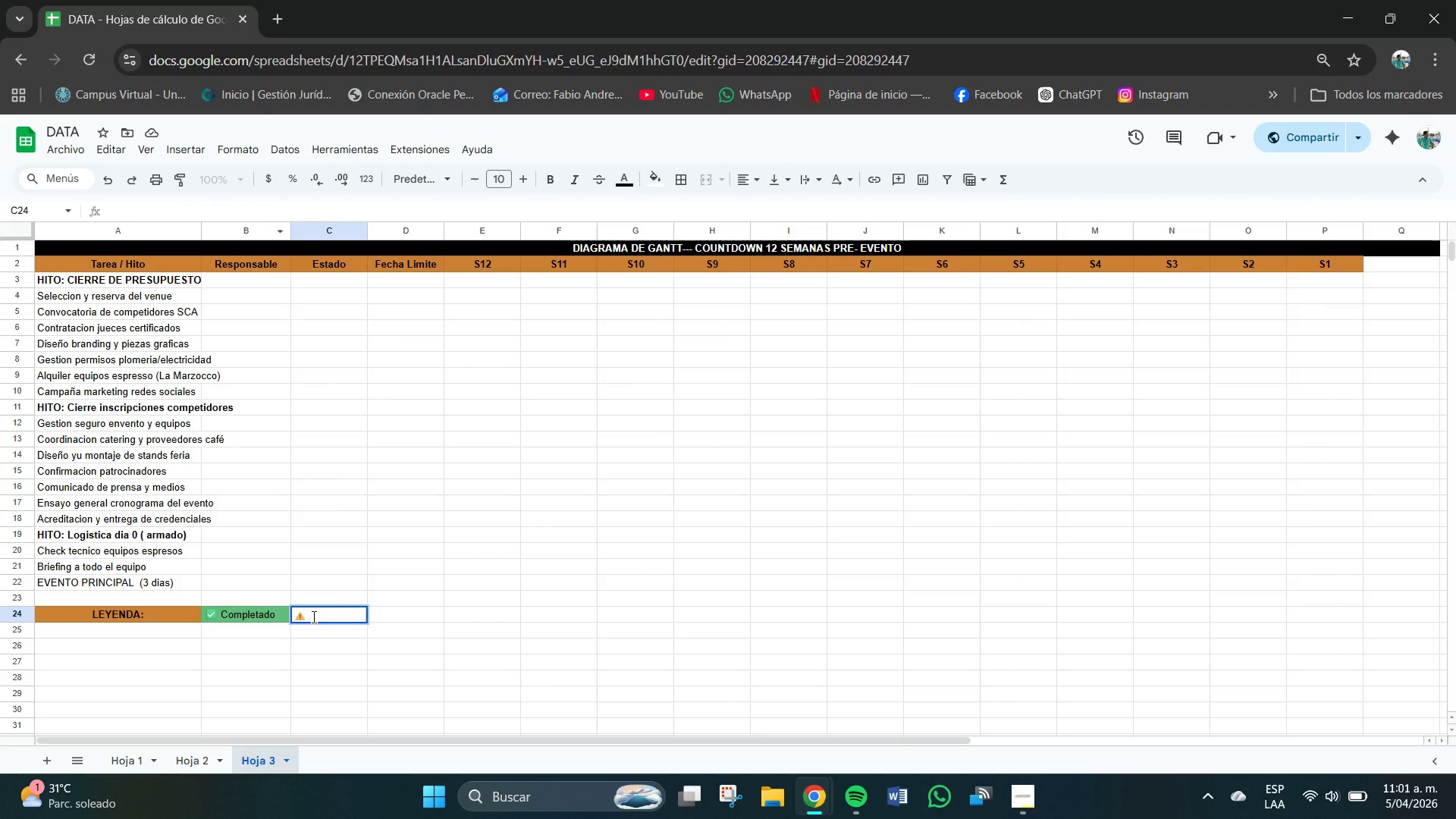 
key(CapsLock)
 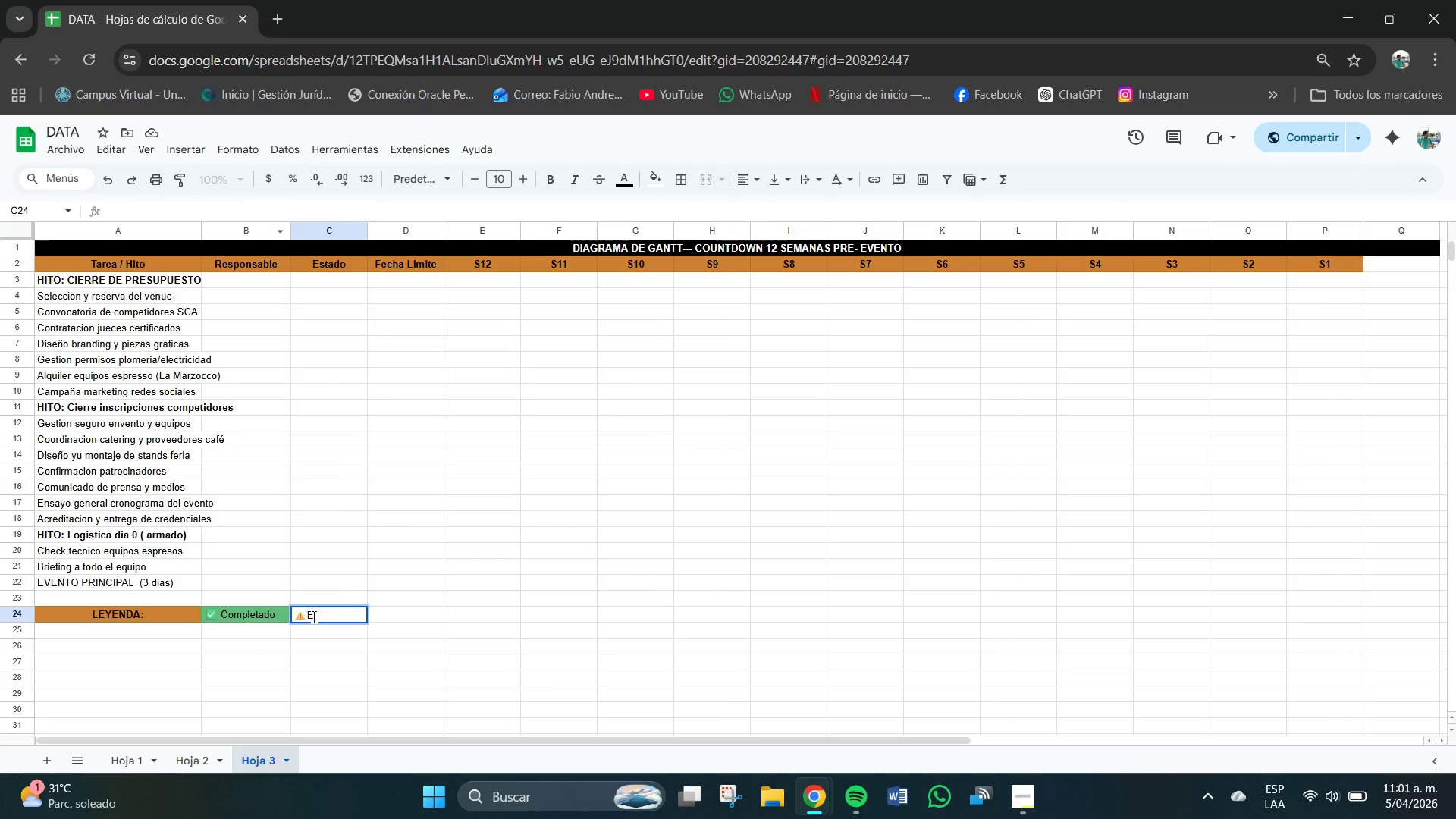 
type(EN )
key(Backspace)
key(Backspace)
type(n Profeso)
key(Backspace)
key(Backspace)
key(Backspace)
key(Backspace)
type(f)
key(Backspace)
type(greso)
 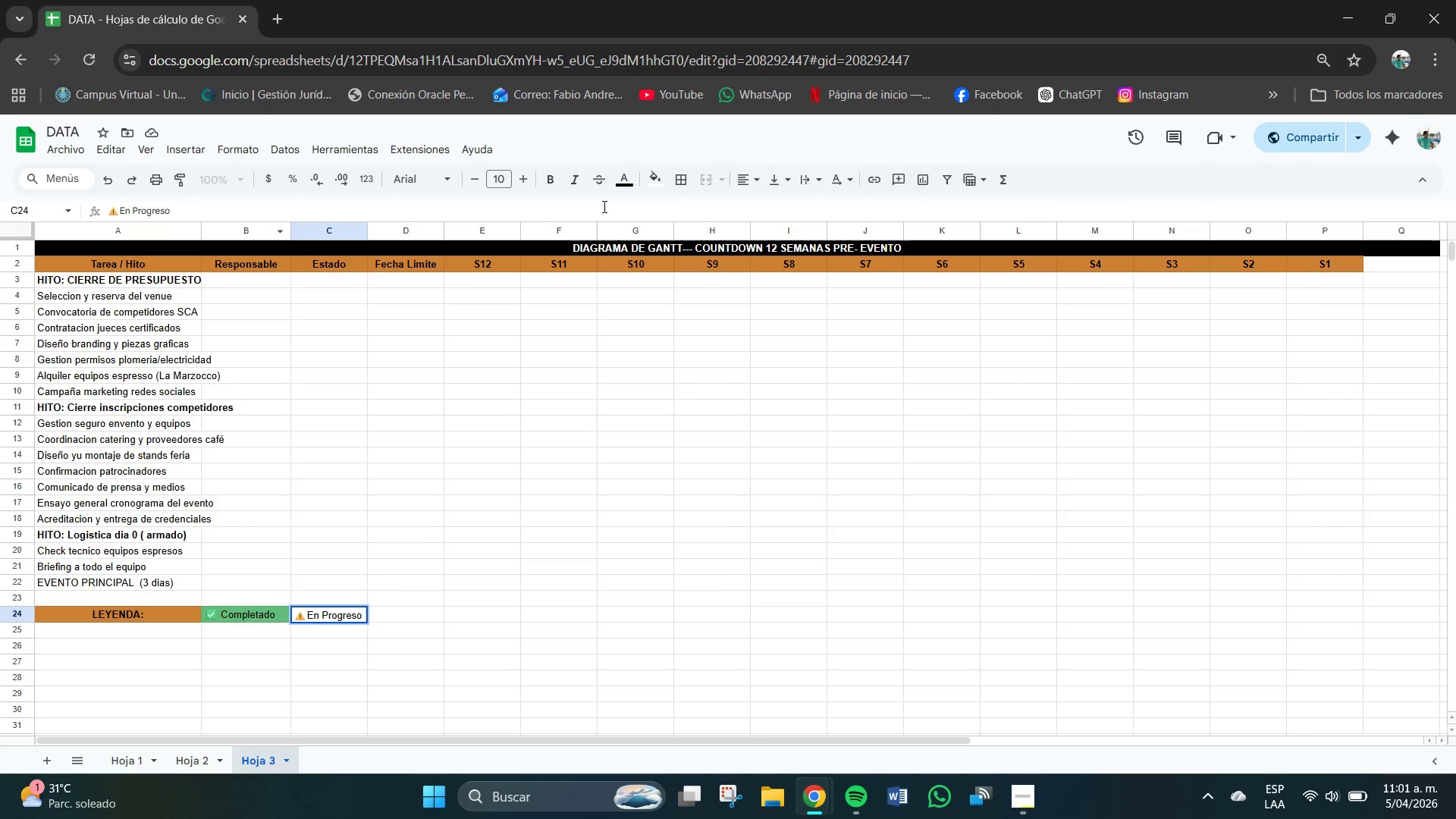 
left_click([657, 181])
 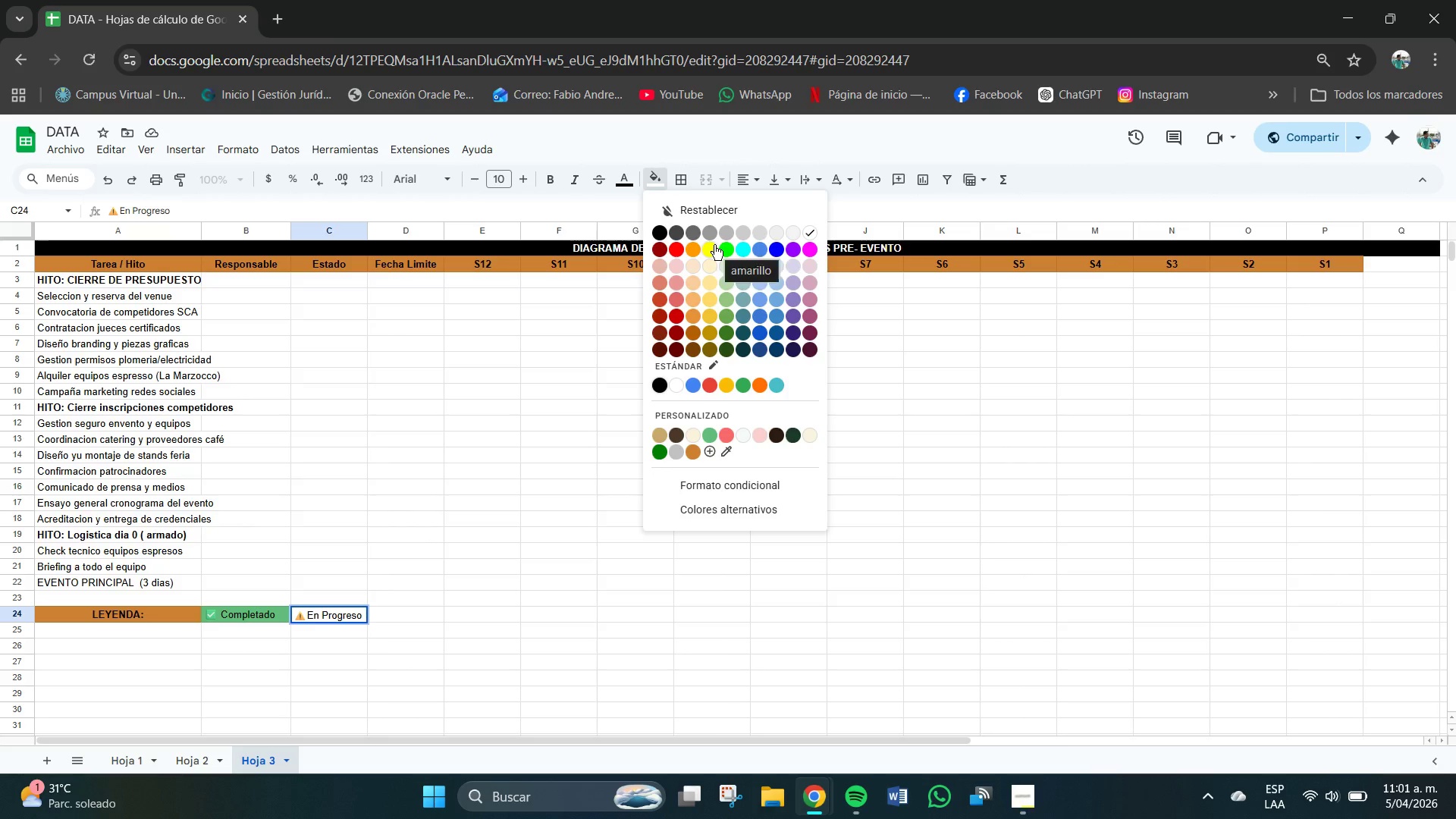 
left_click([714, 245])
 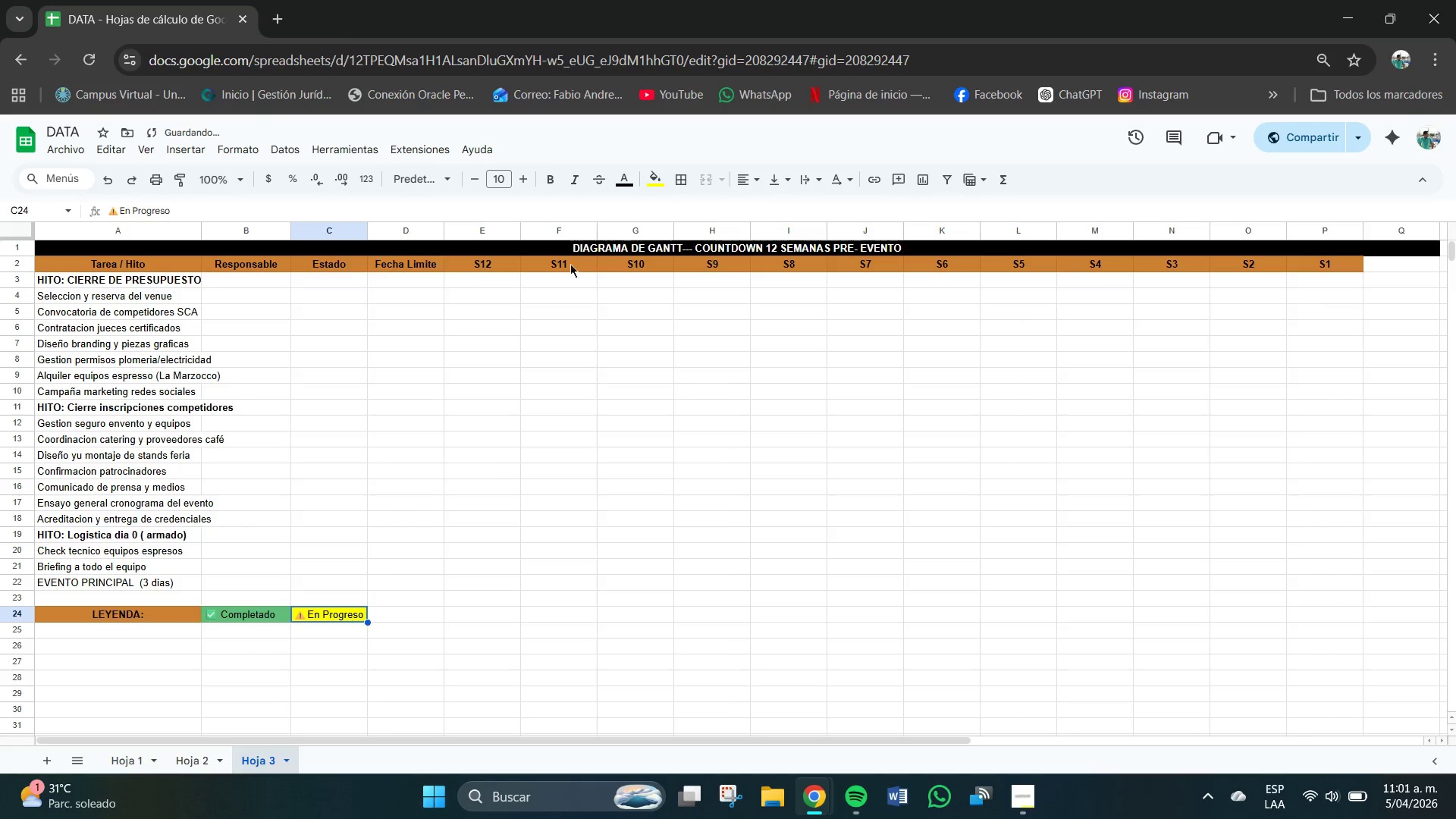 
left_click([664, 180])
 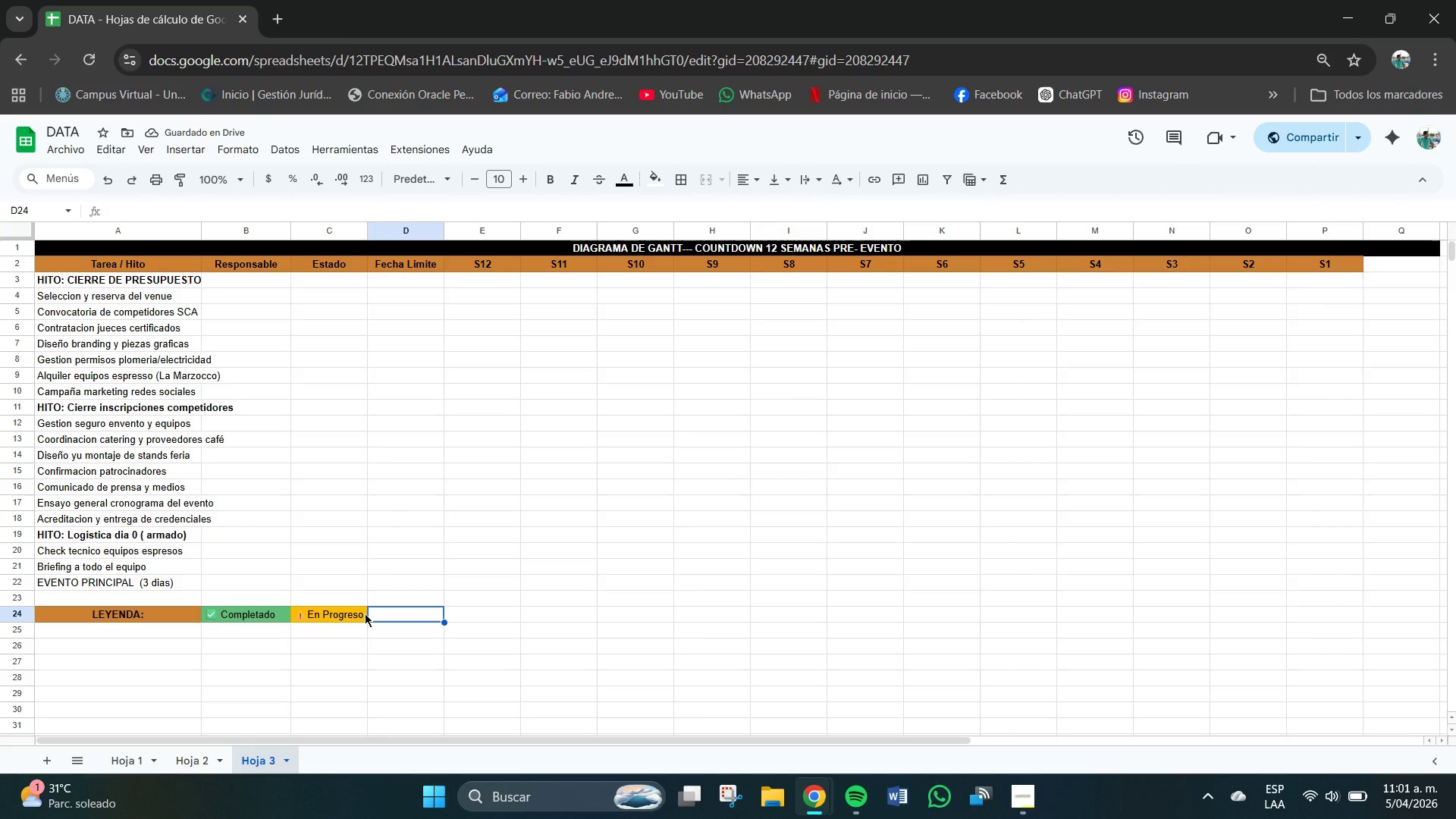 
wait(9.64)
 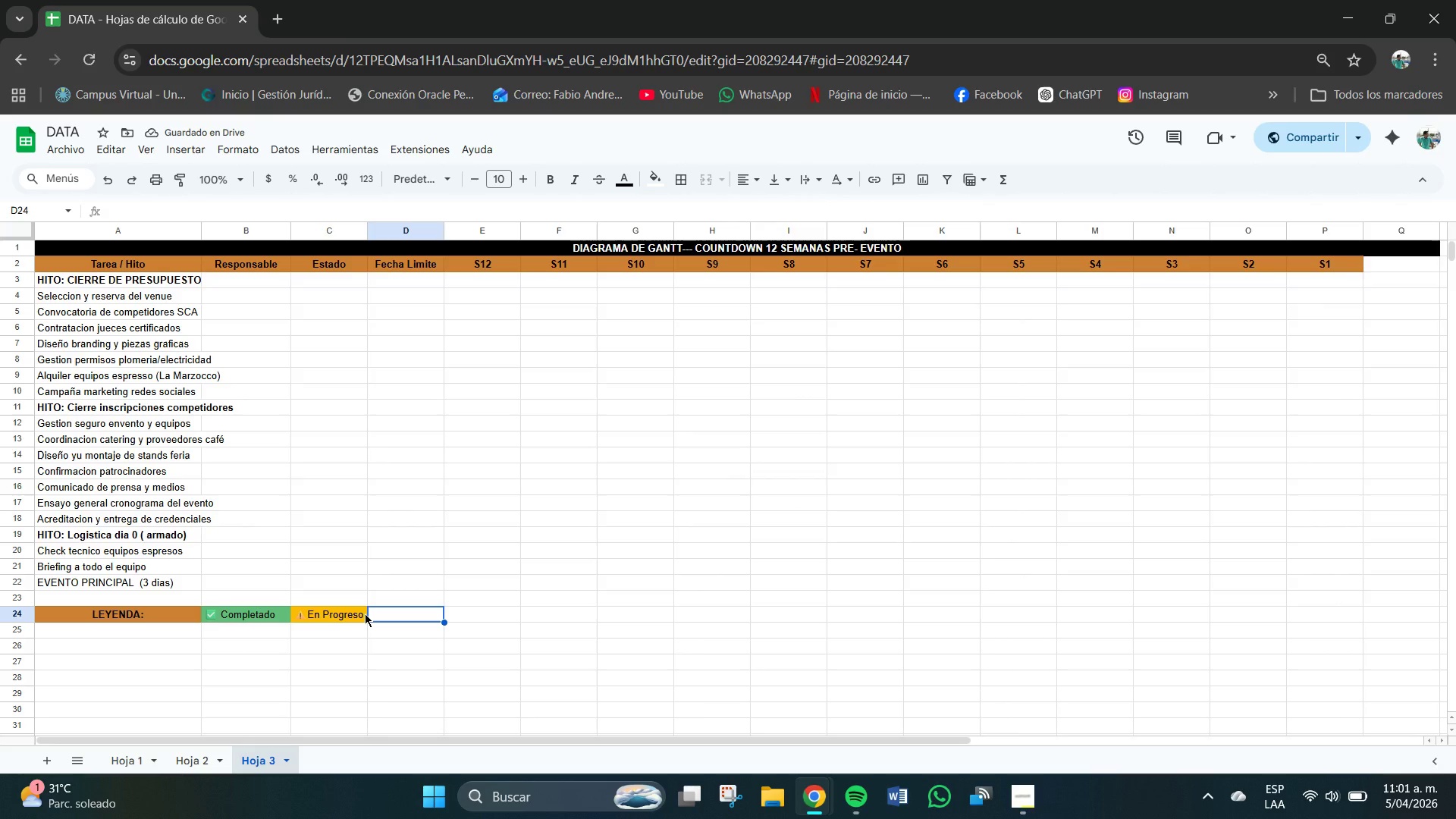 
right_click([331, 210])
 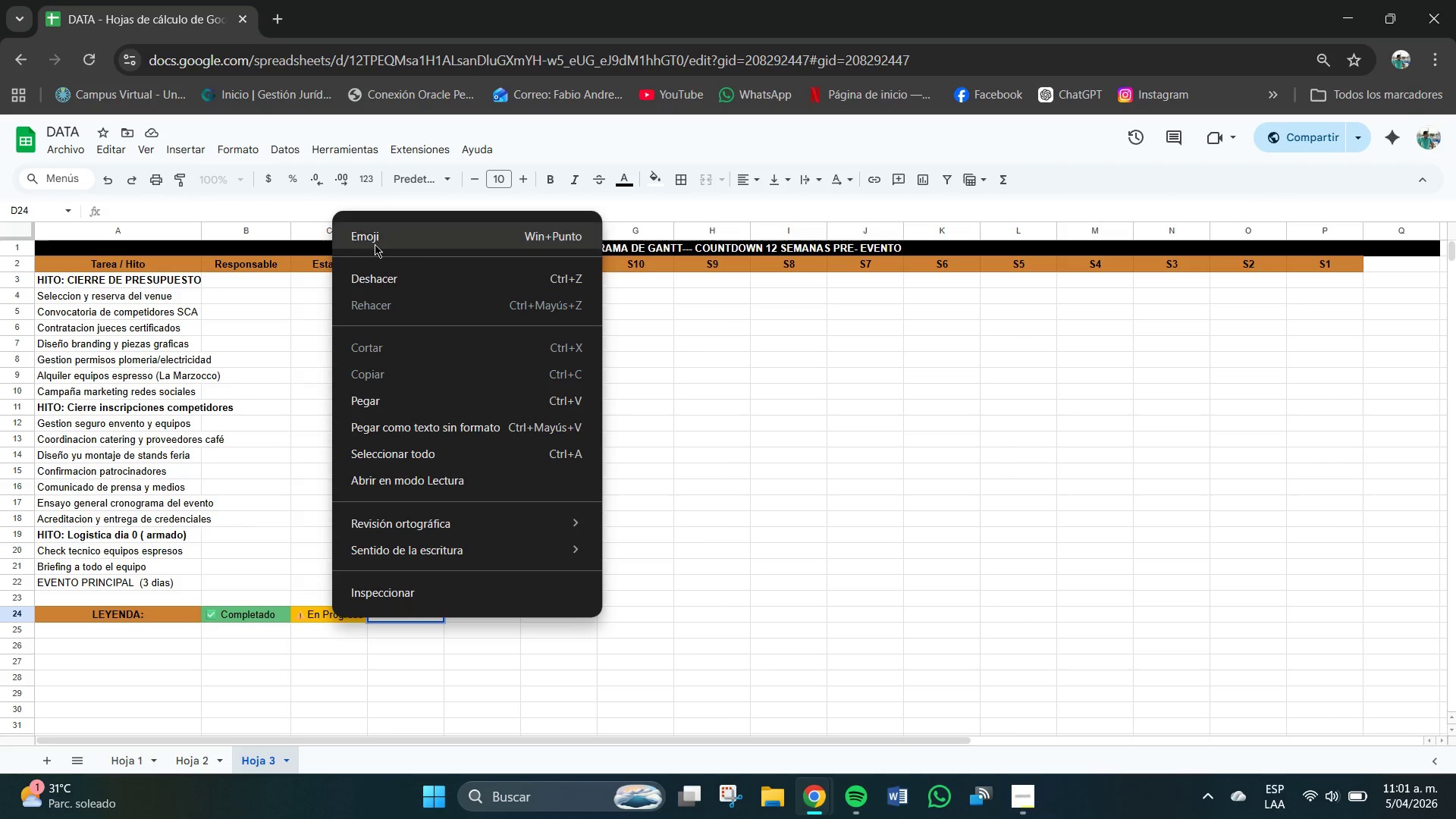 
key(Meta+Period)
 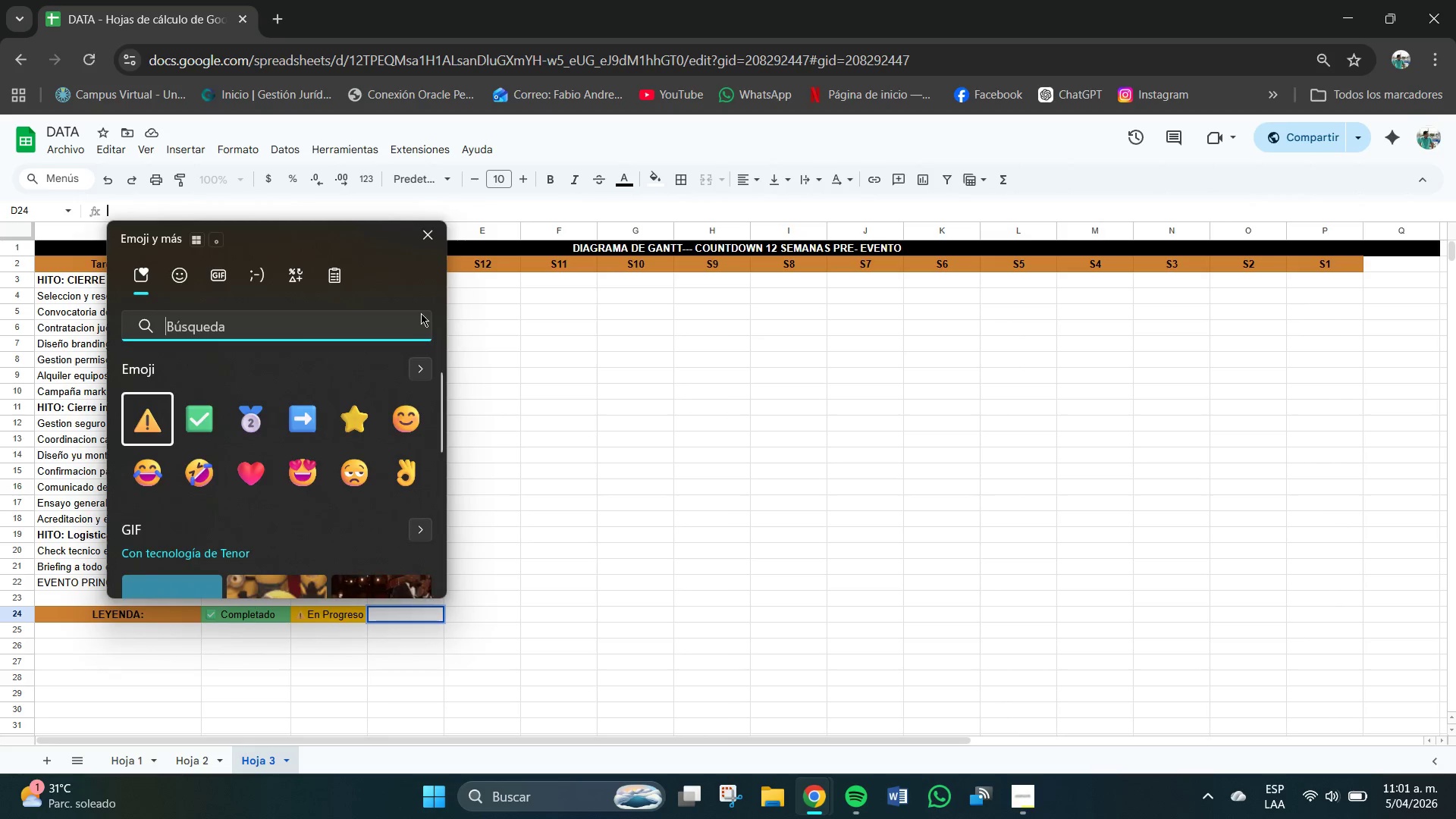 
key(Meta+MetaLeft)
 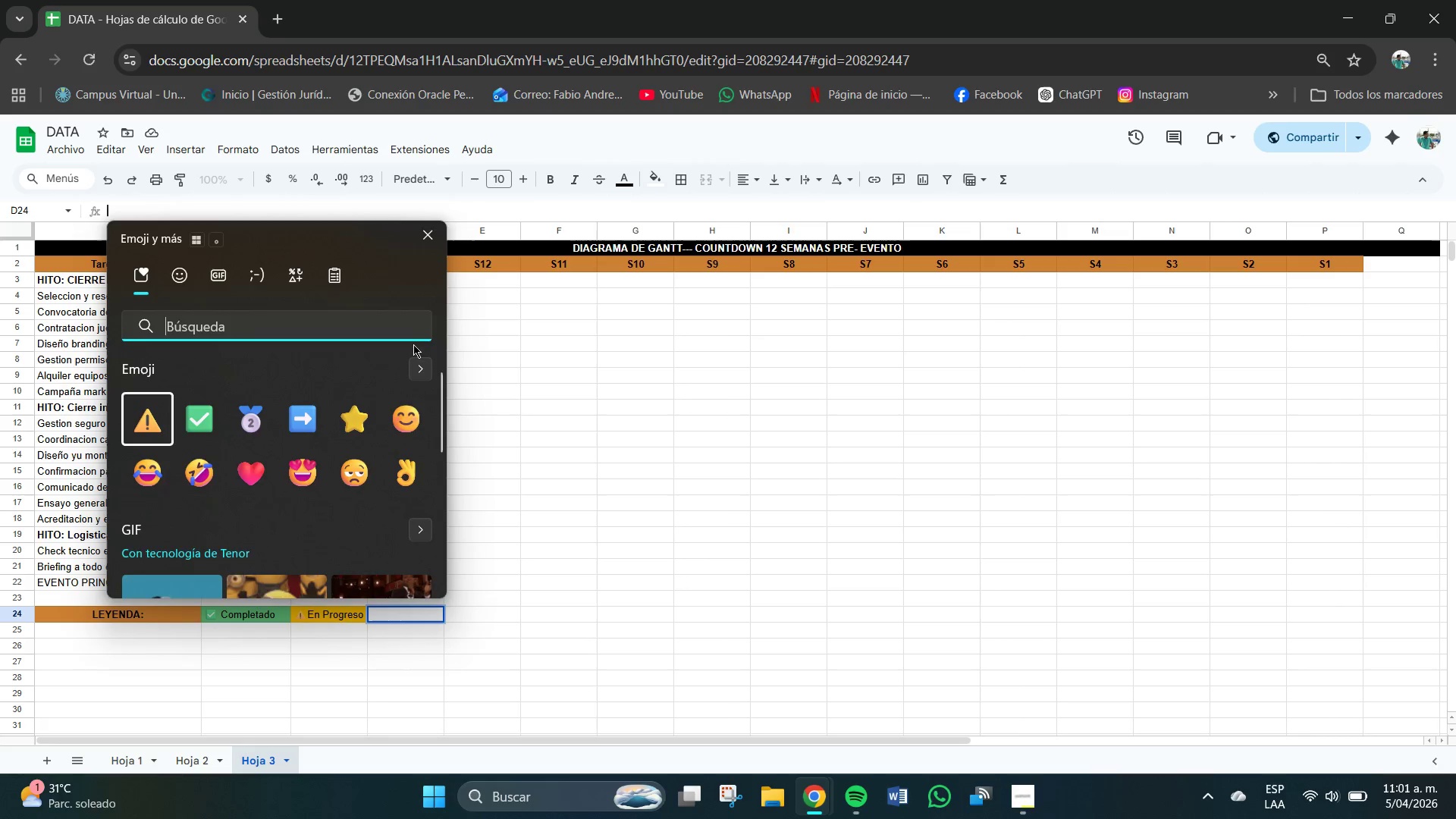 
left_click([178, 284])
 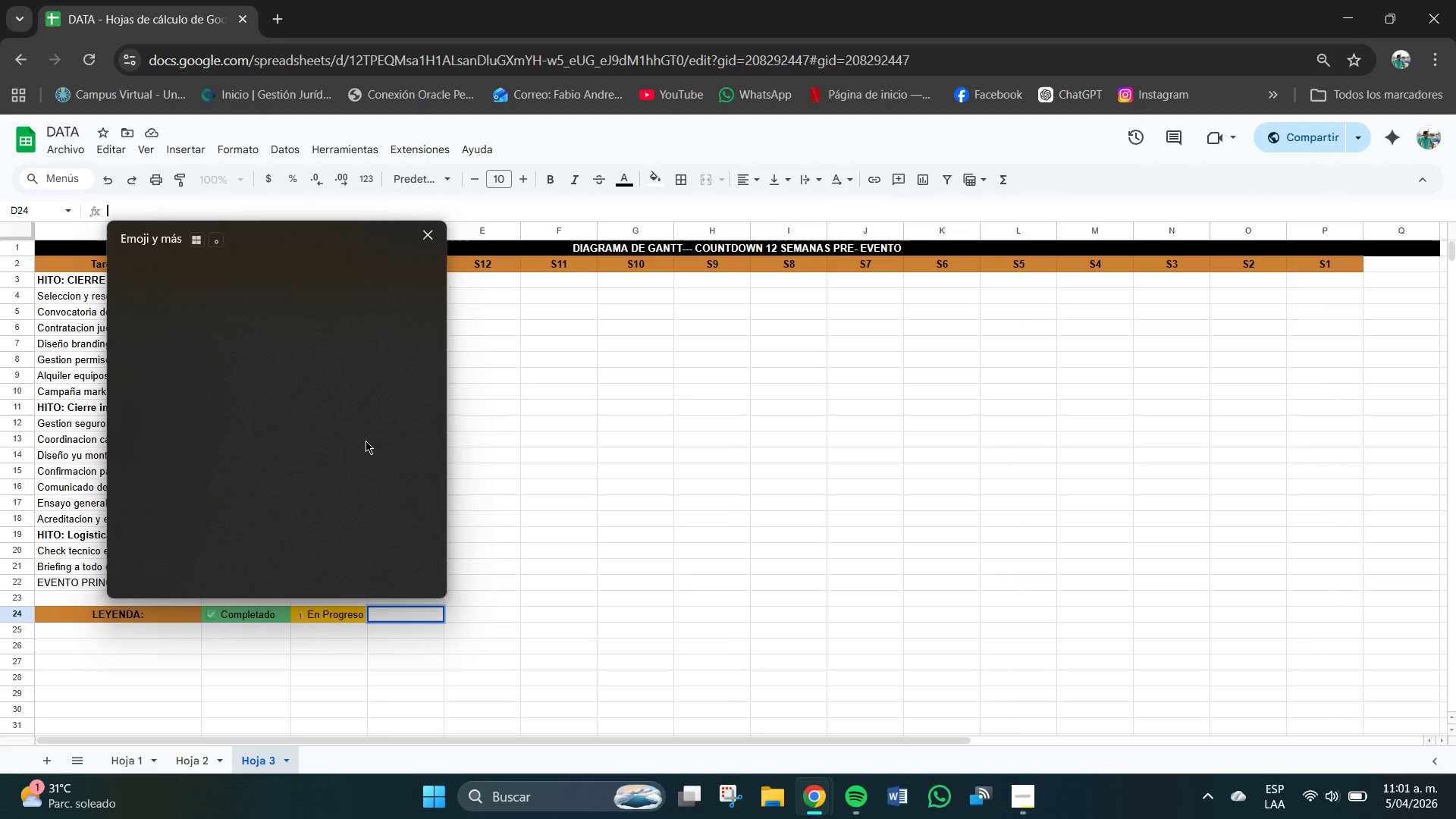 
scroll: coordinate [317, 473], scroll_direction: down, amount: 108.0
 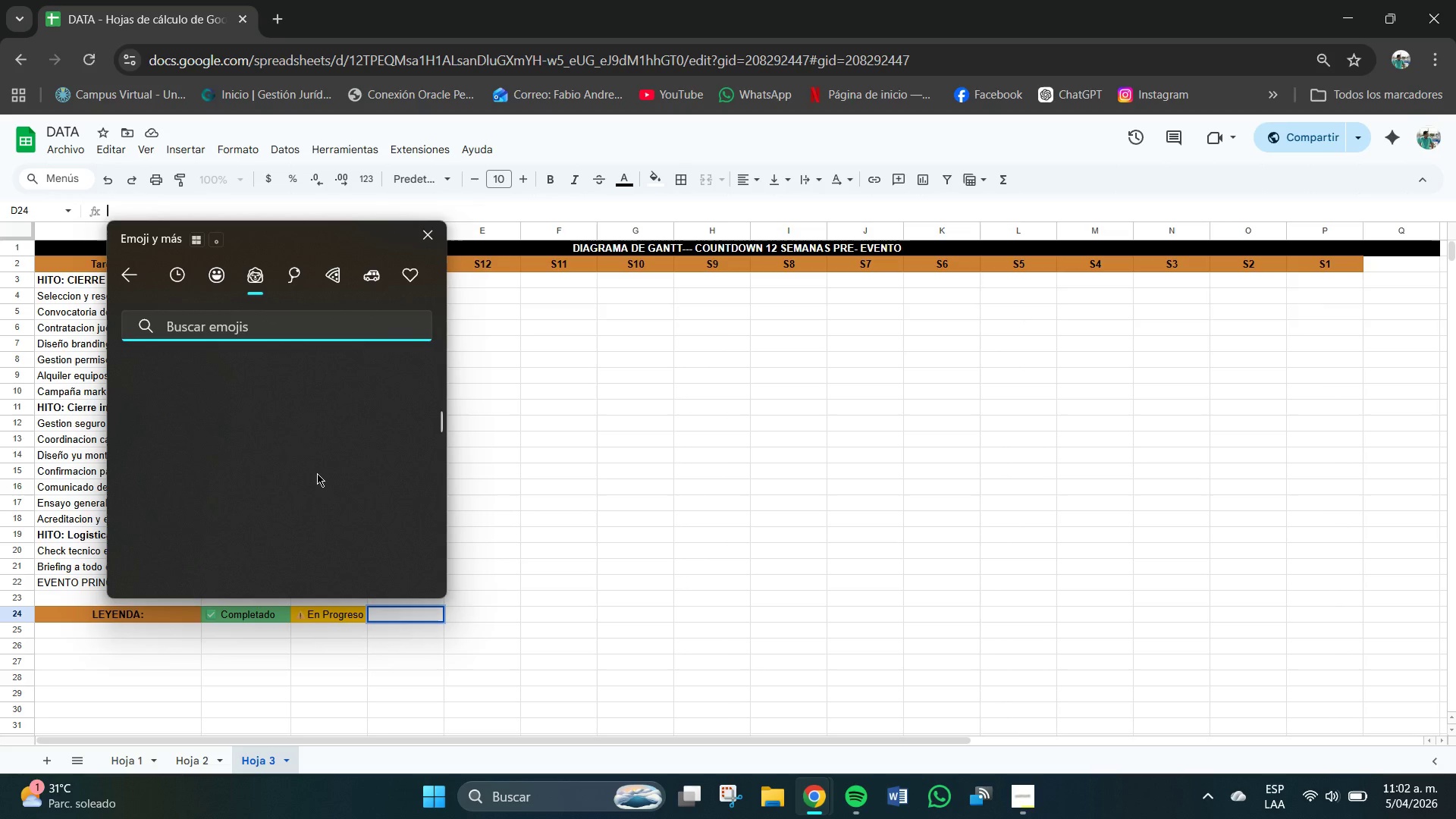 
left_click([408, 270])
 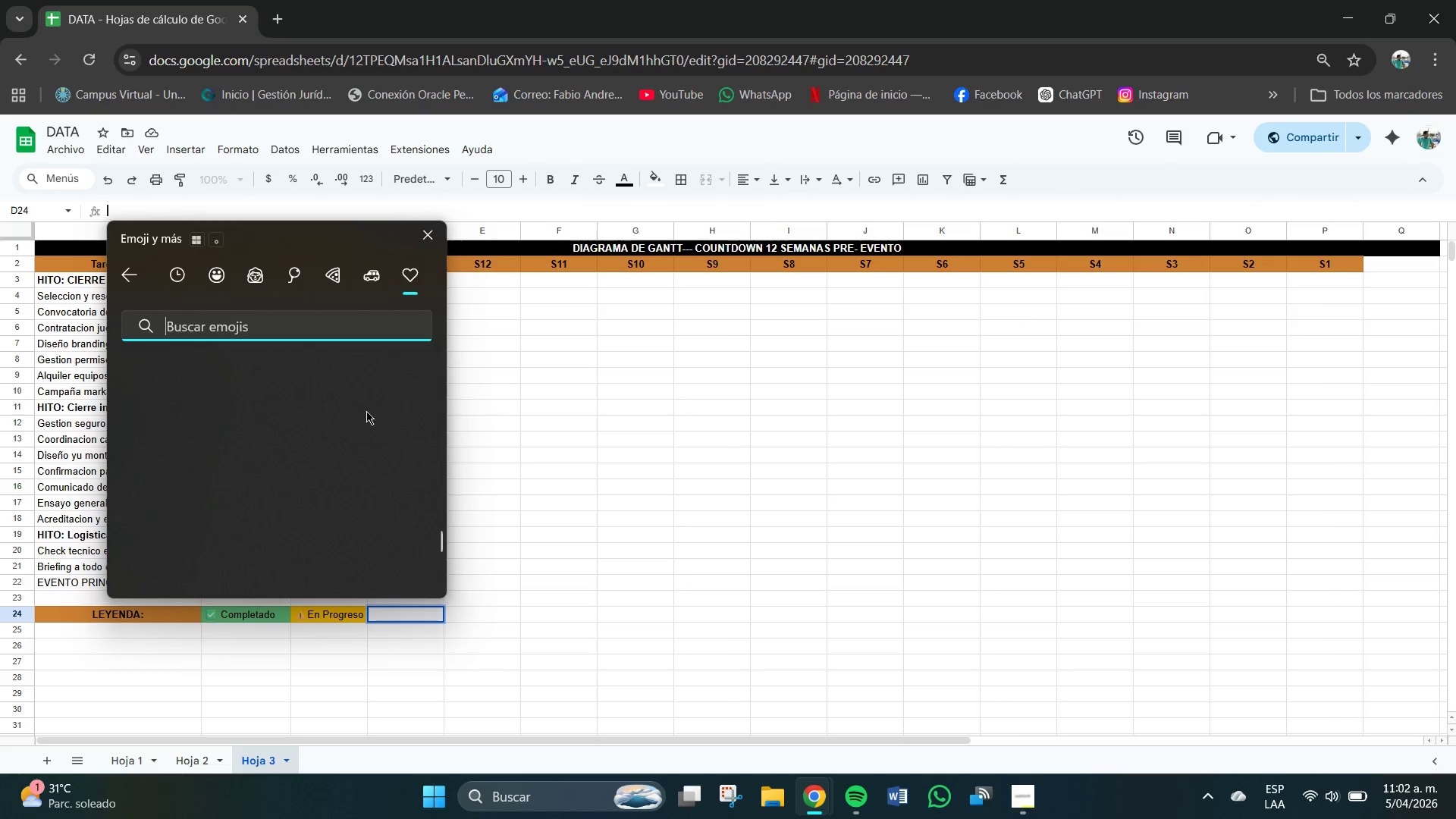 
scroll: coordinate [334, 434], scroll_direction: down, amount: 20.0
 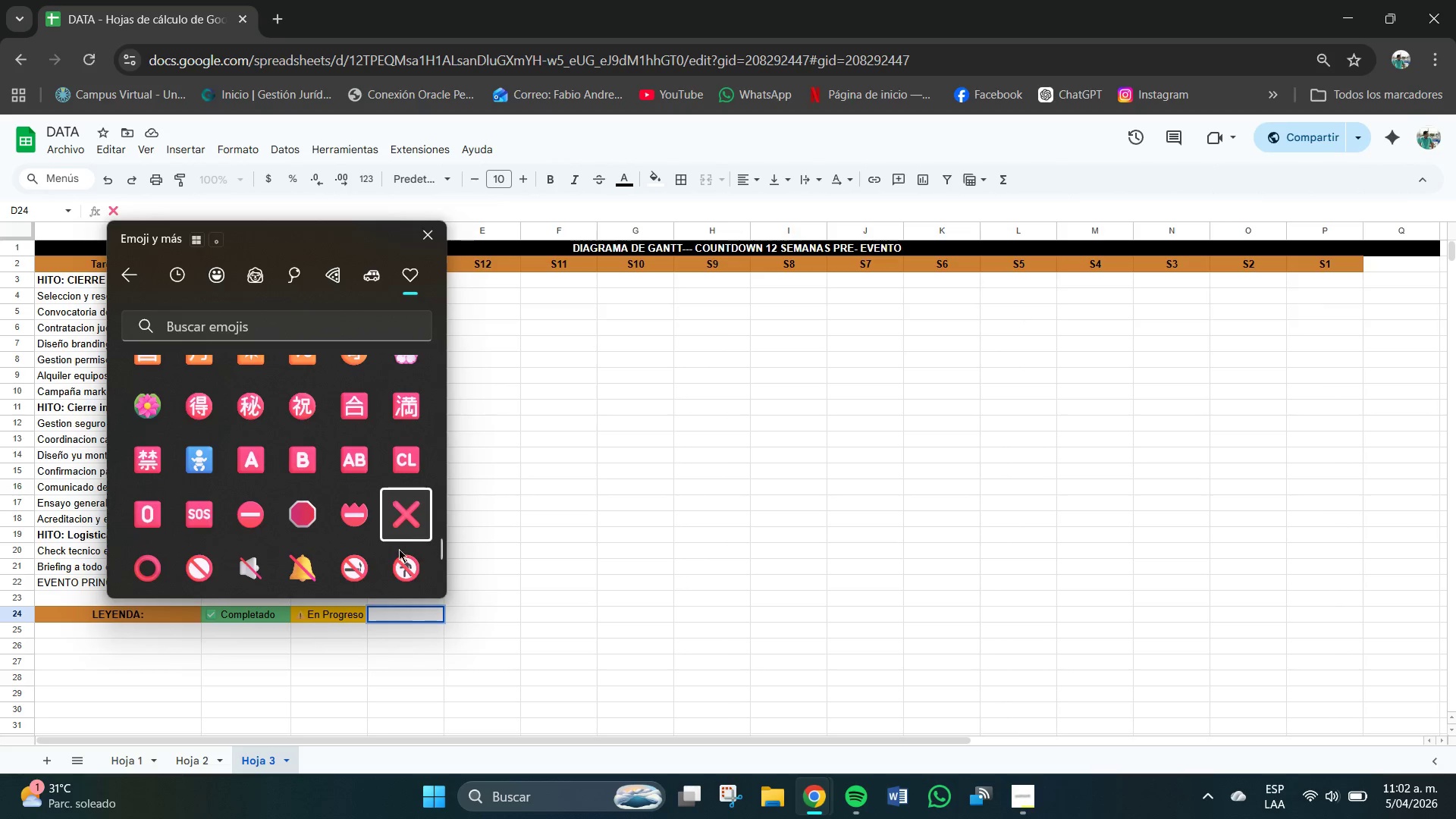 
left_click([394, 611])
 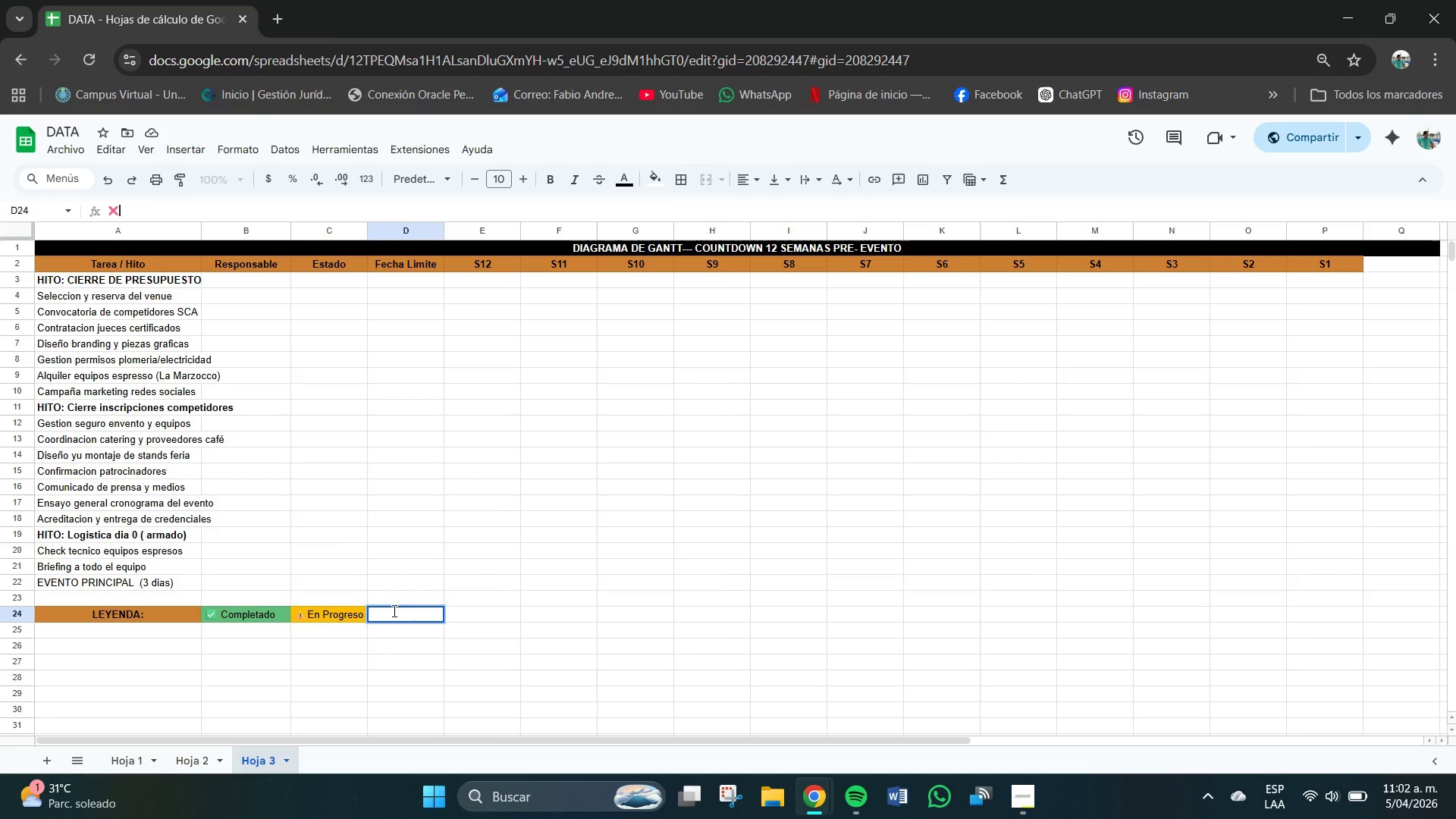 
type(Penid)
key(Backspace)
key(Backspace)
type(dinde)
key(Backspace)
key(Backspace)
type(te)
 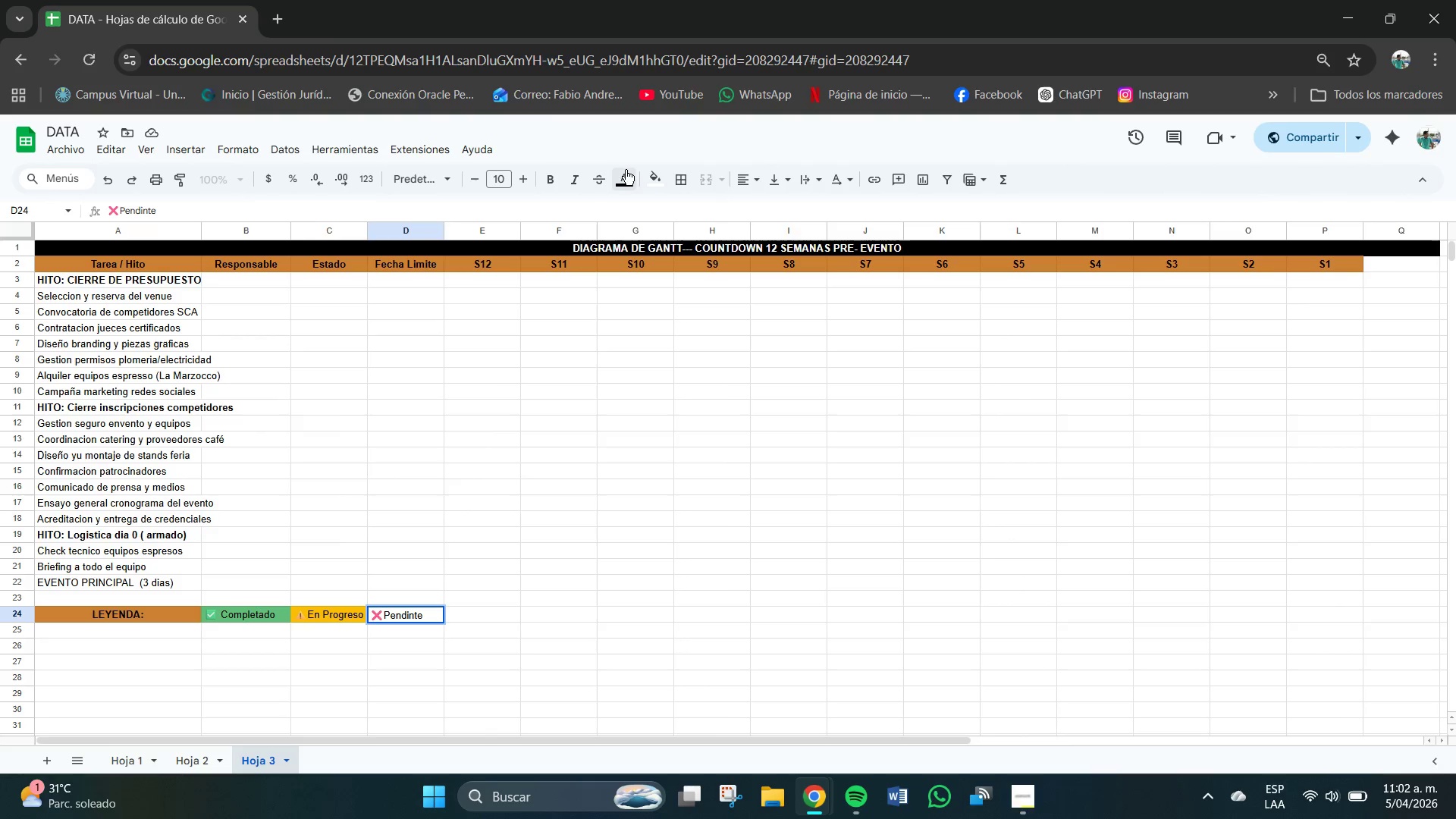 
left_click([657, 184])
 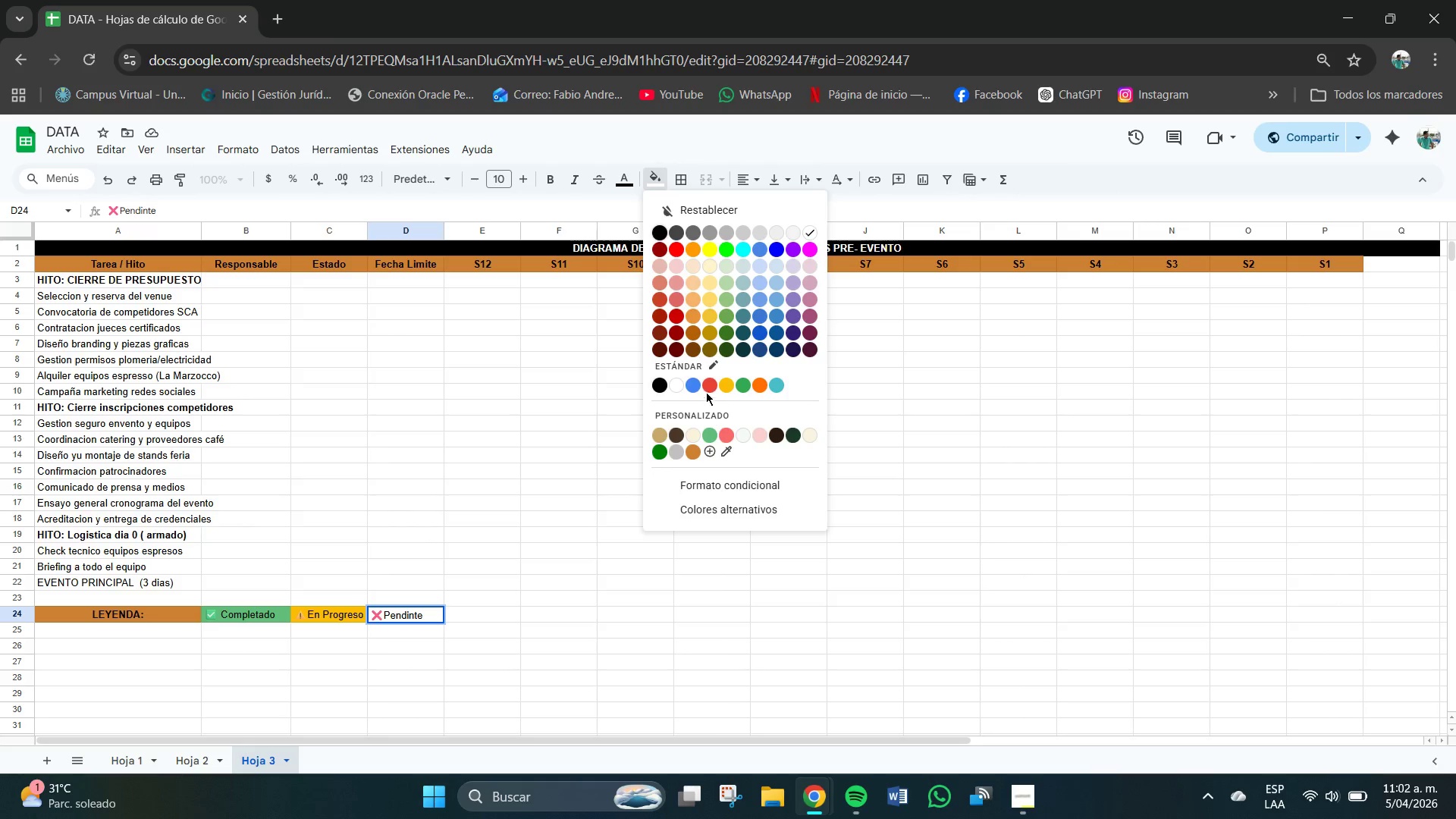 
left_click([713, 382])
 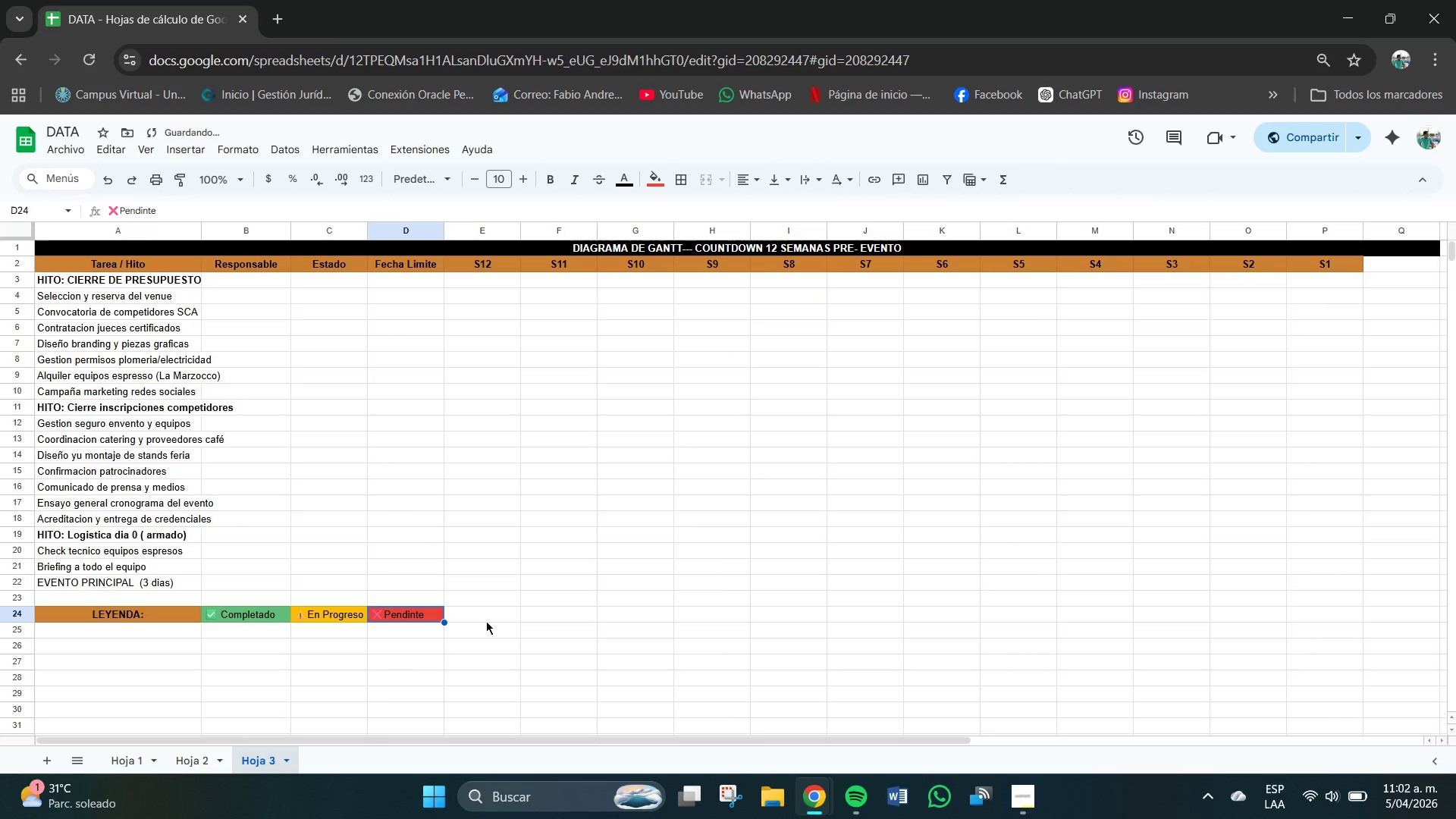 
left_click([481, 611])
 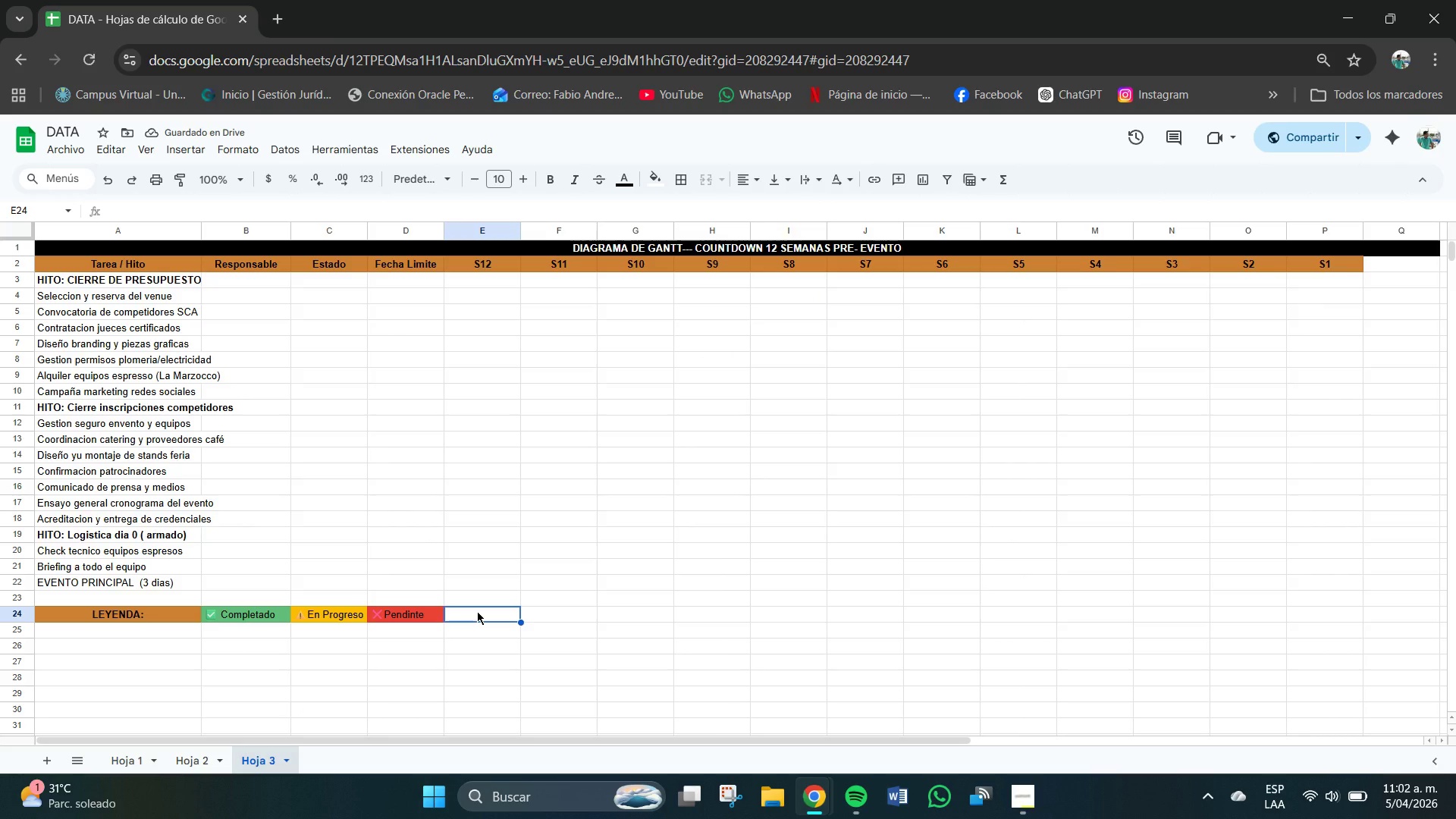 
left_click([477, 611])
 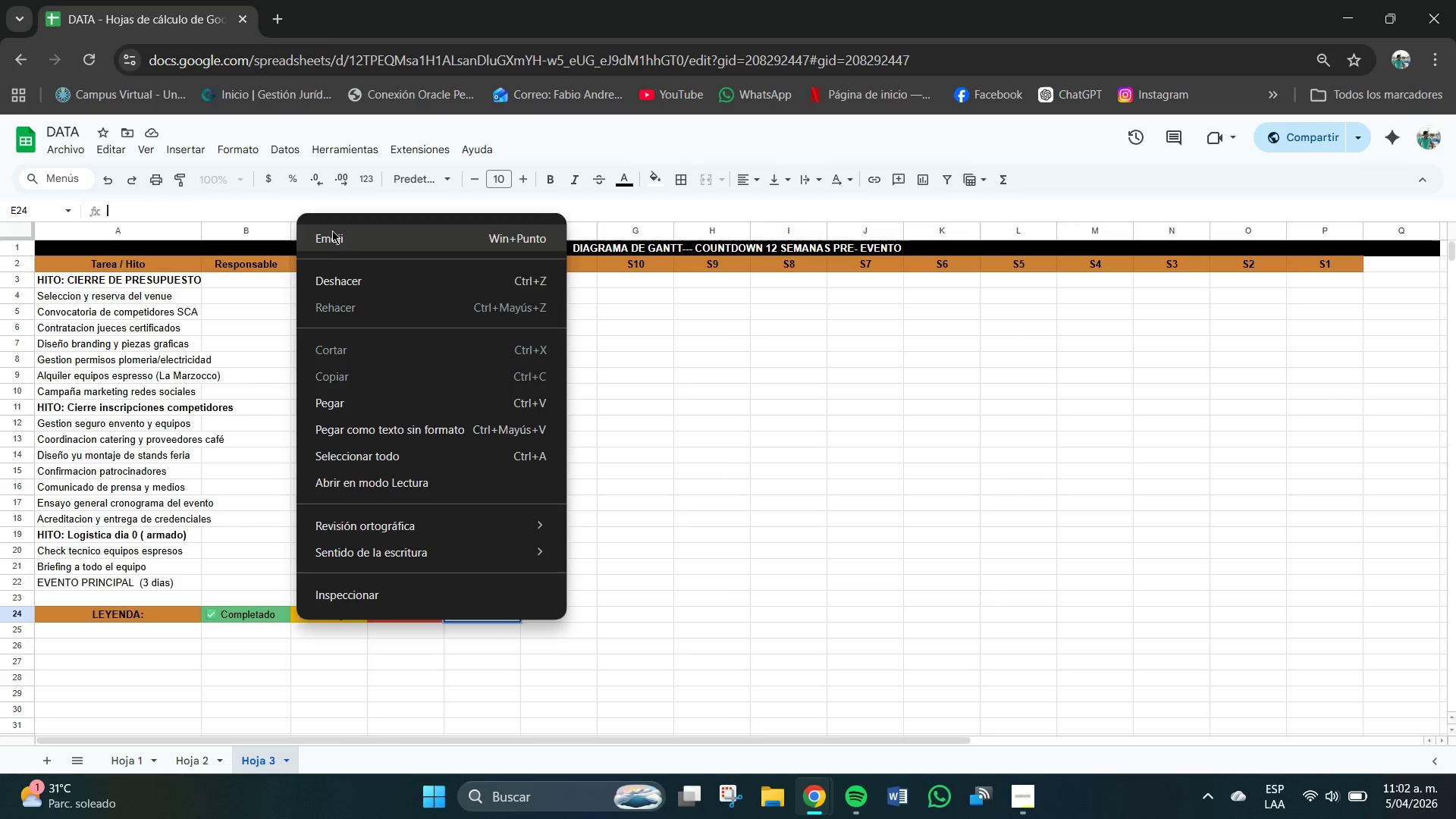 
left_click([339, 241])
 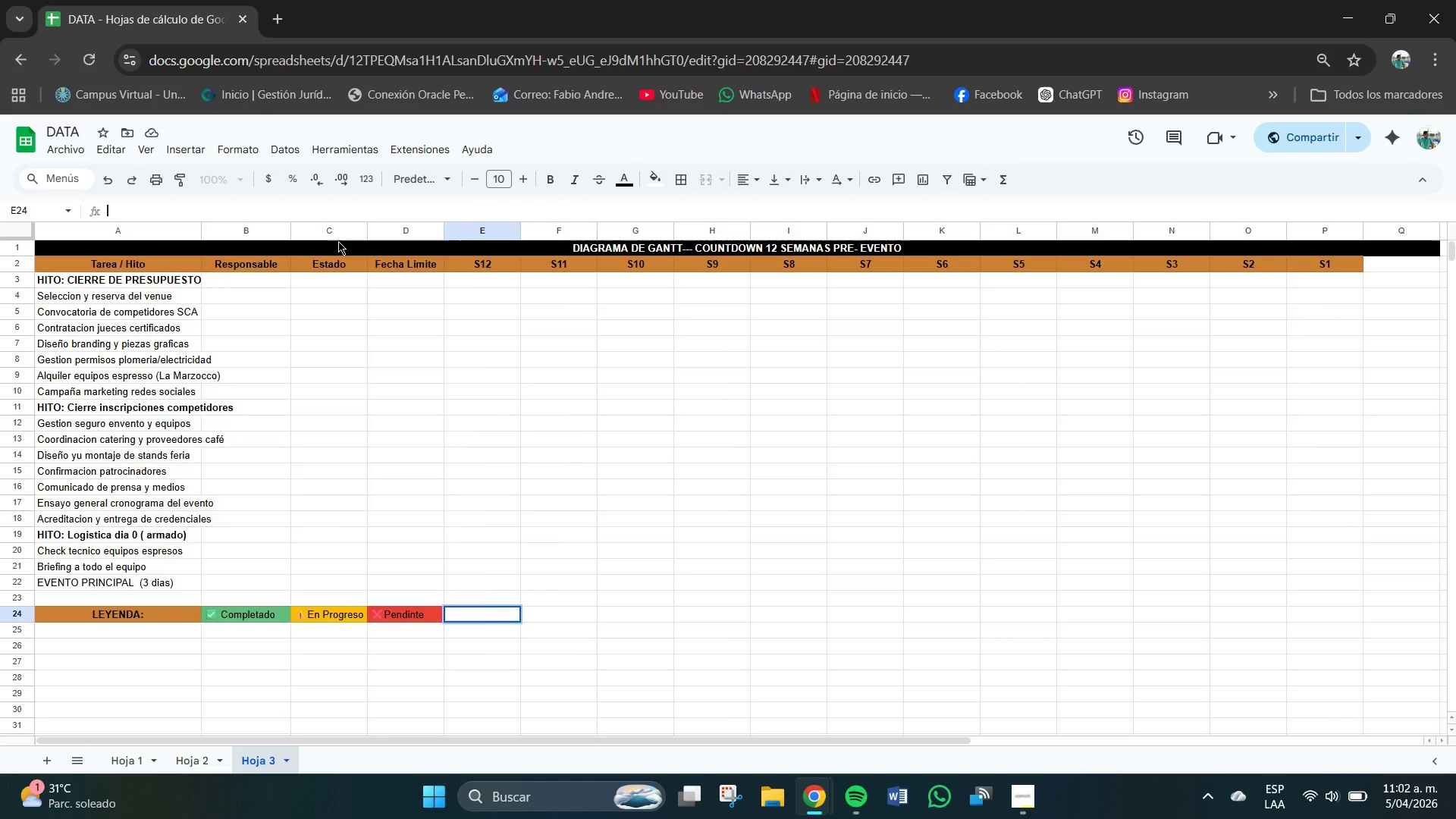 
key(Meta+MetaLeft)
 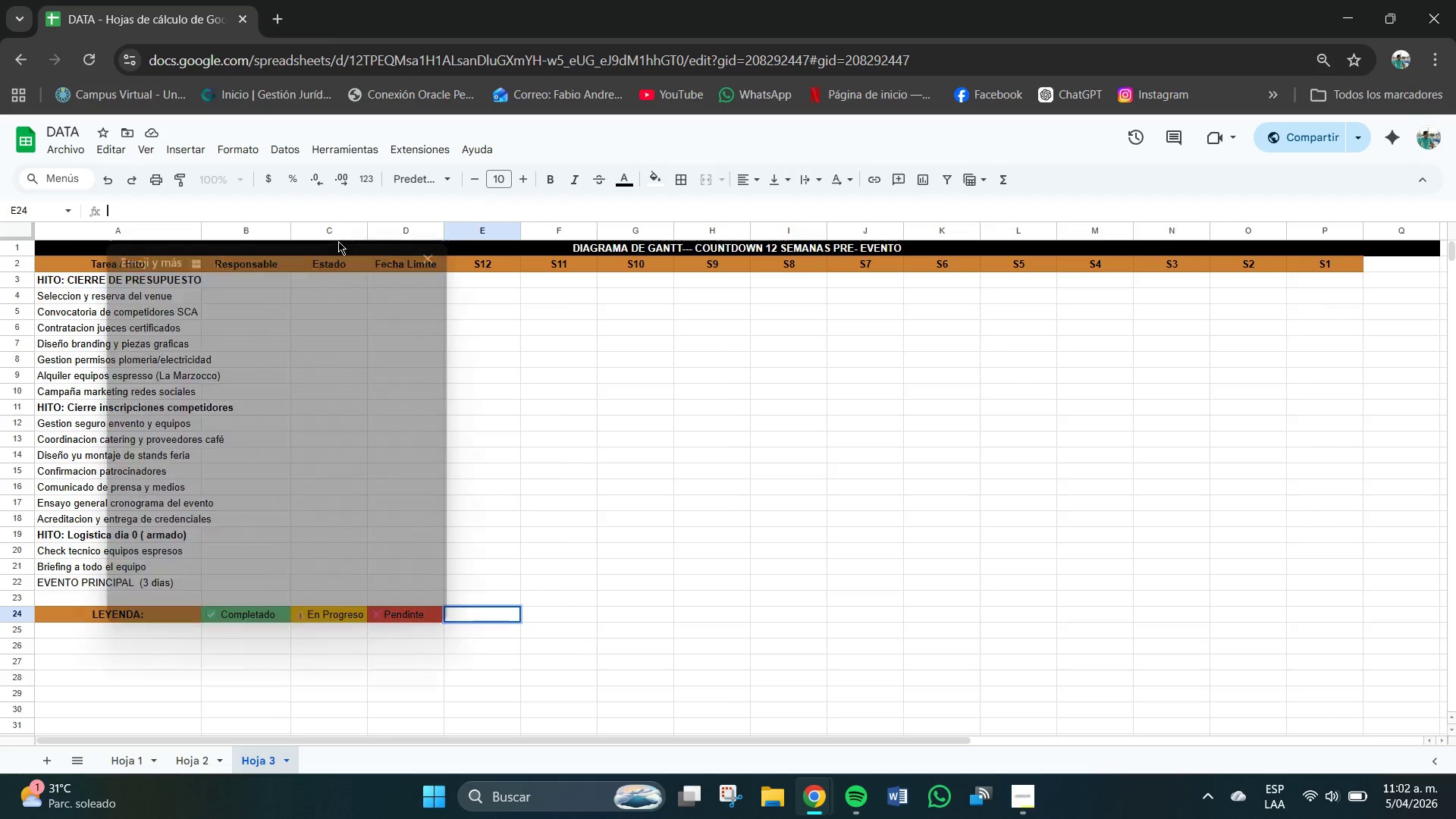 
left_click([291, 279])
 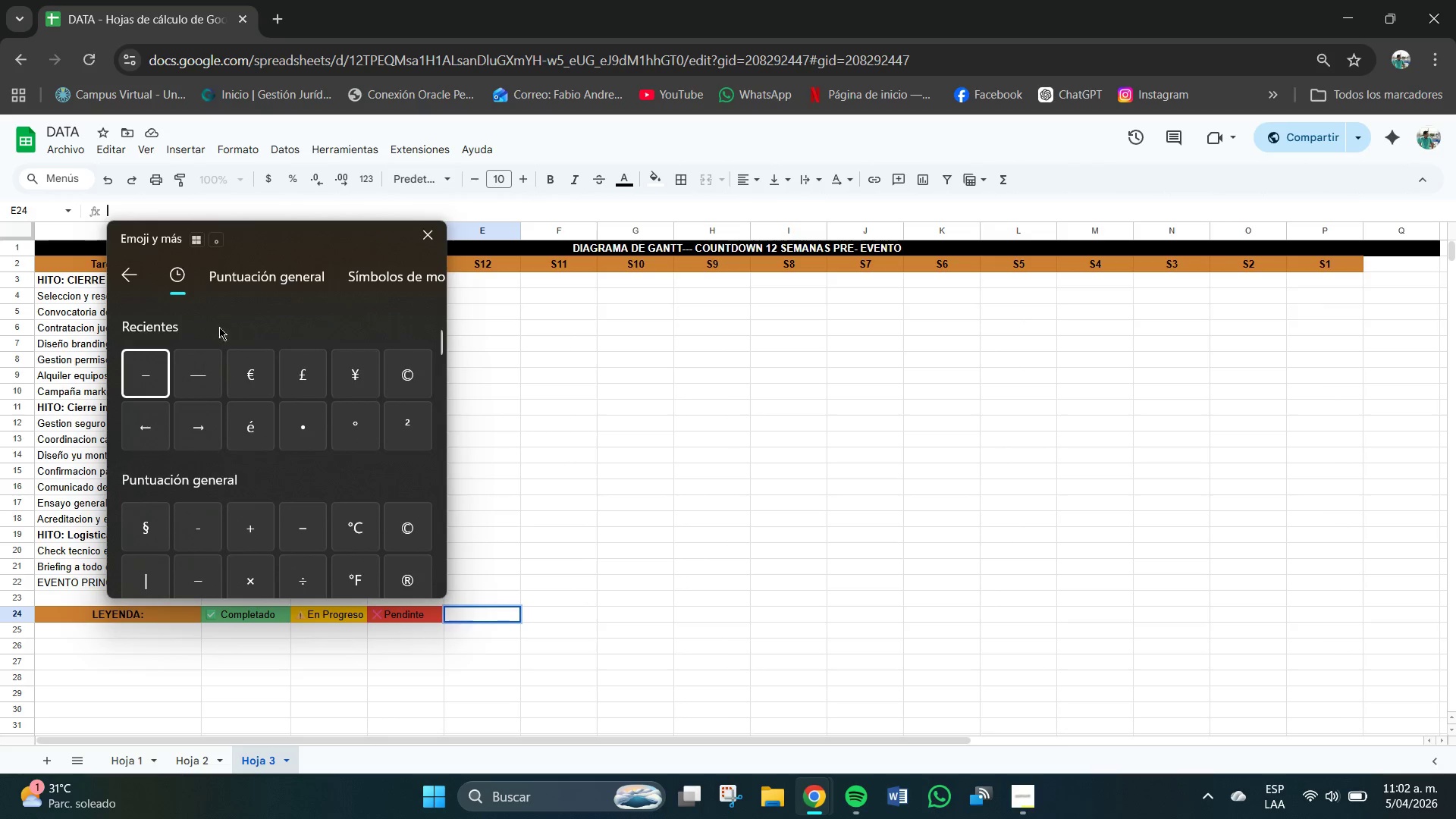 
left_click([129, 276])
 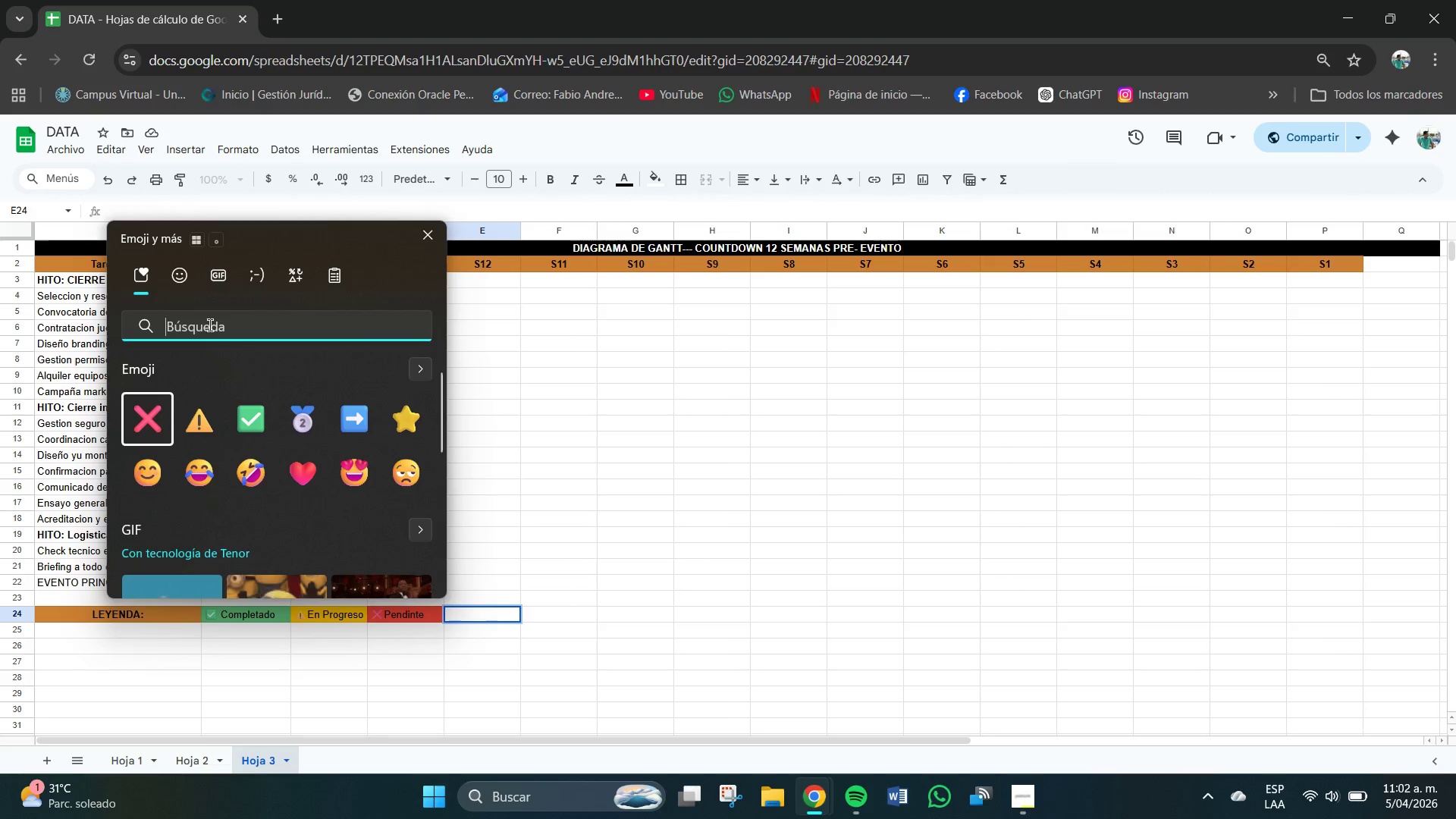 
left_click([182, 276])
 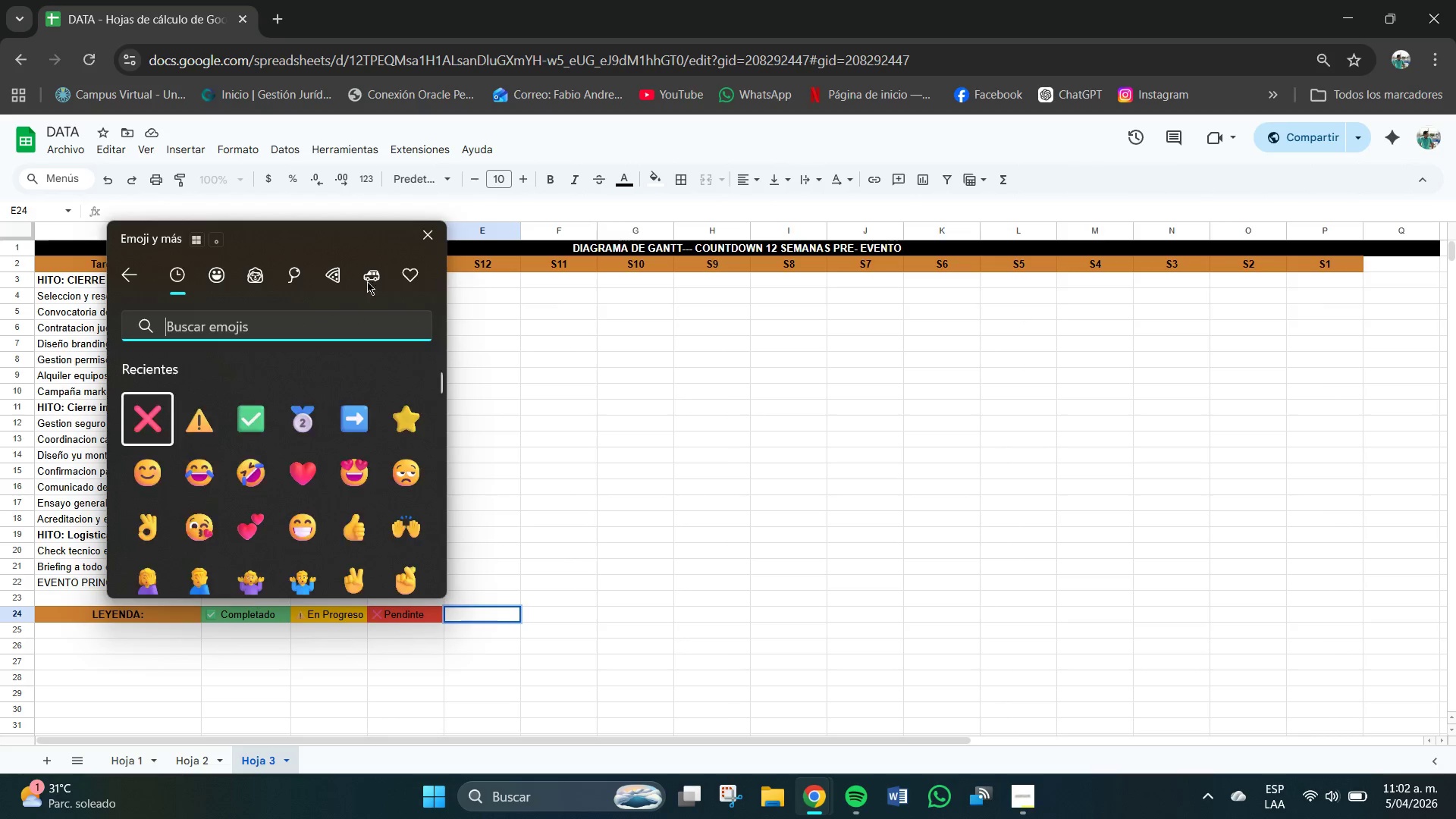 
left_click([411, 275])
 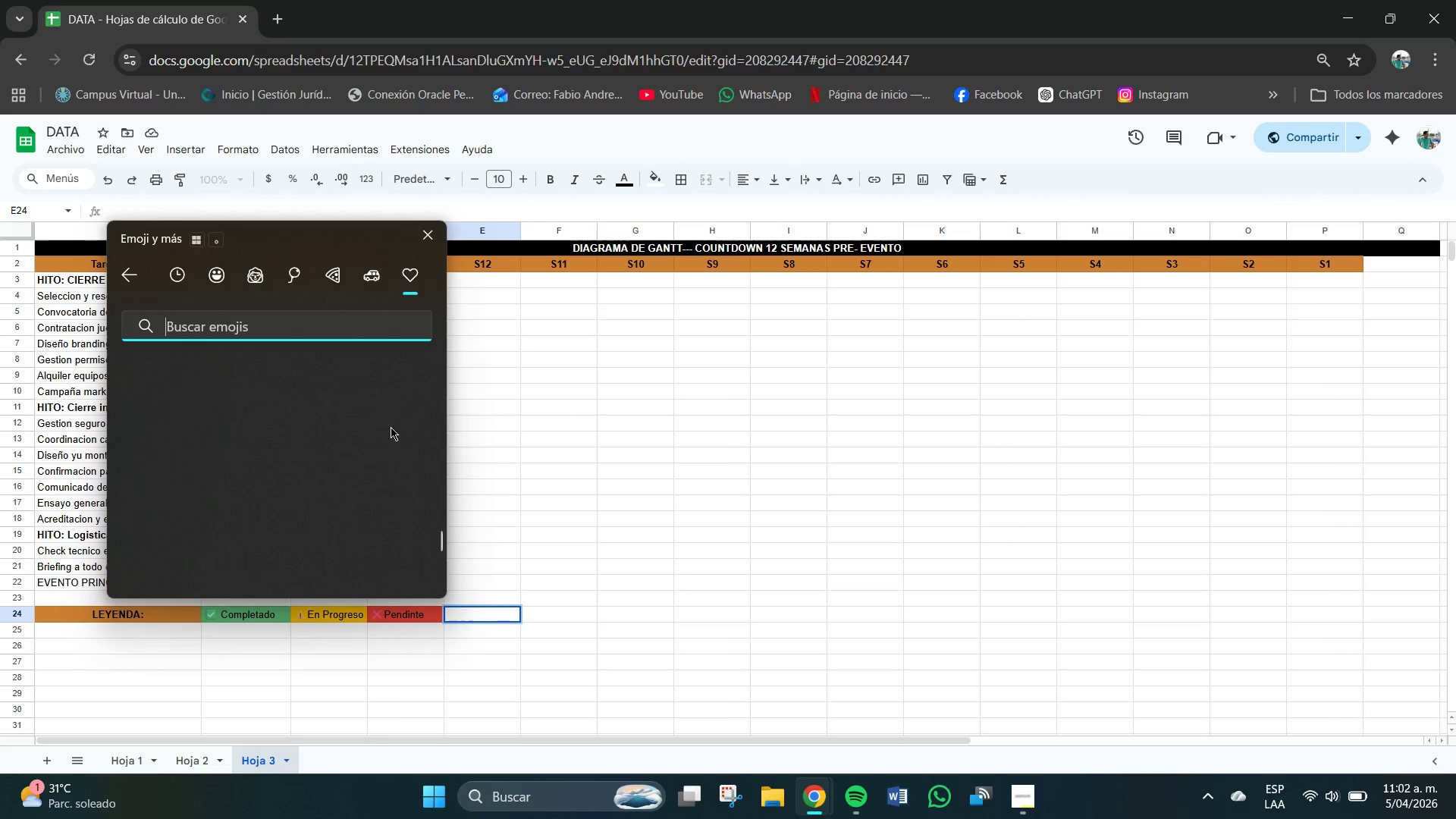 
scroll: coordinate [307, 469], scroll_direction: down, amount: 24.0
 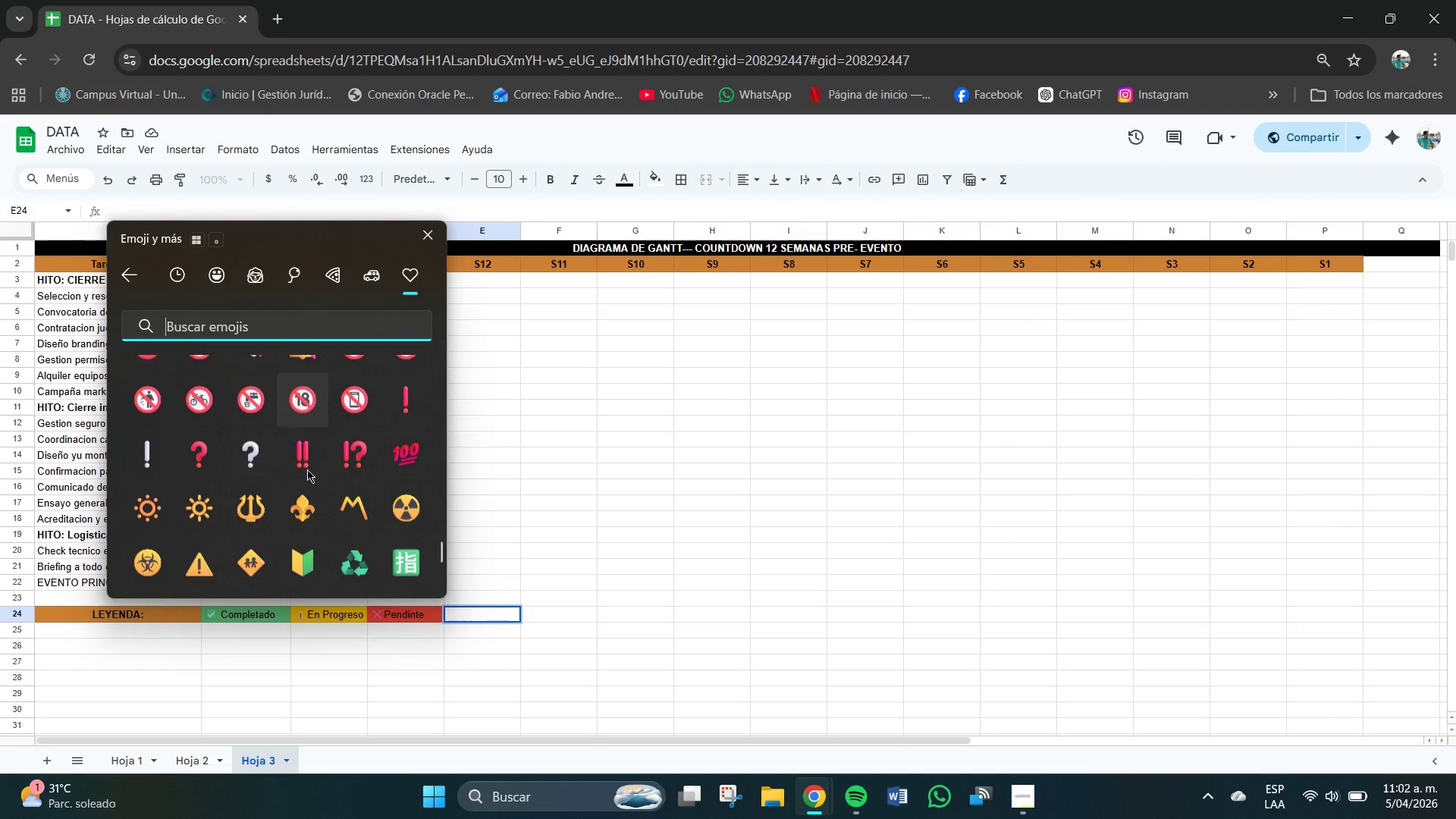 
left_click([312, 467])
 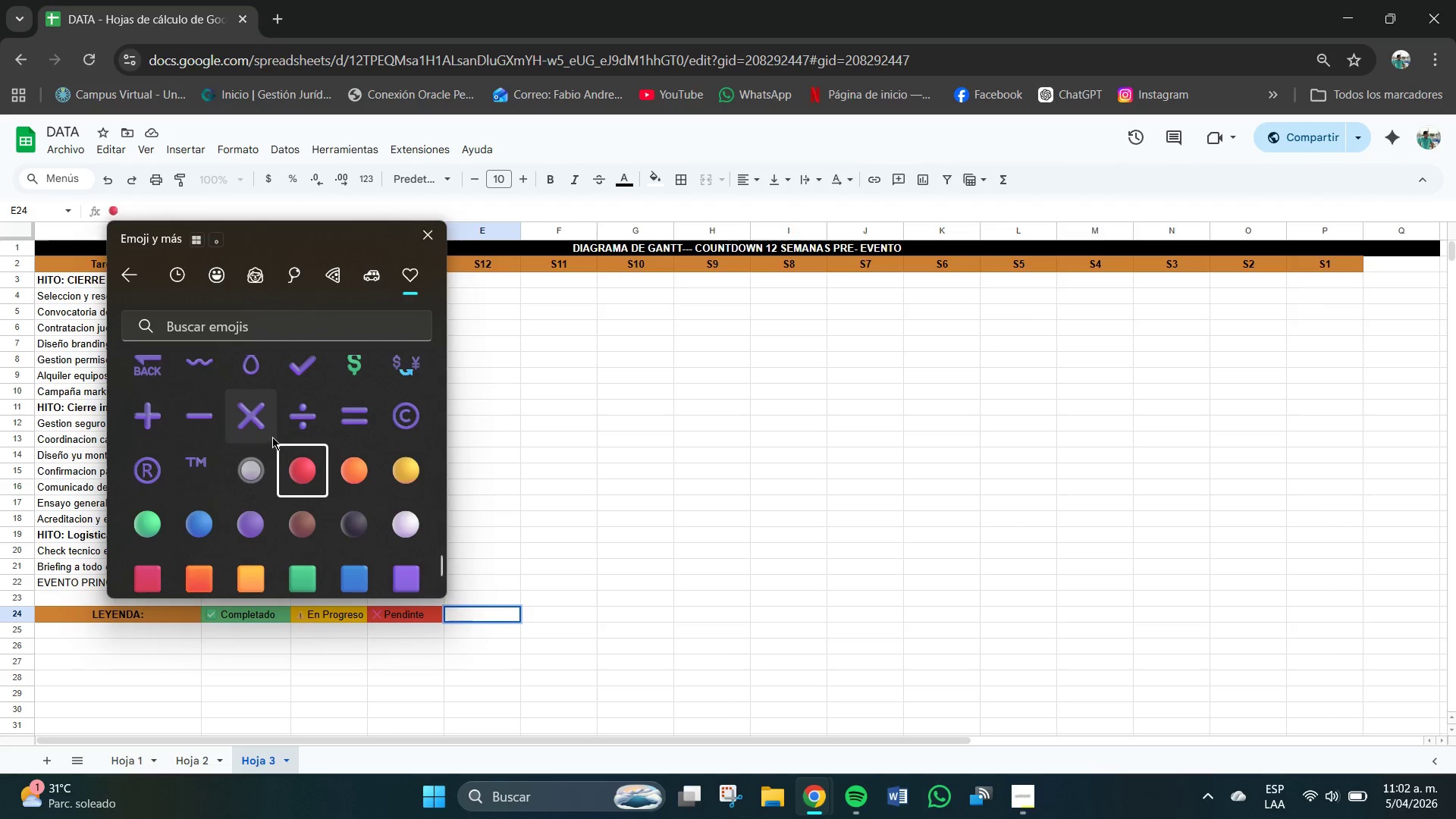 
scroll: coordinate [332, 488], scroll_direction: down, amount: 29.0
 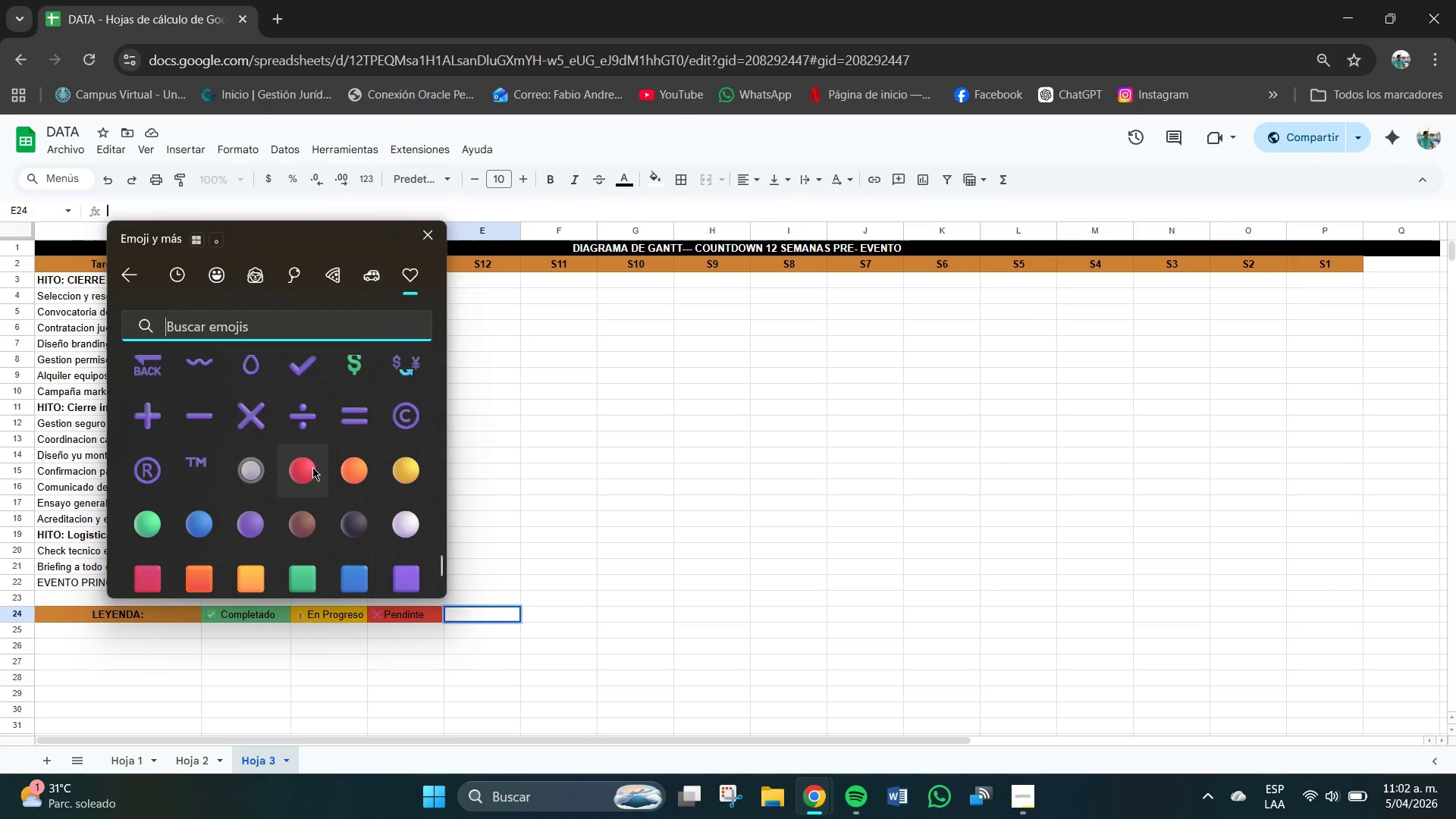 
left_click([188, 209])
 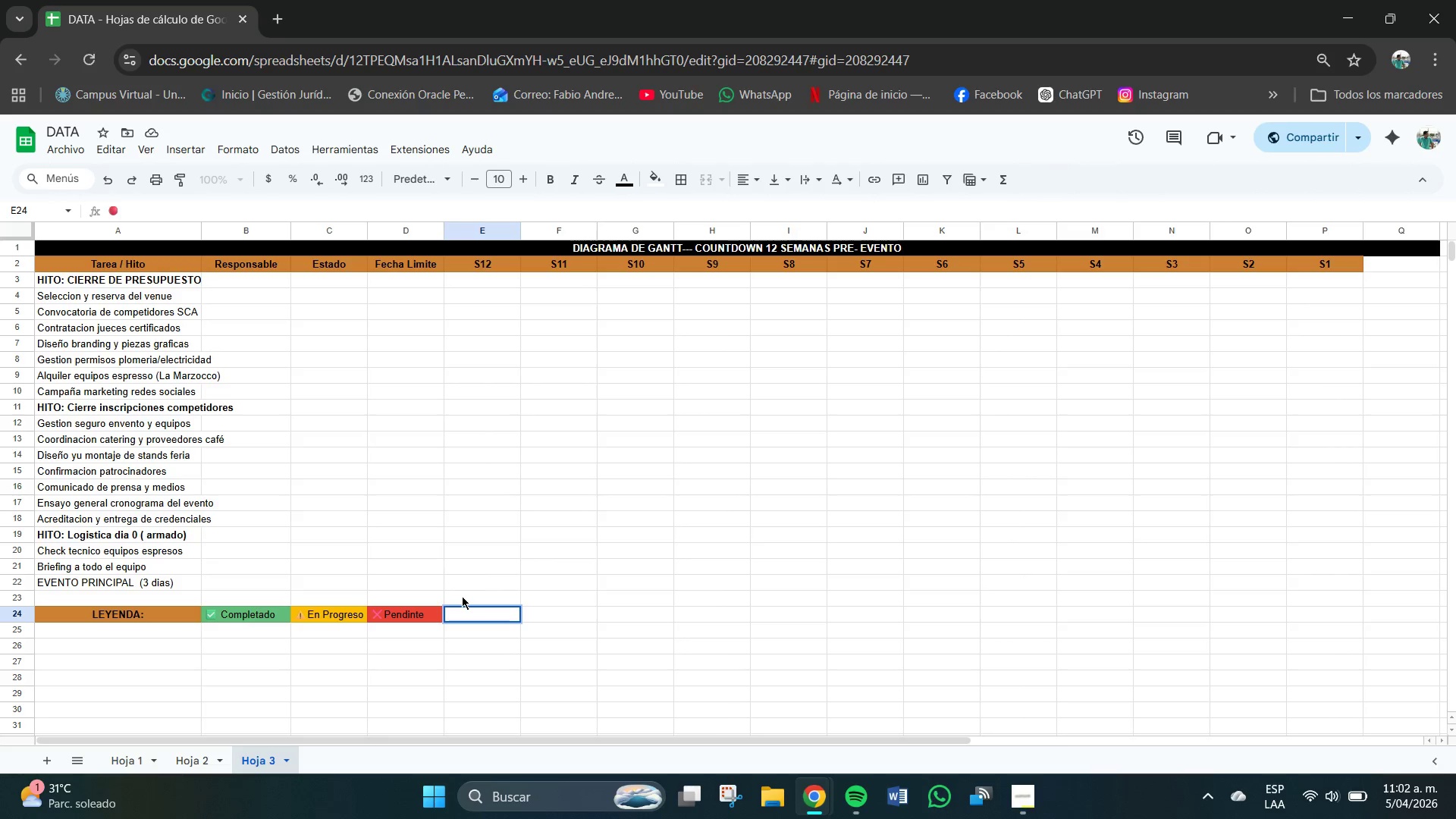 
left_click([469, 610])
 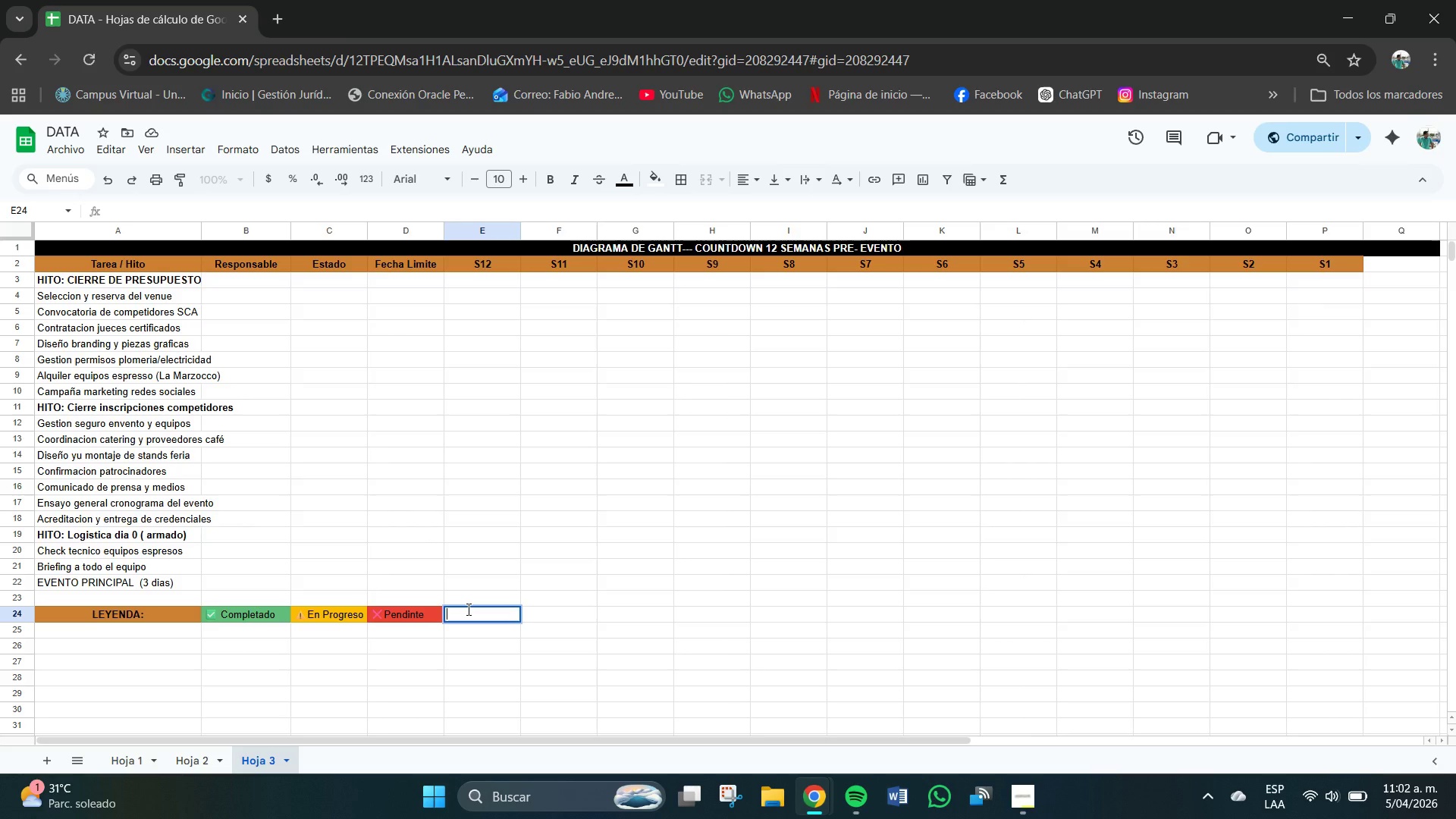 
type(Hito Critico)
 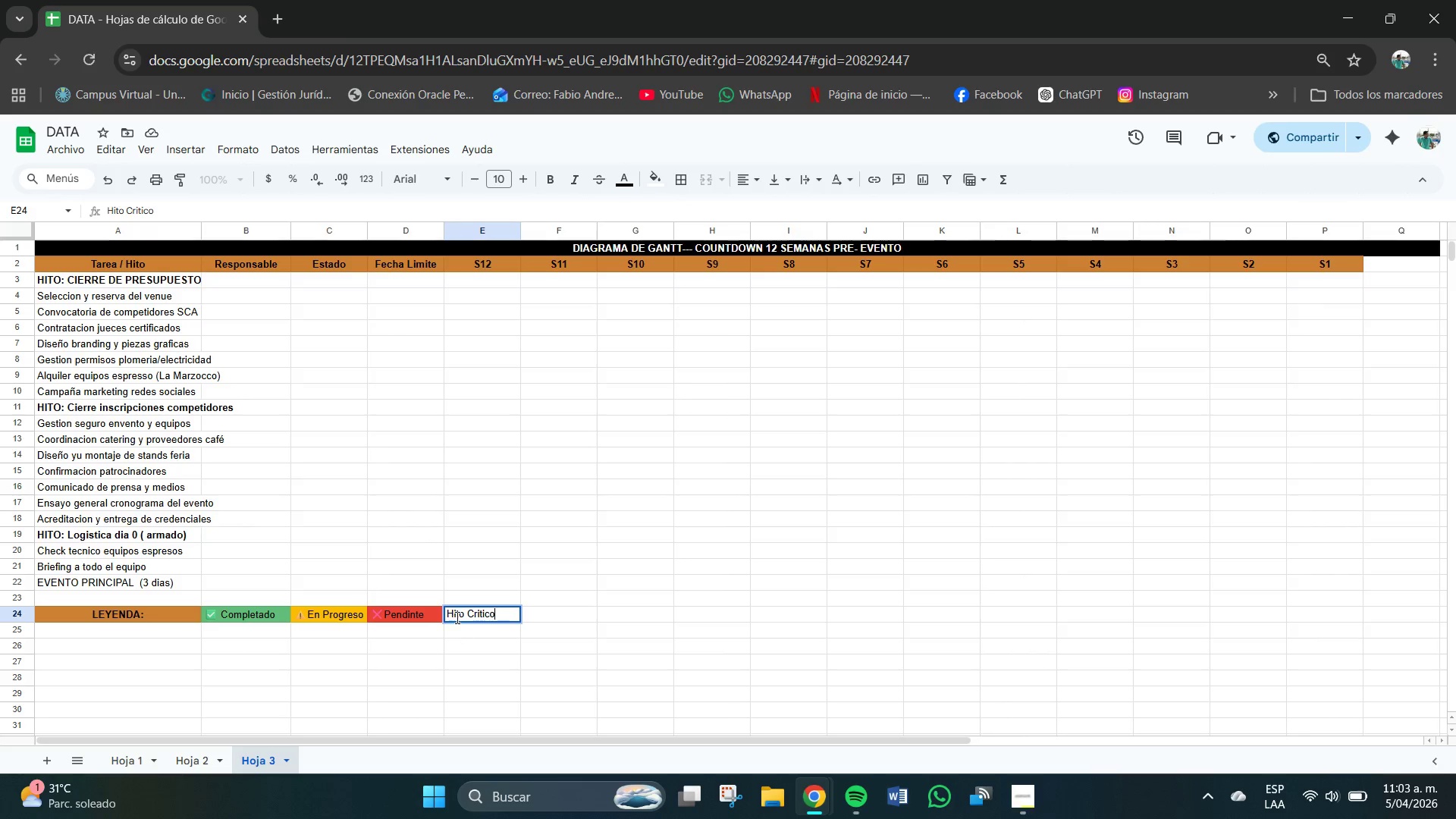 
left_click([450, 608])
 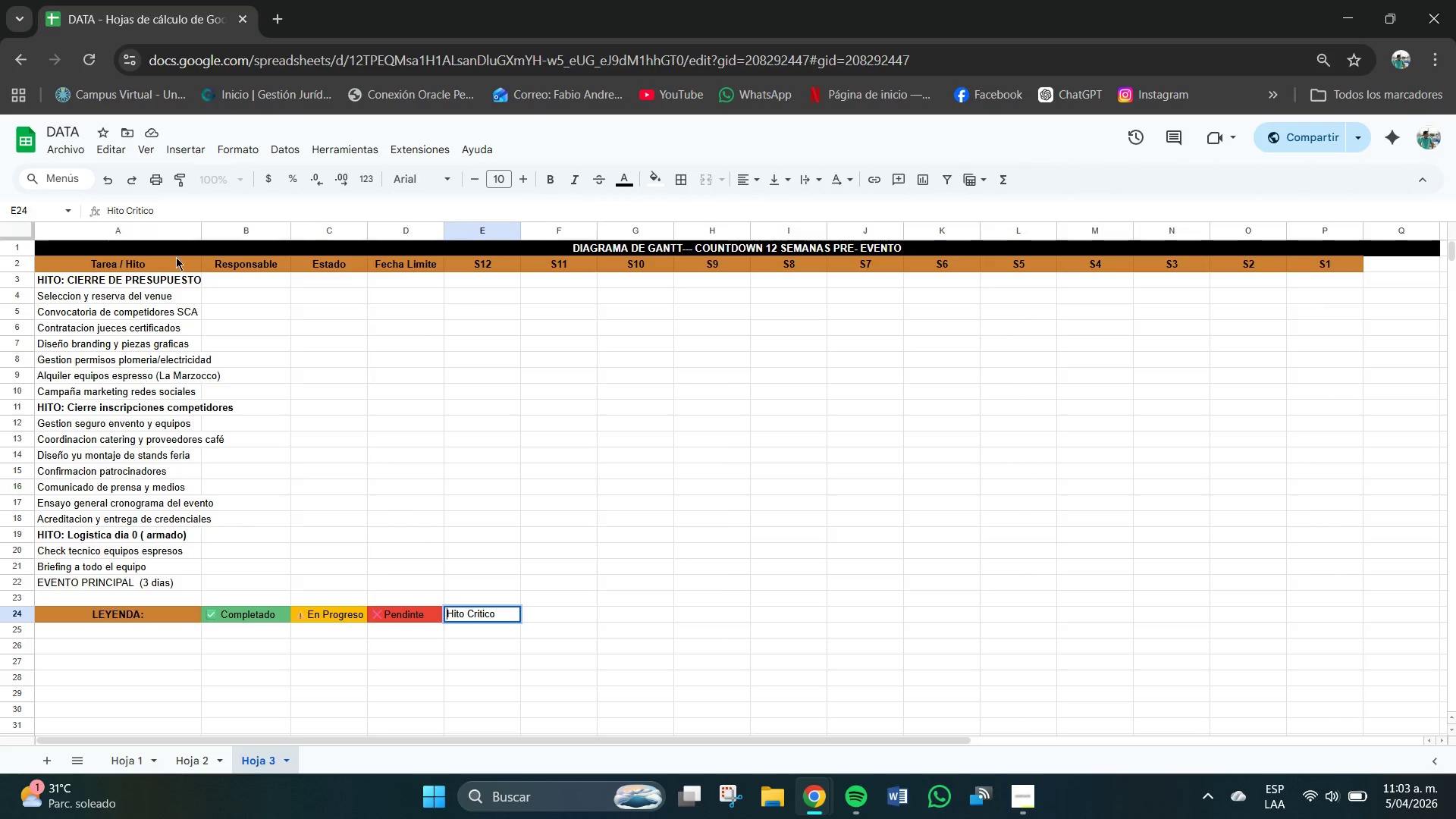 
right_click([158, 212])
 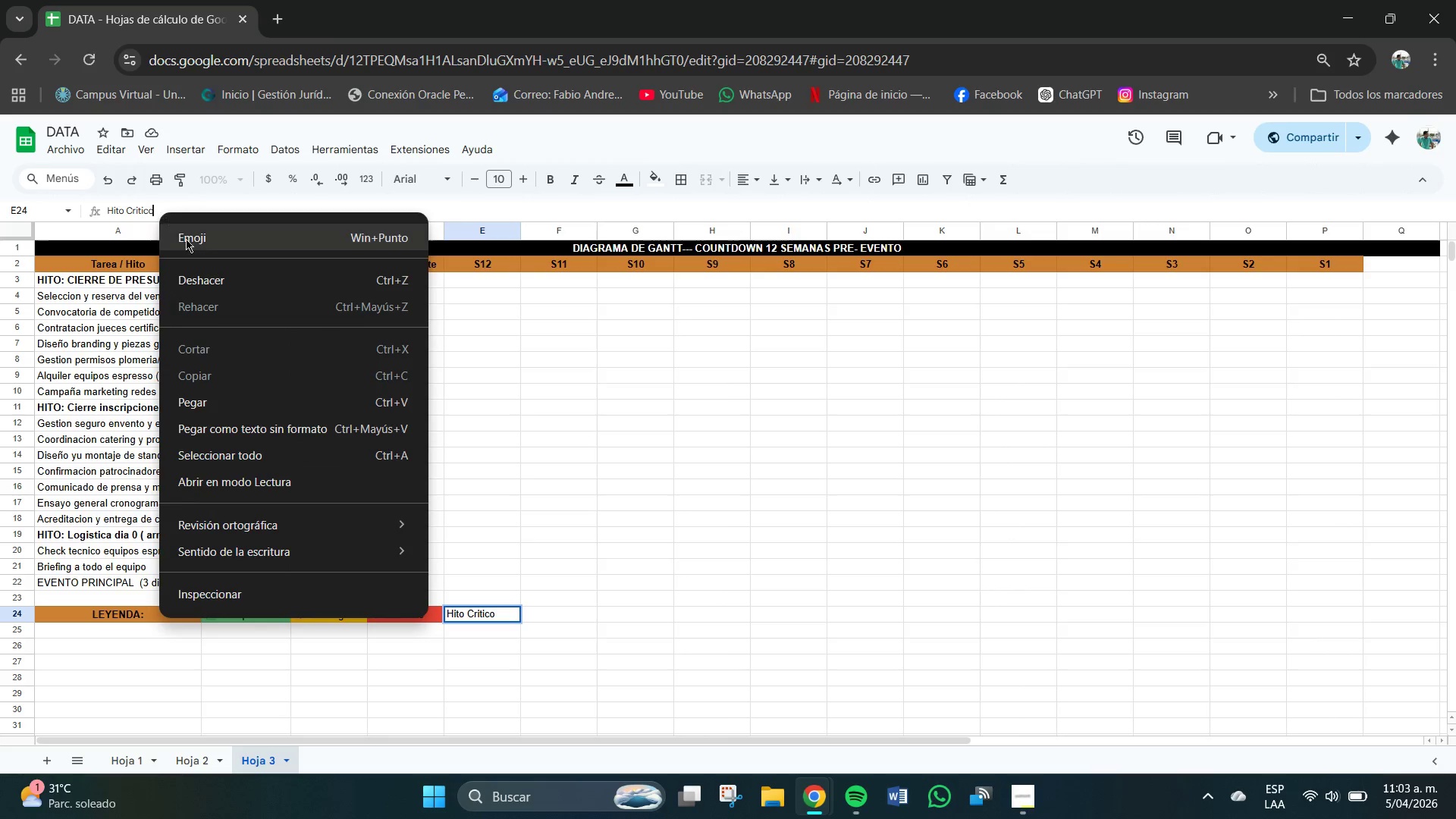 
left_click([187, 237])
 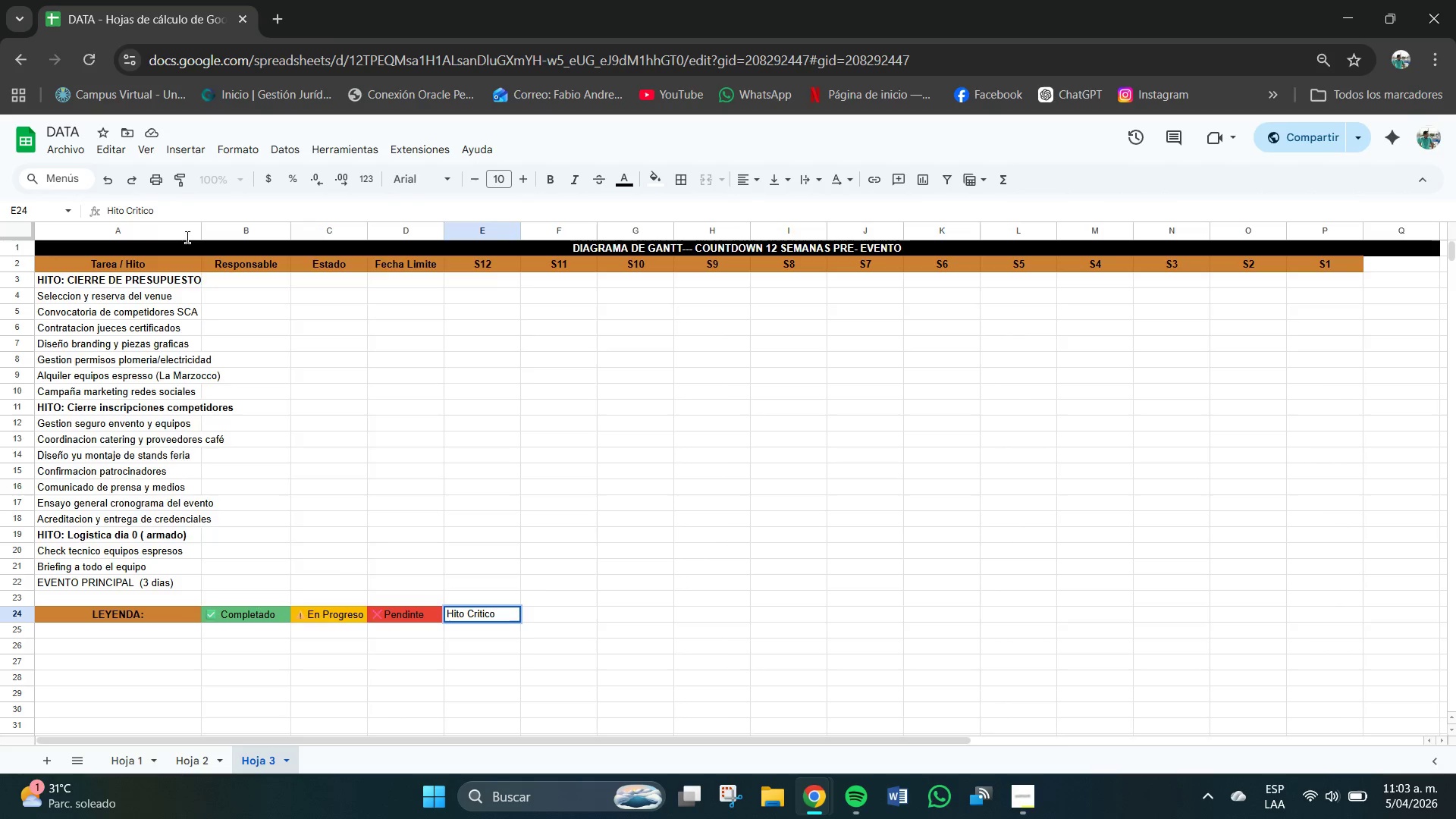 
key(Meta+MetaLeft)
 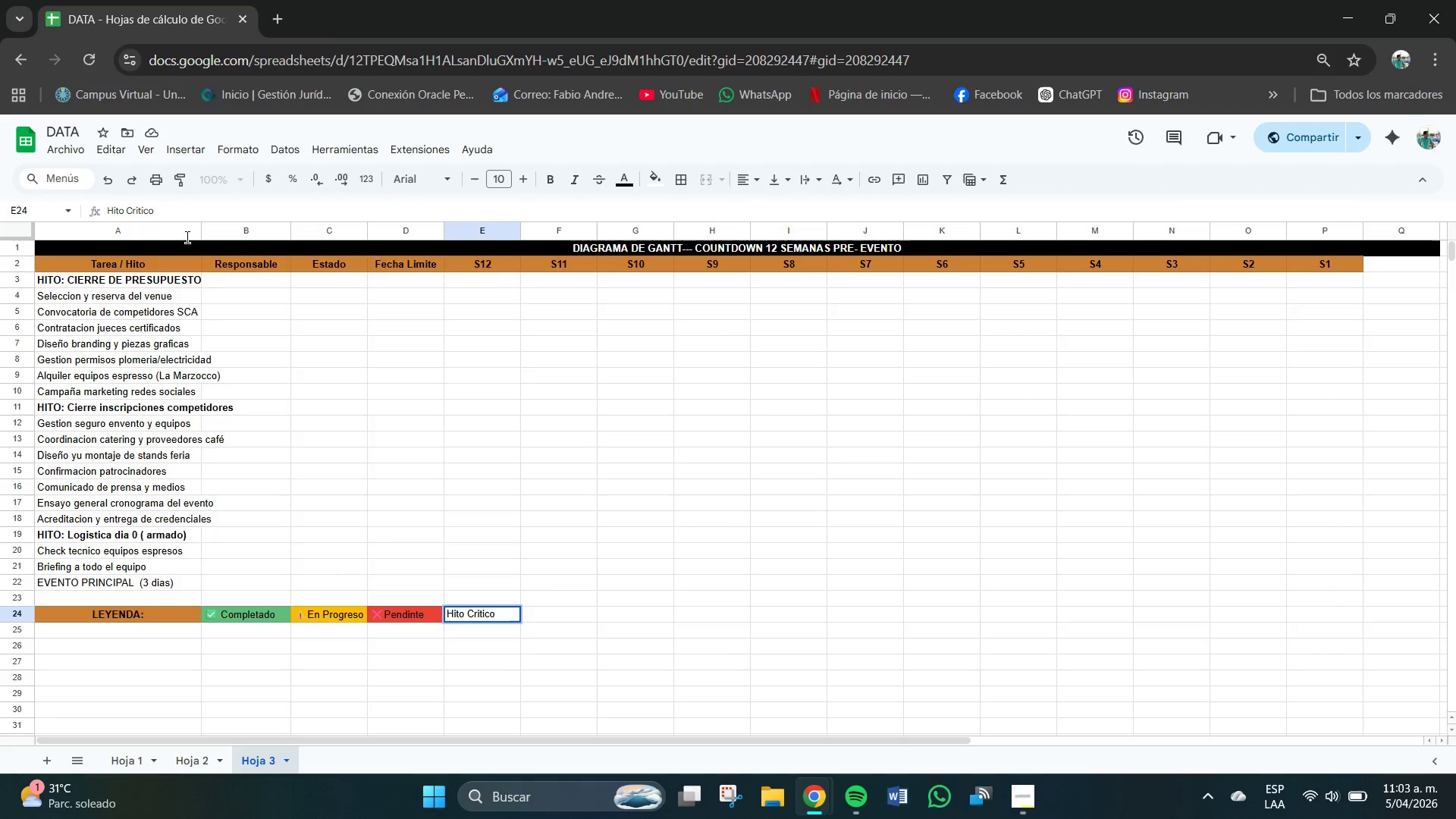 
left_click([170, 219])
 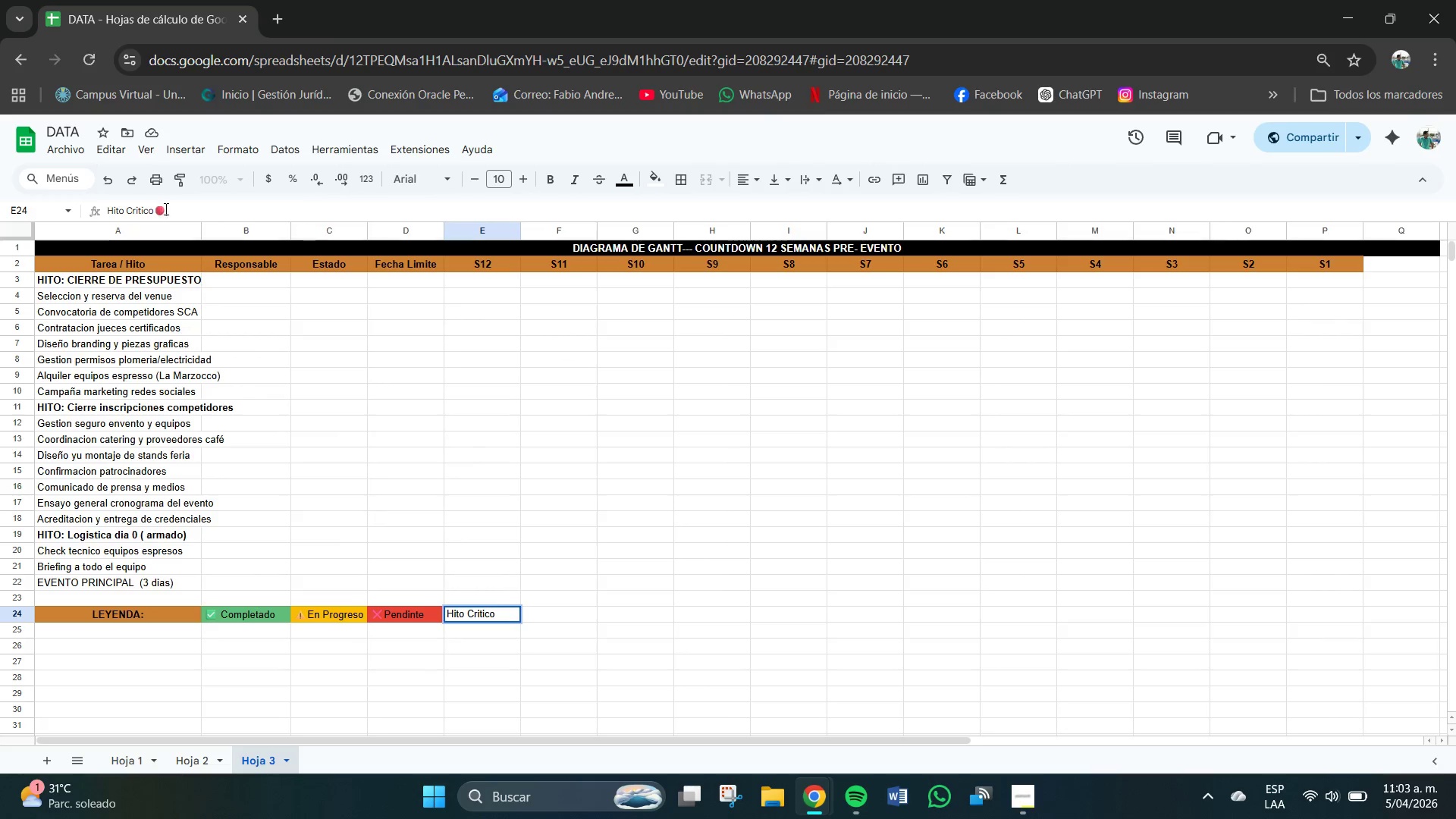 
left_click_drag(start_coordinate=[166, 209], to_coordinate=[152, 209])
 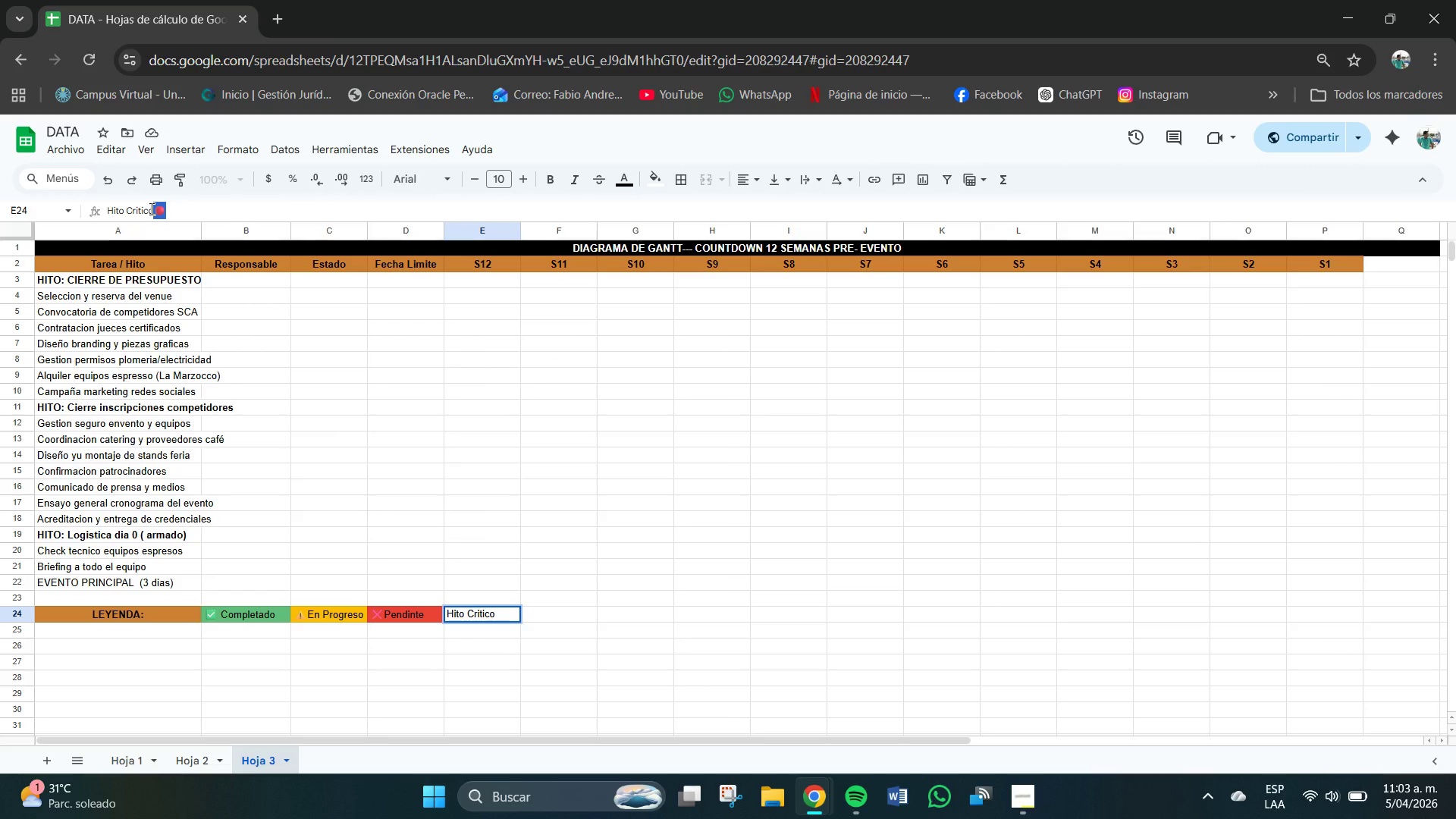 
key(Control+C)
 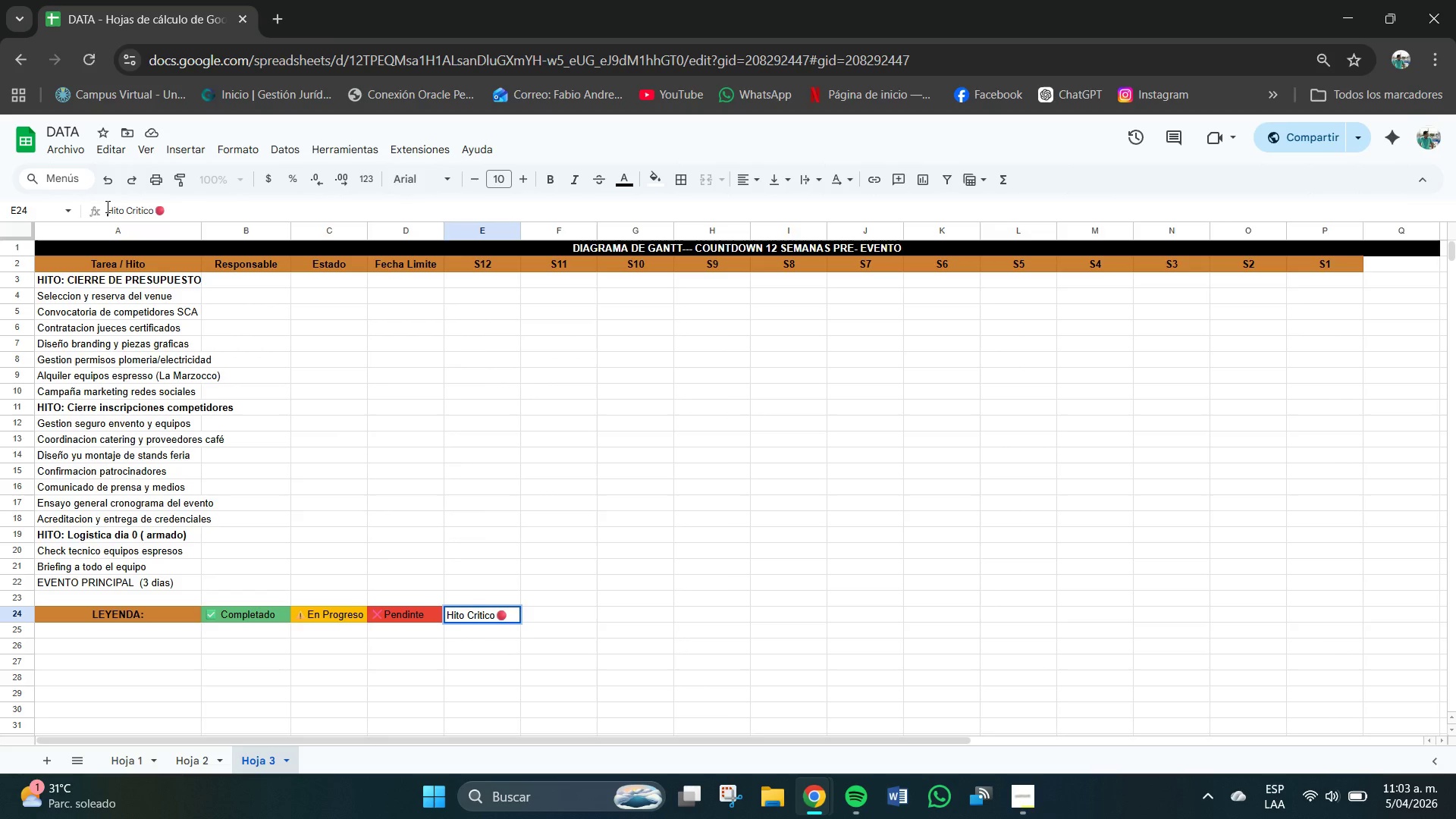 
key(Control+V)
 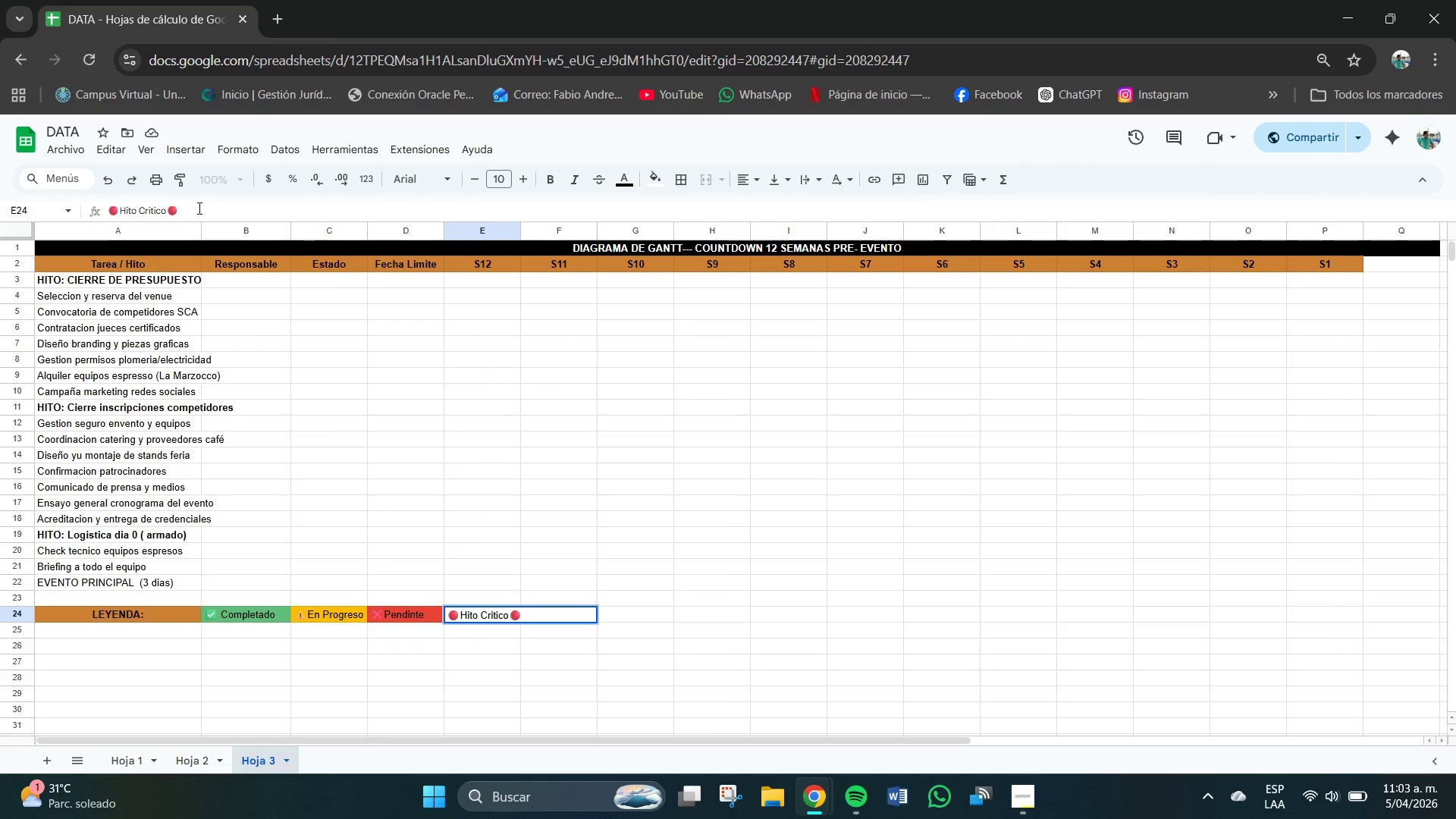 
left_click([196, 209])
 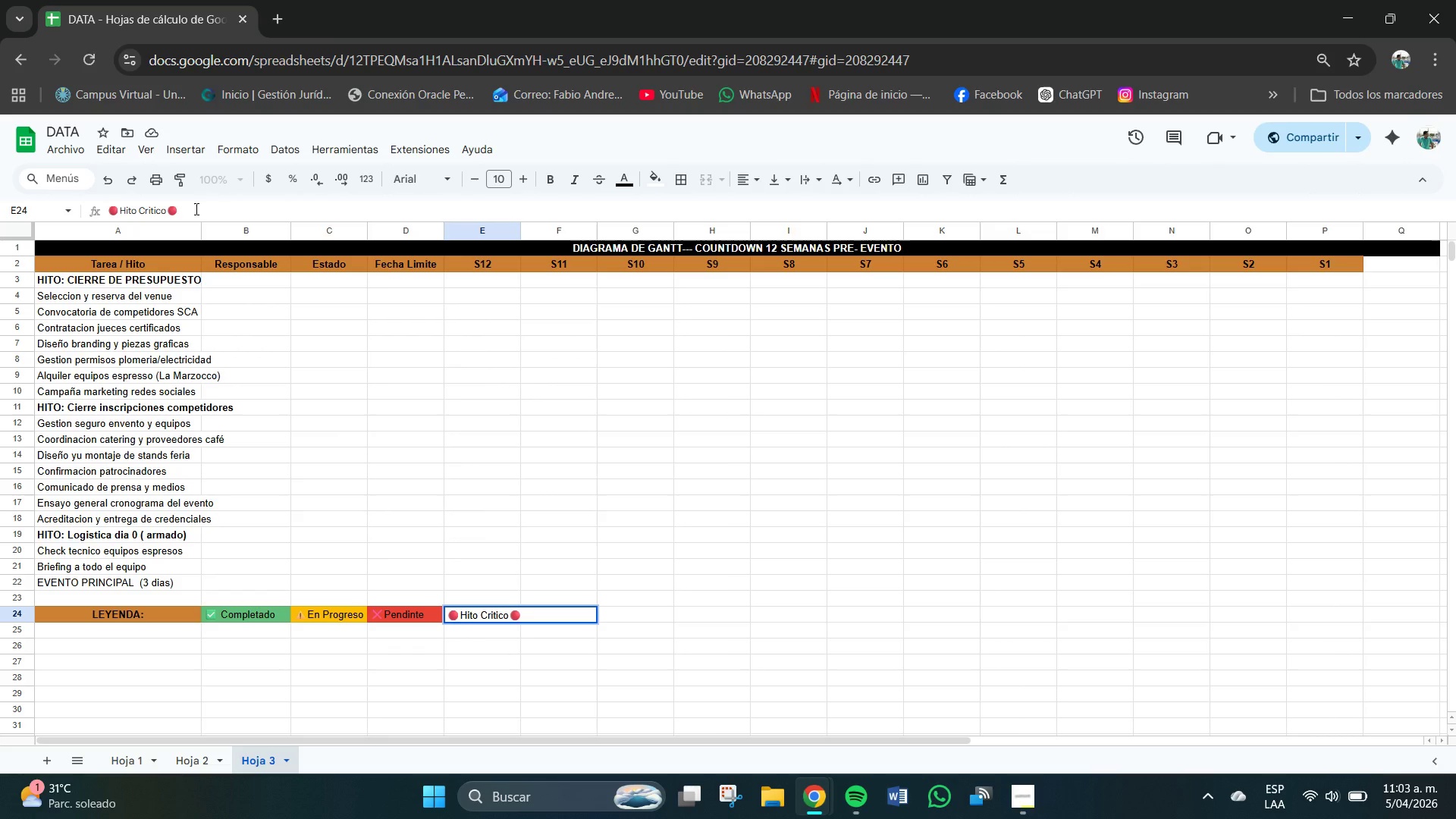 
key(Backspace)
 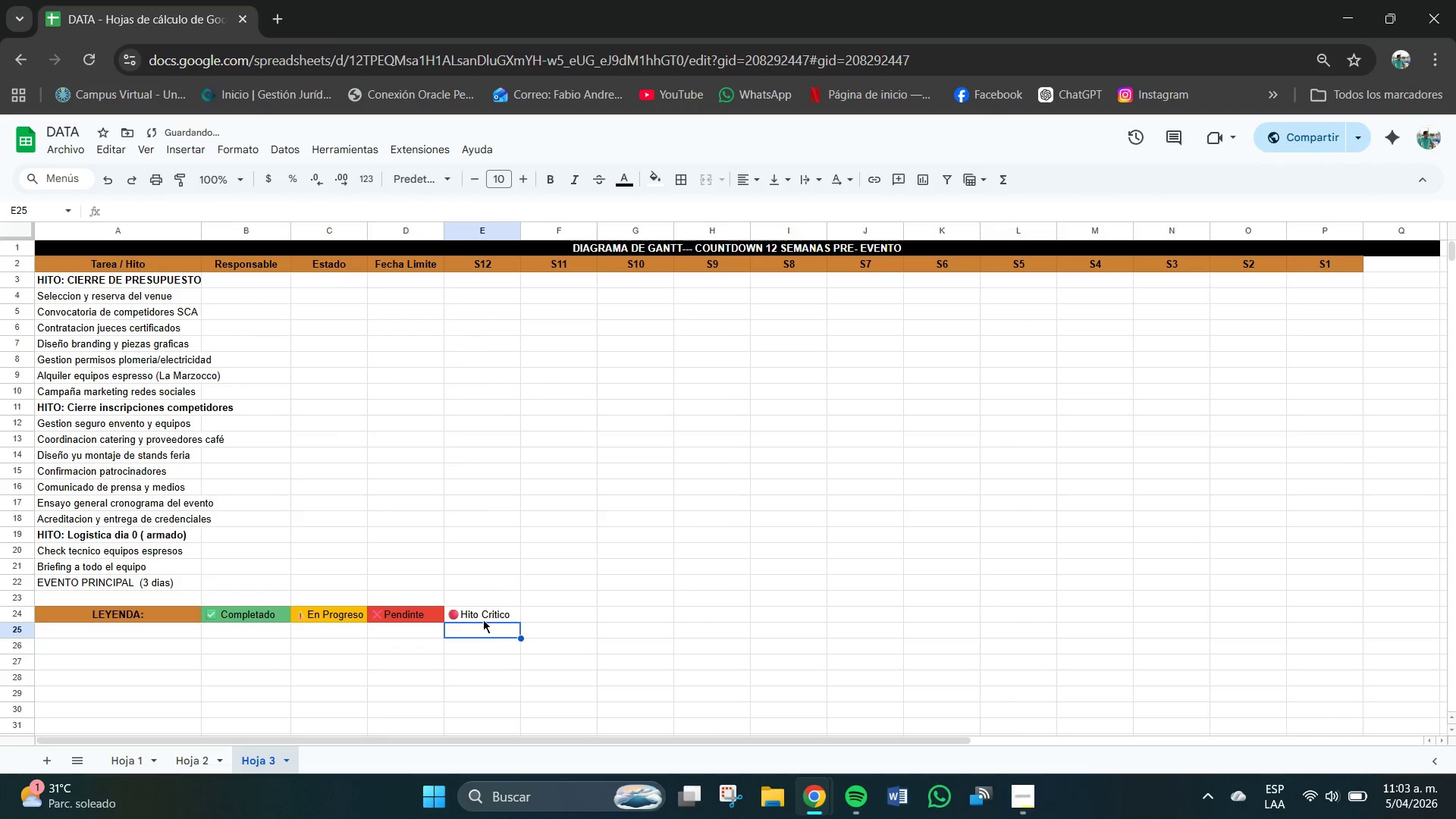 
left_click([482, 618])
 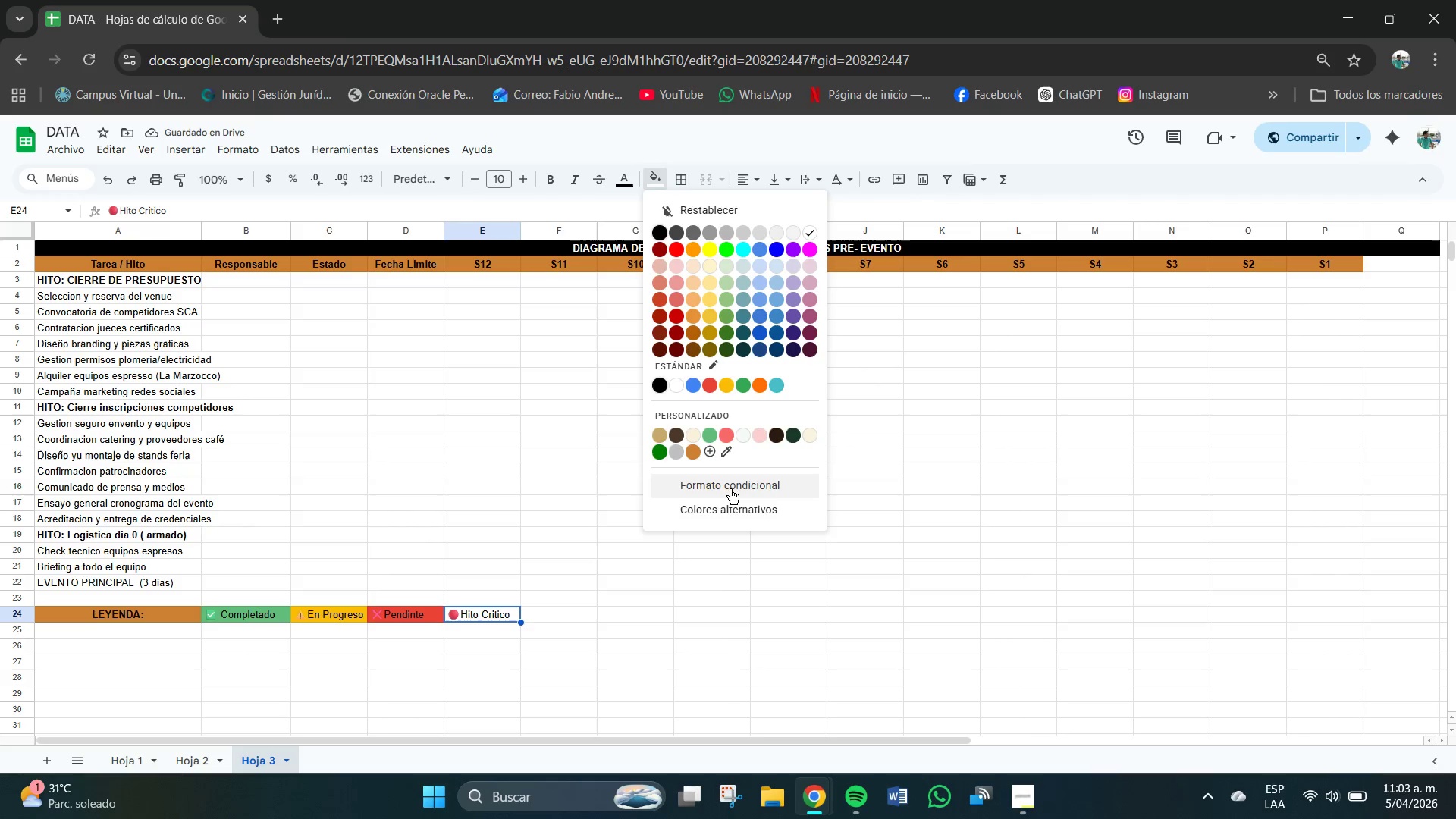 
left_click([725, 431])
 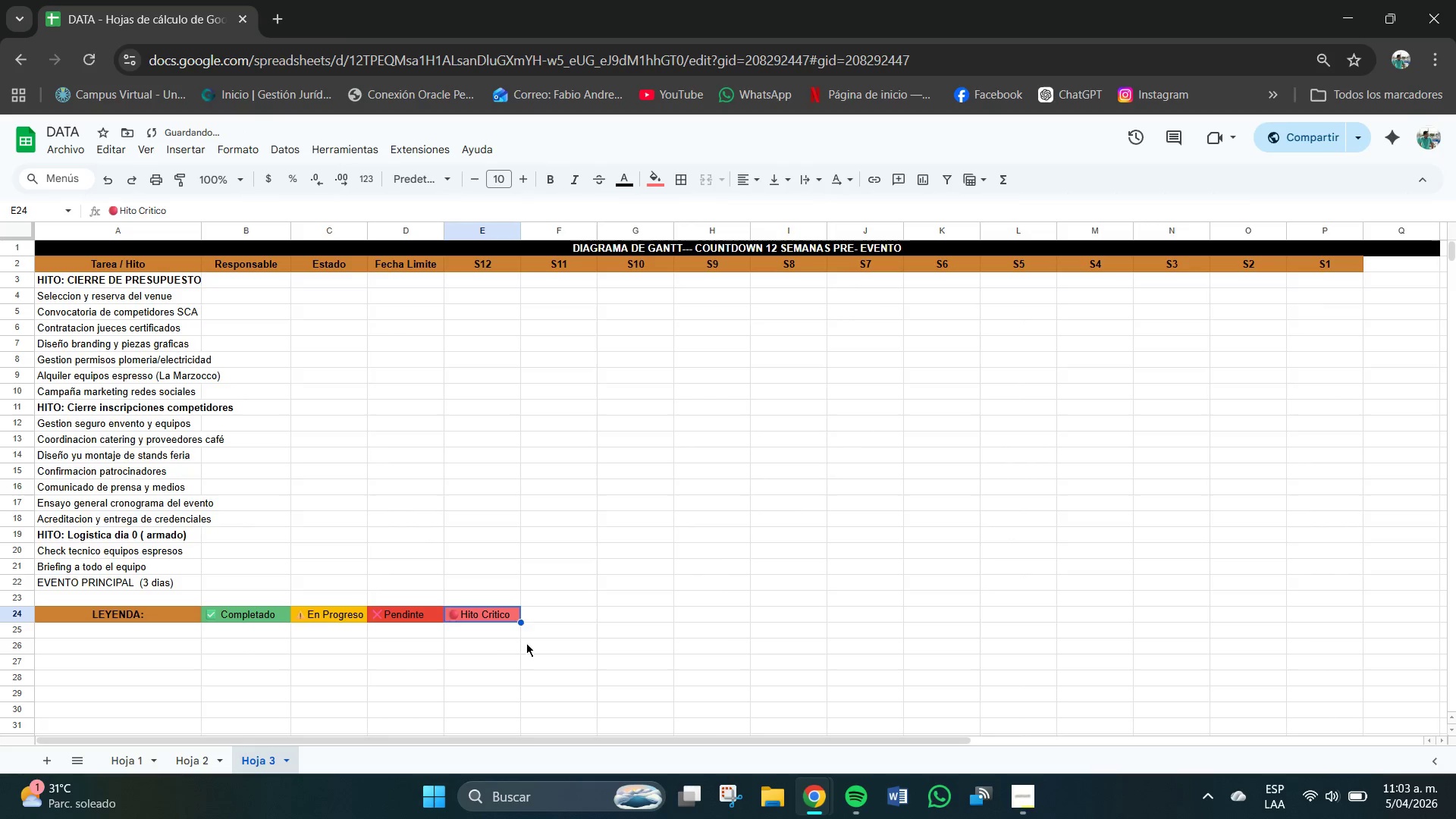 
left_click([507, 643])
 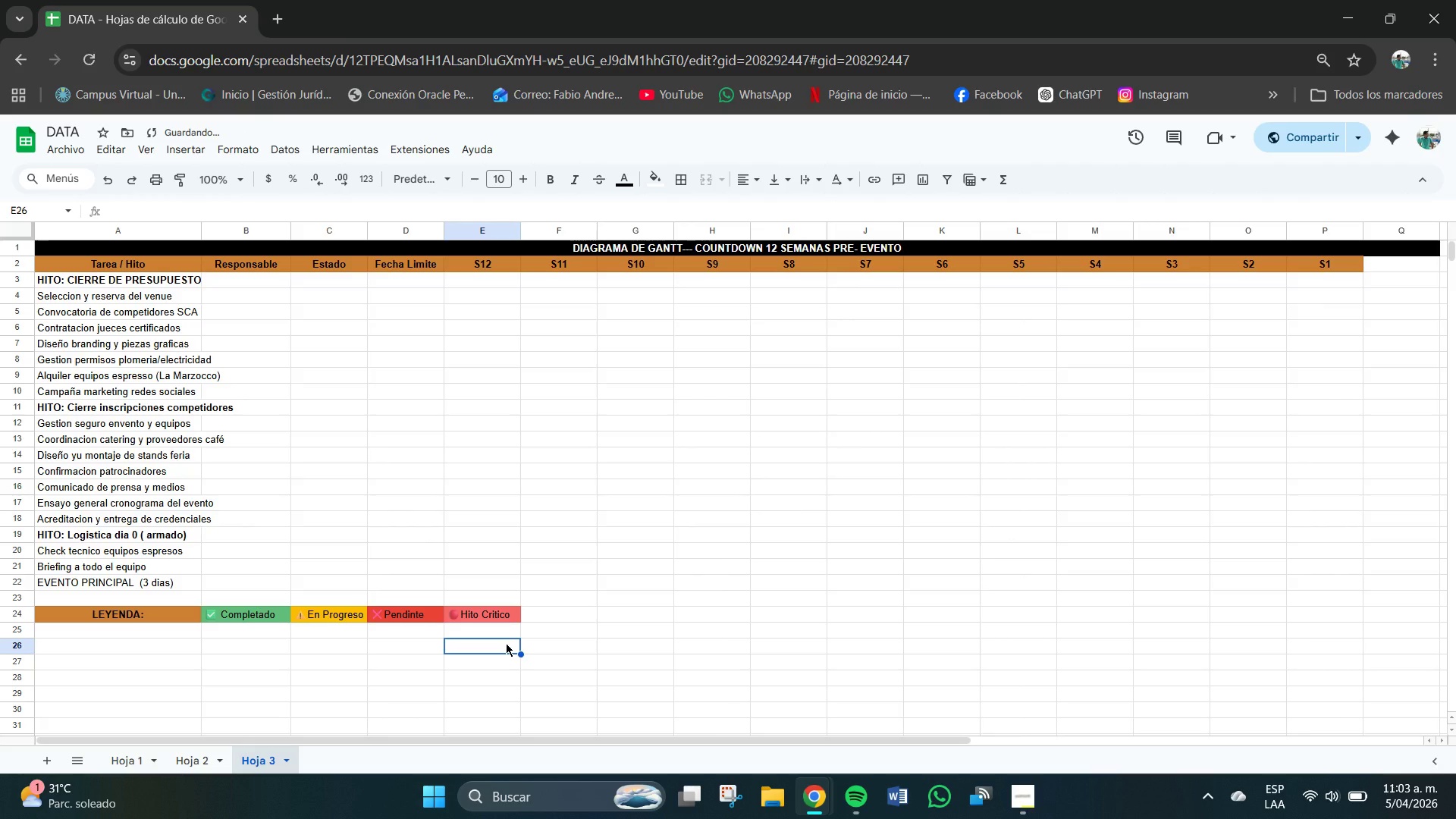 
scroll: coordinate [372, 682], scroll_direction: up, amount: 13.0
 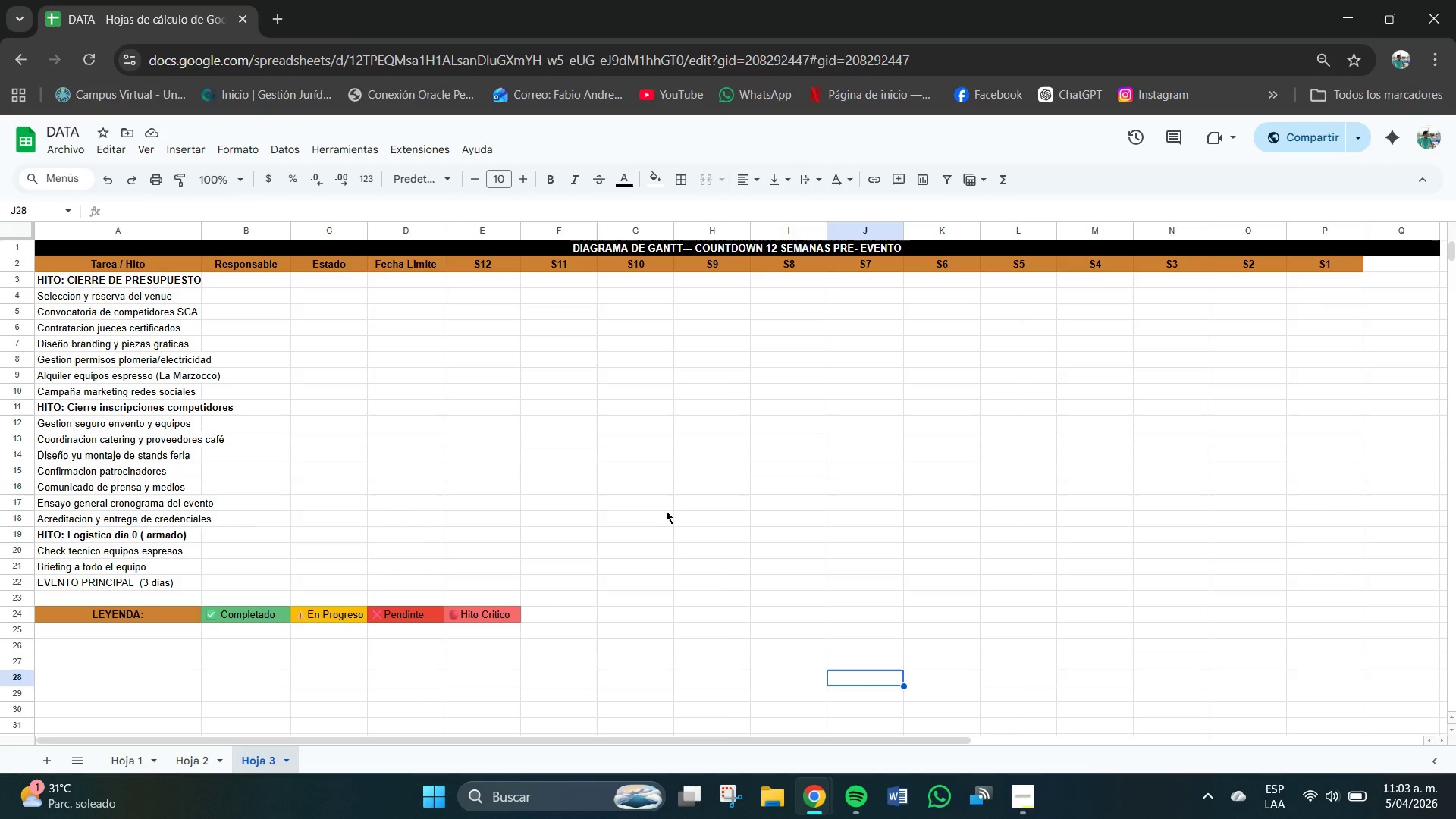 
double_click([46, 284])
 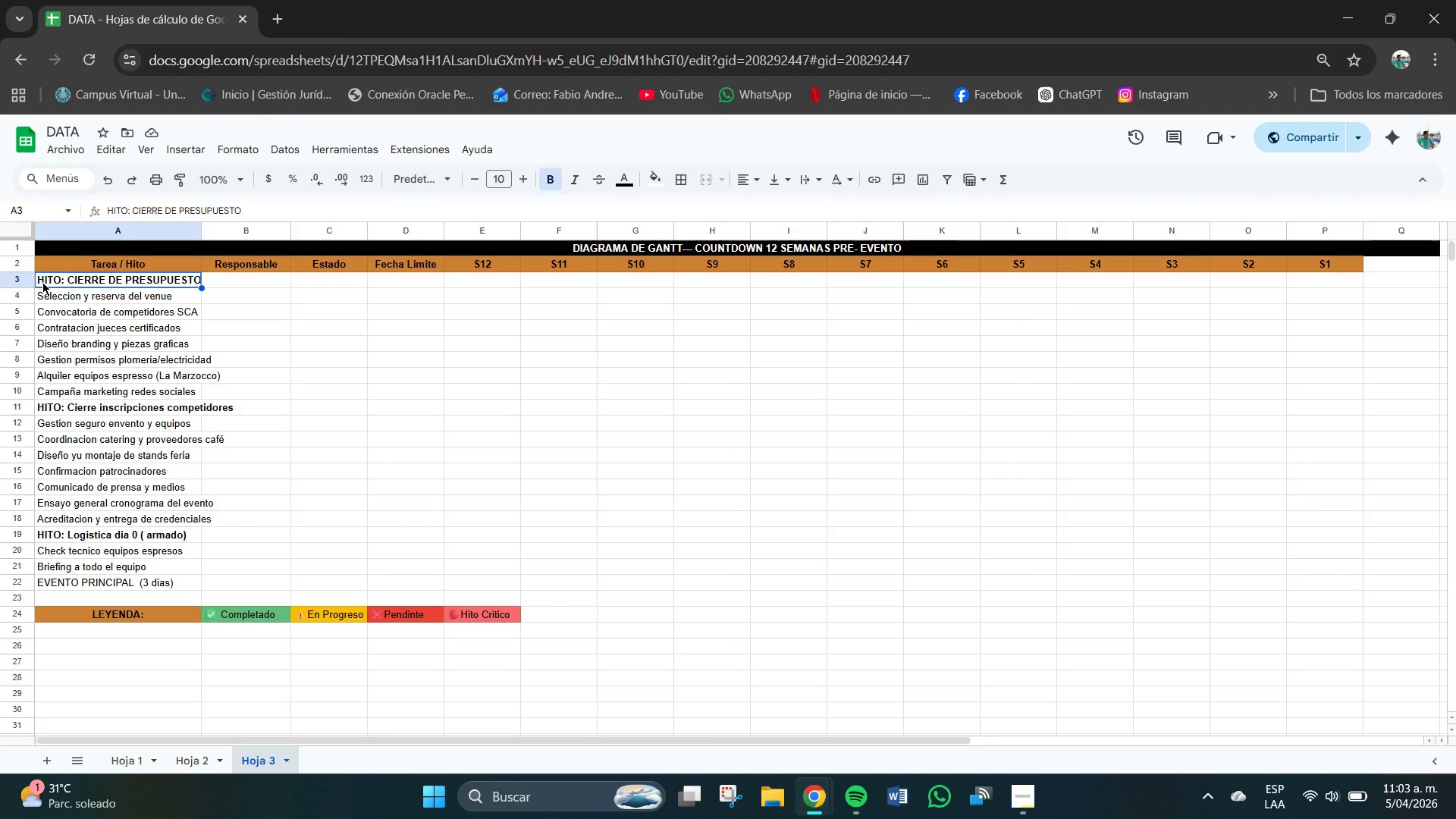 
triple_click([40, 281])
 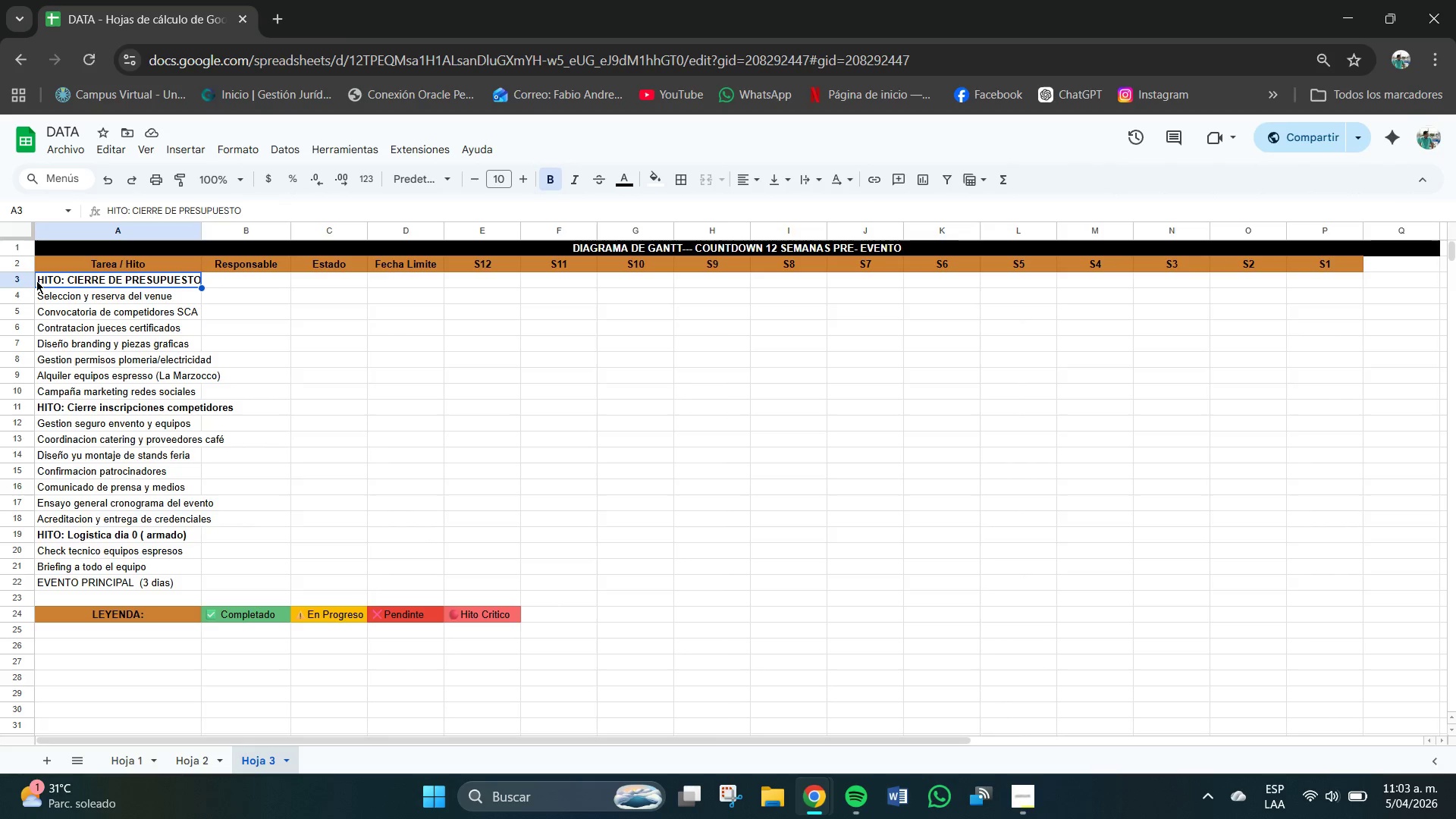 
triple_click([36, 281])
 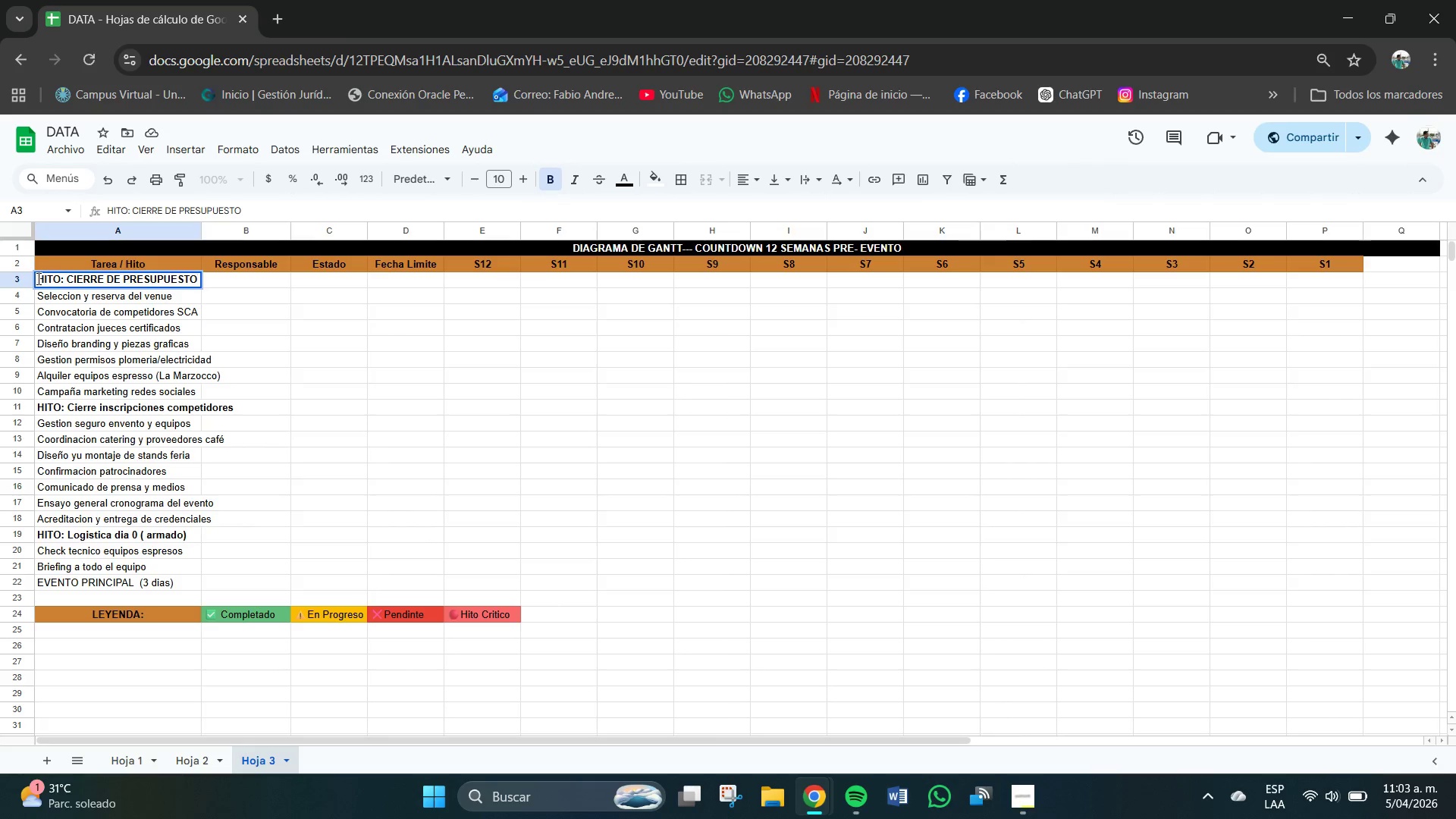 
scroll: coordinate [243, 366], scroll_direction: up, amount: 22.0
 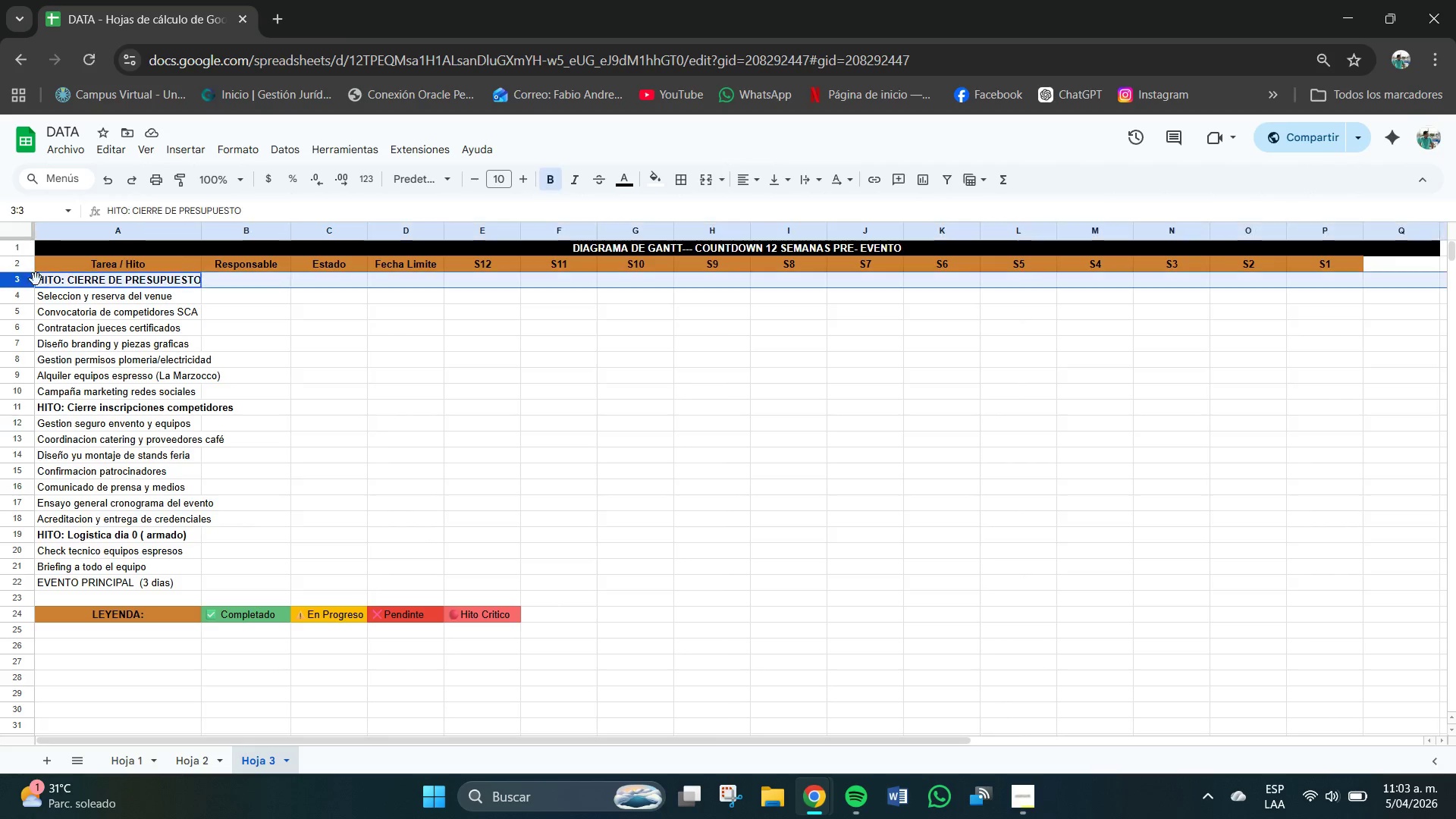 
left_click([38, 279])
 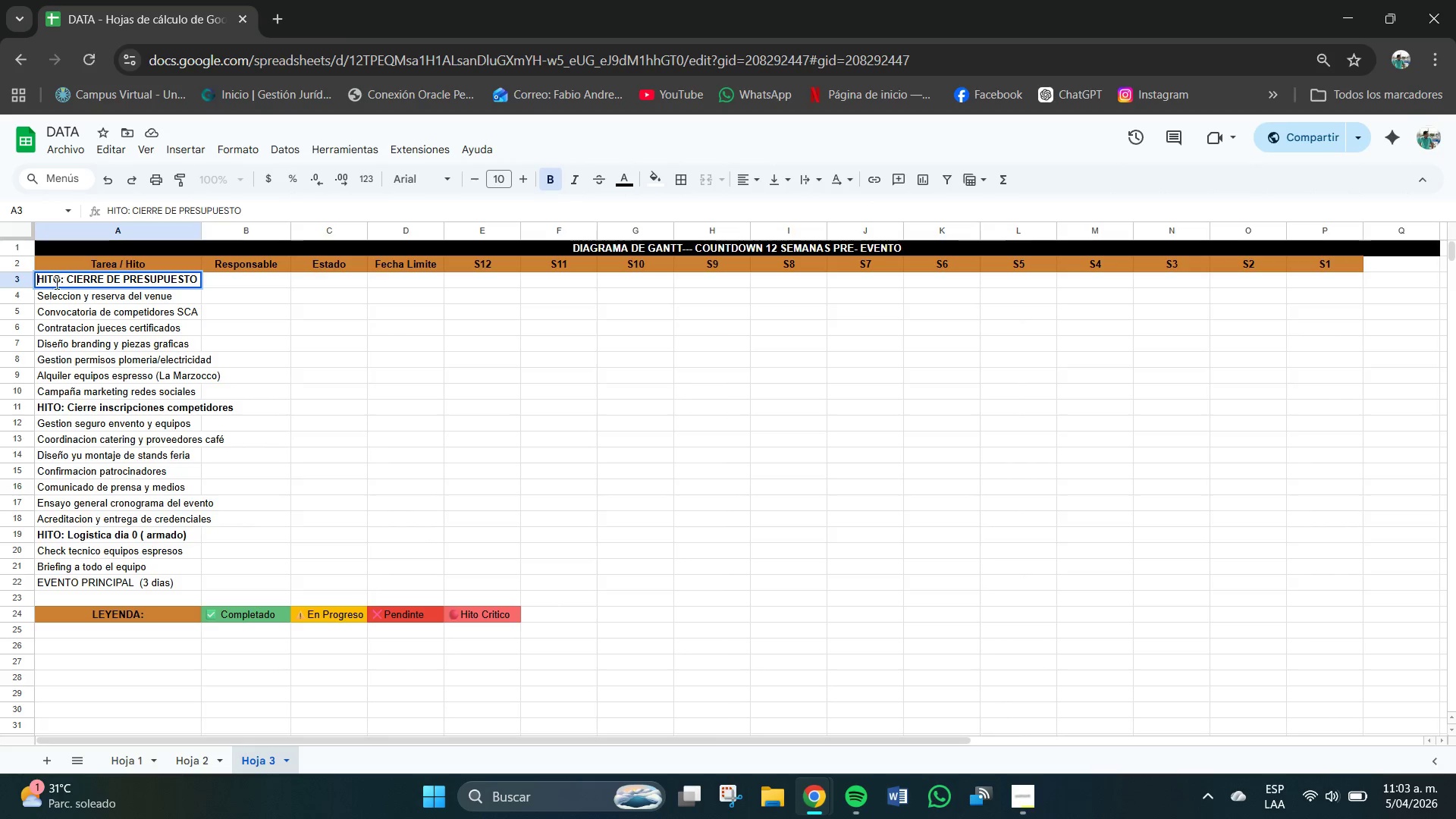 
right_click([46, 284])
 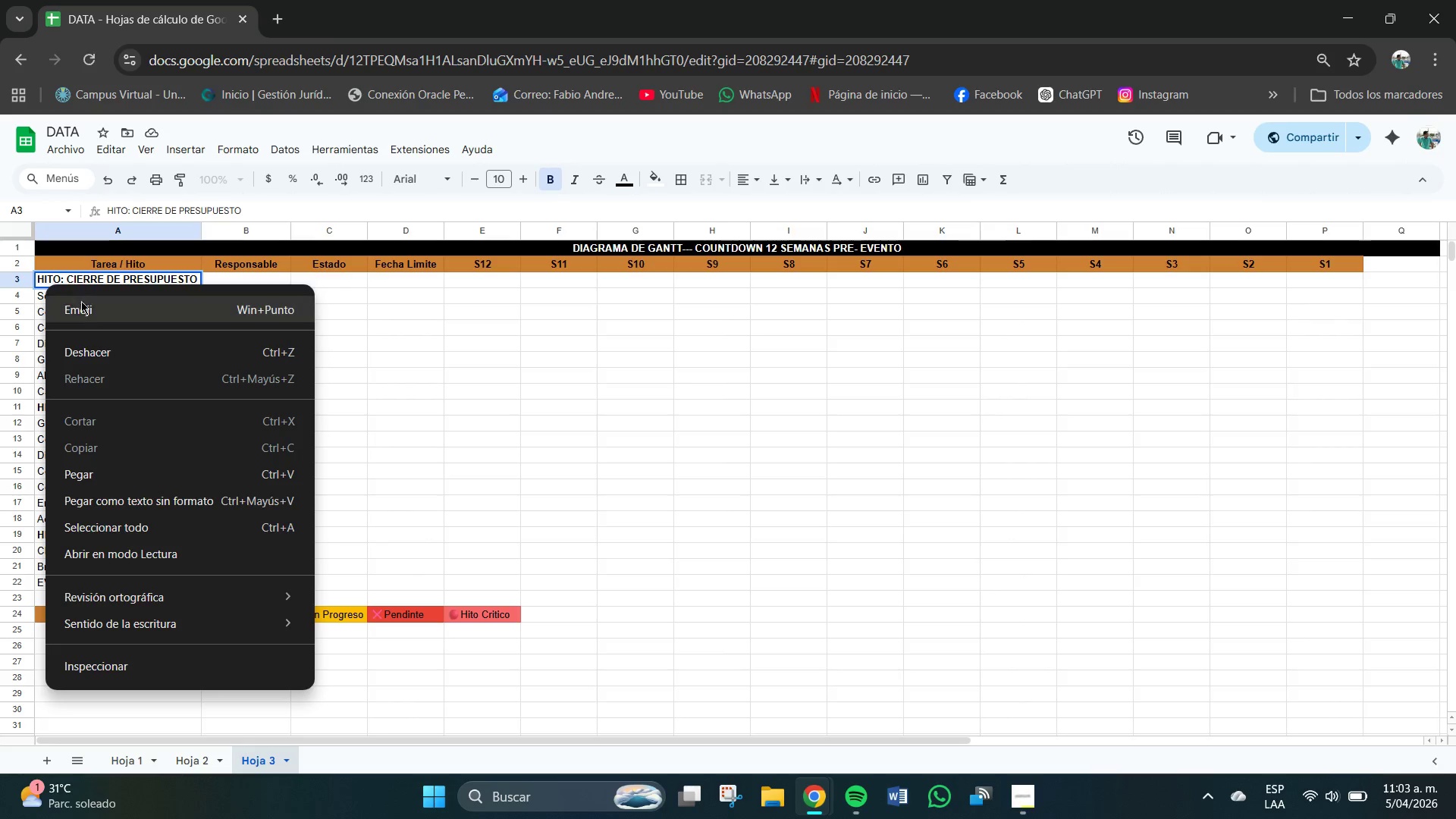 
left_click([82, 304])
 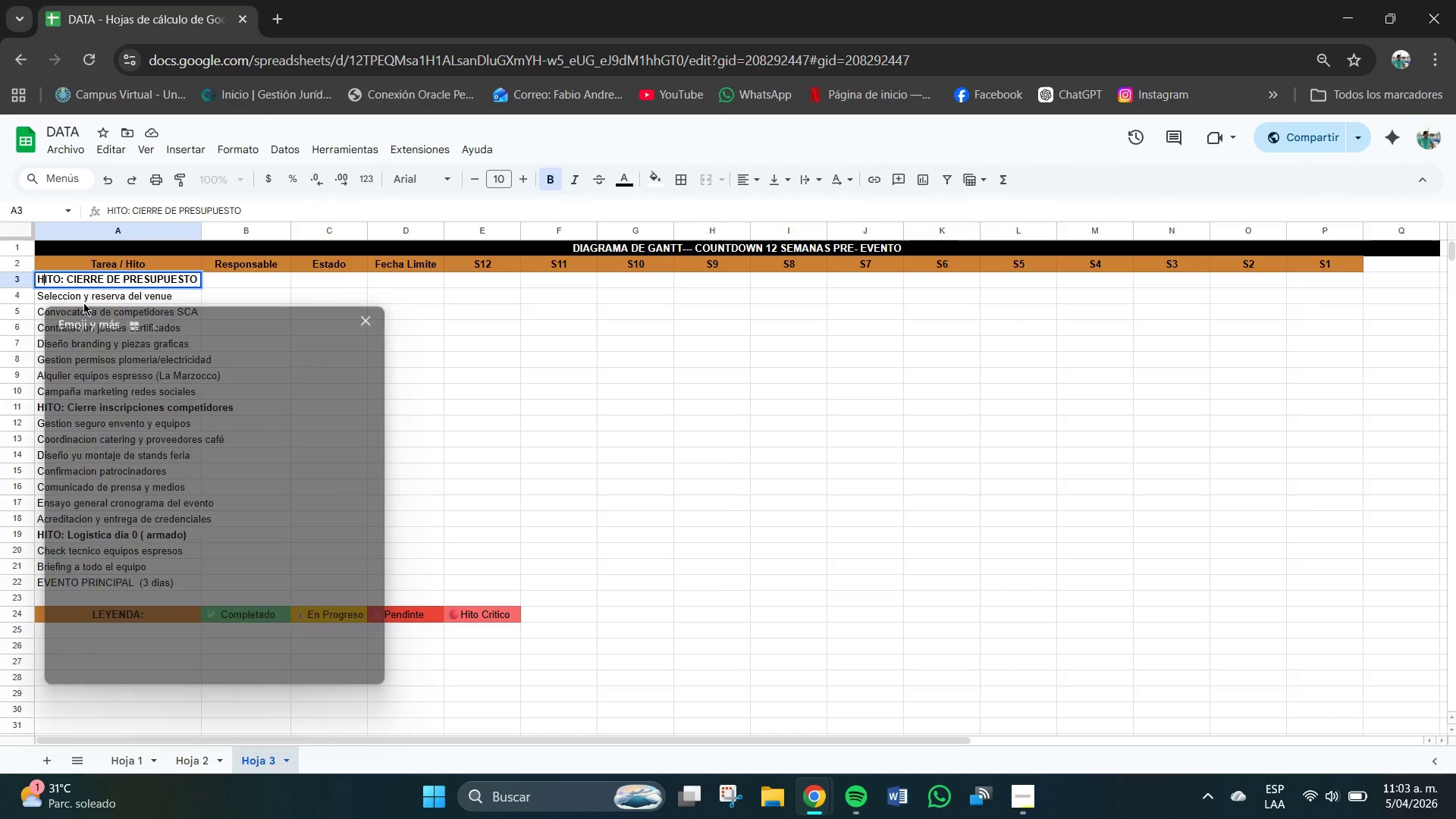 
key(Meta+Period)
 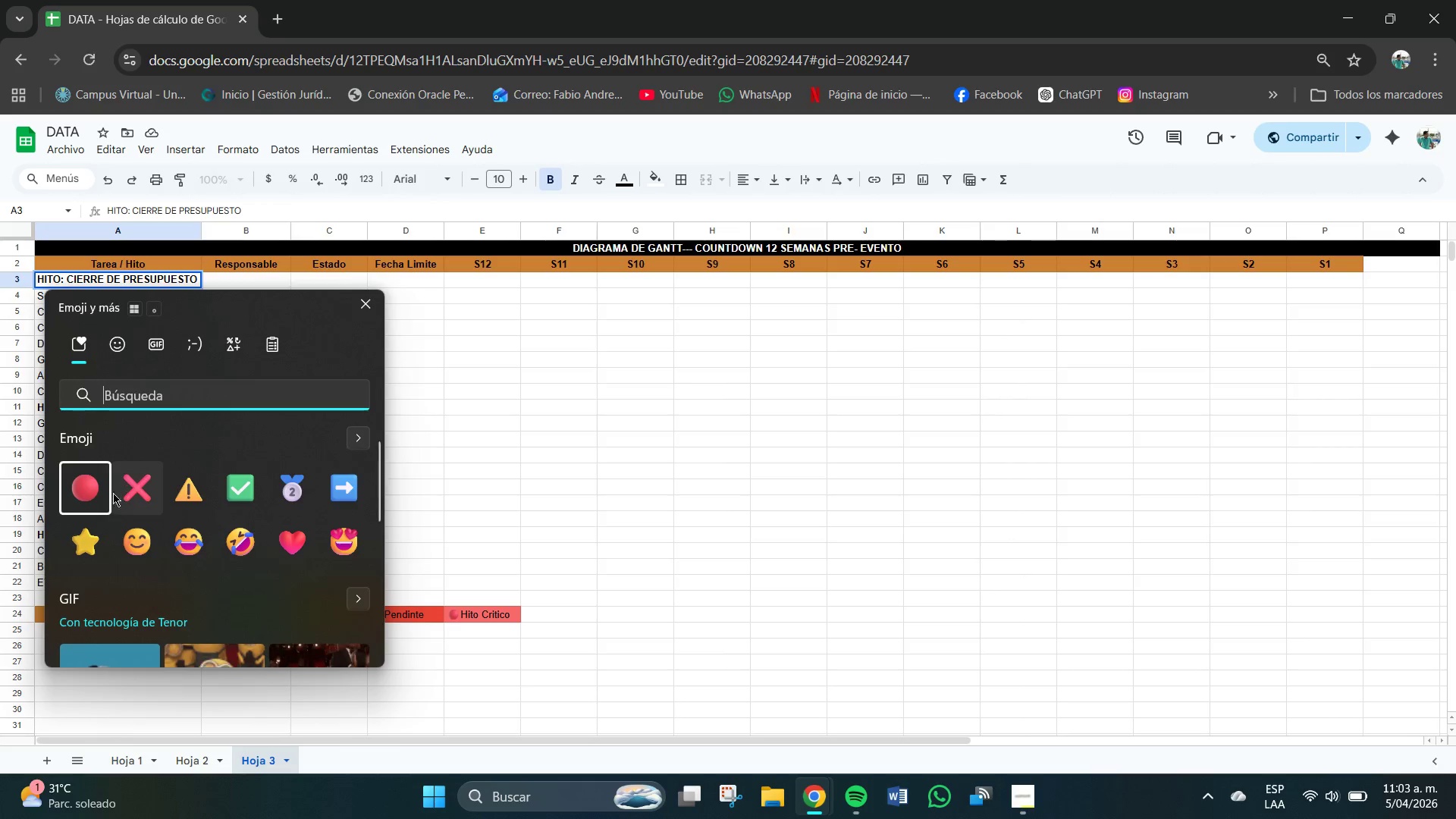 
key(Meta+MetaLeft)
 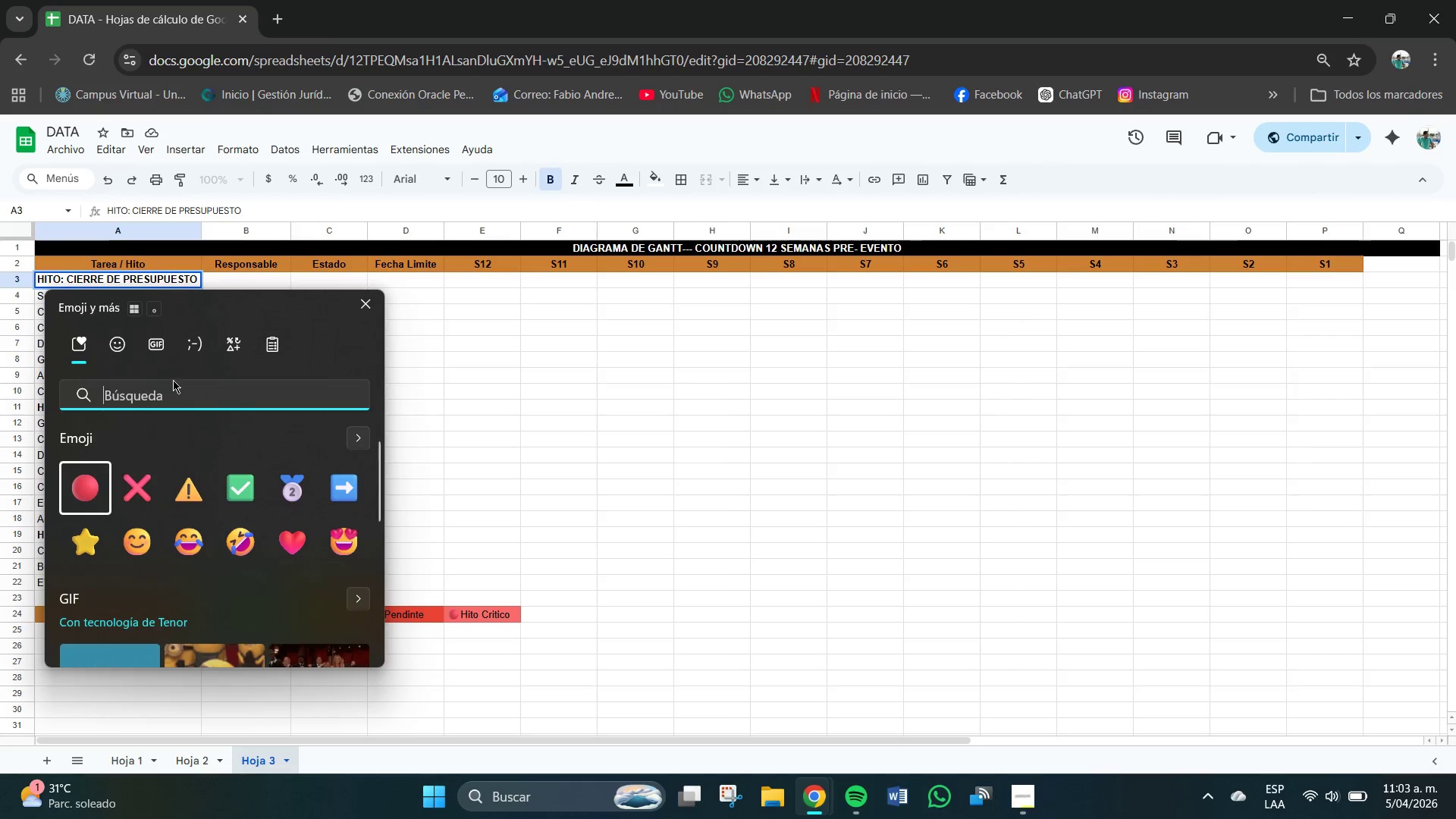 
left_click([93, 490])
 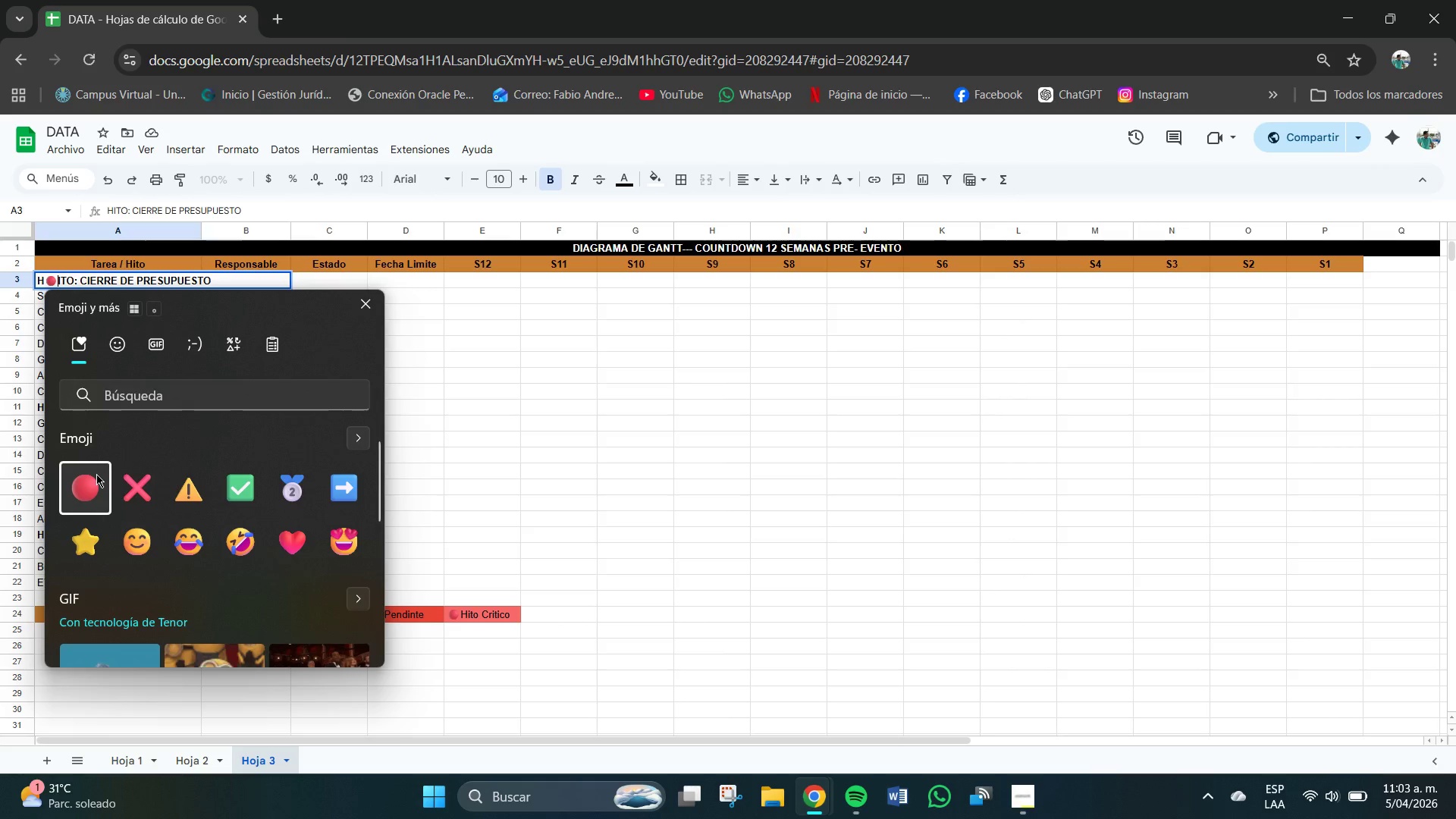 
key(Backspace)
 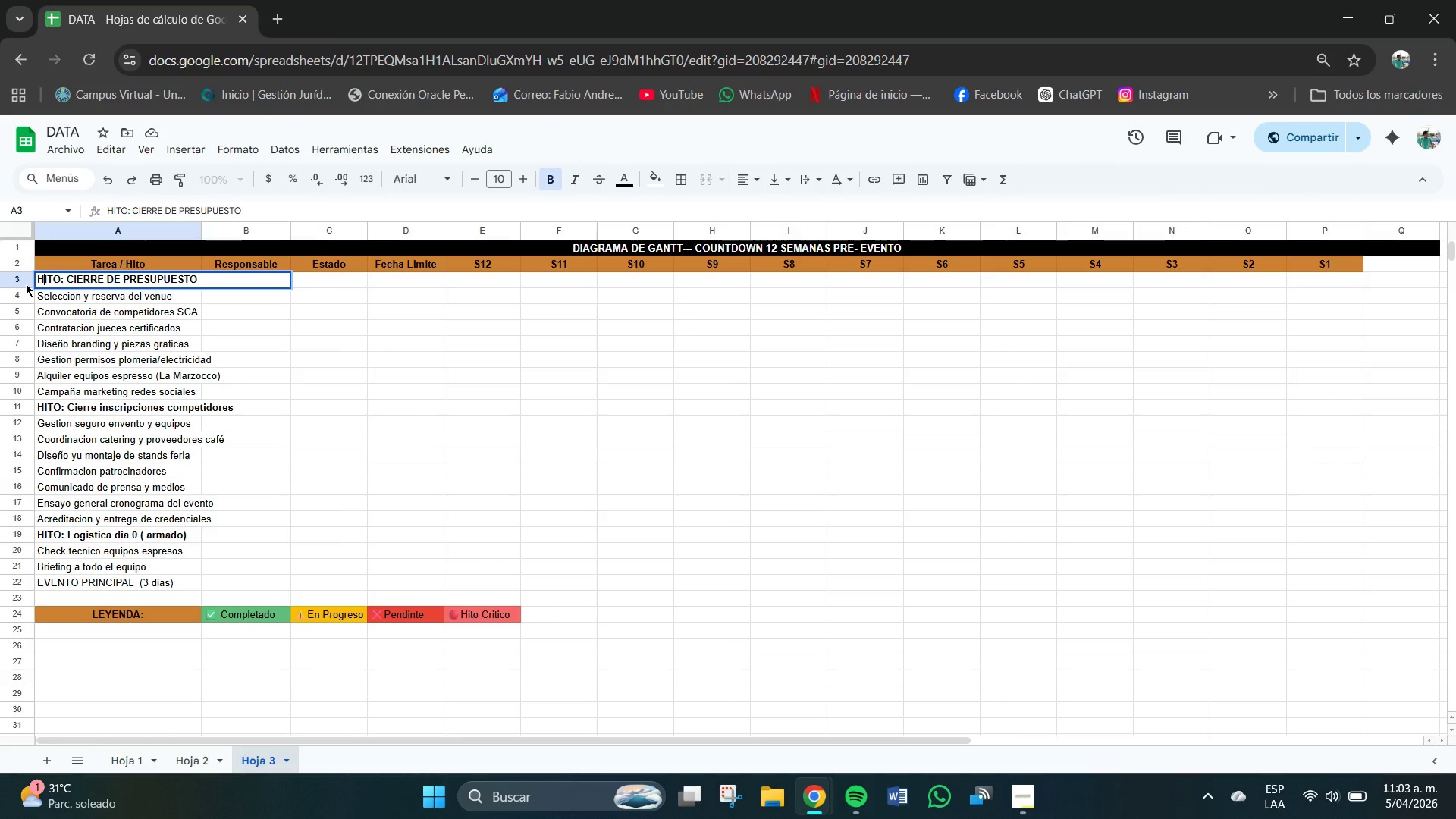 
key(ArrowLeft)
 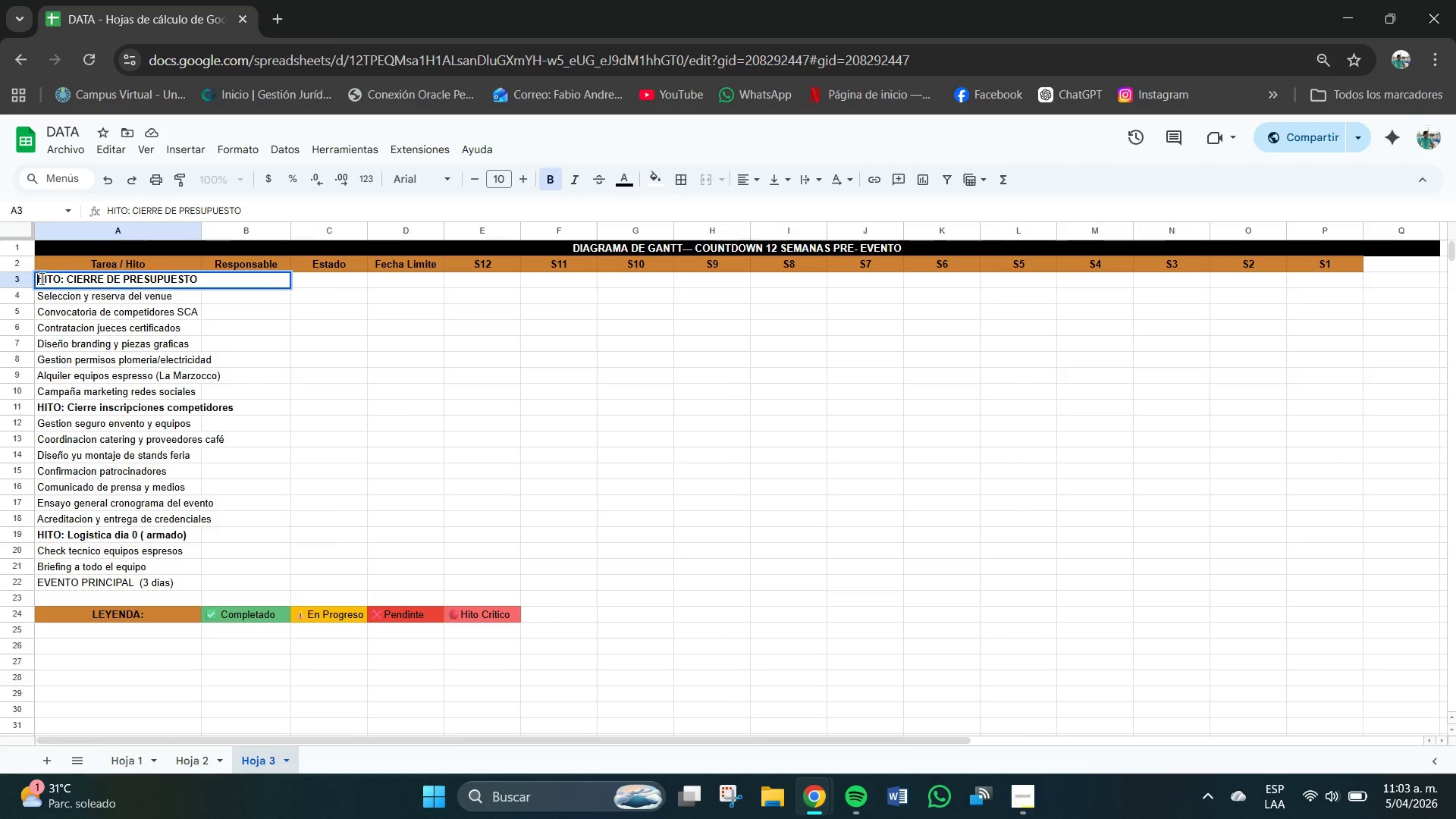 
right_click([39, 277])
 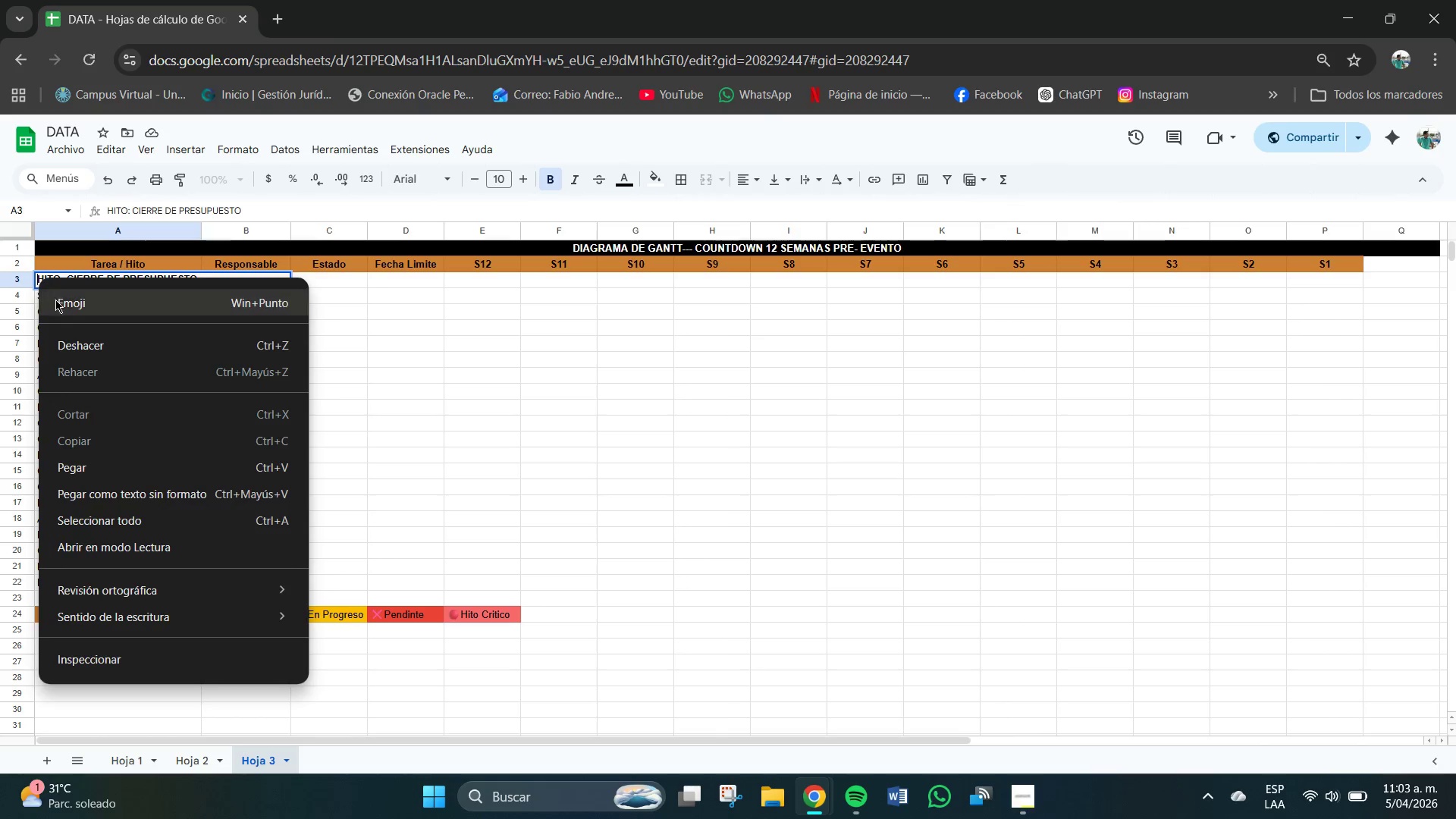 
left_click([61, 302])
 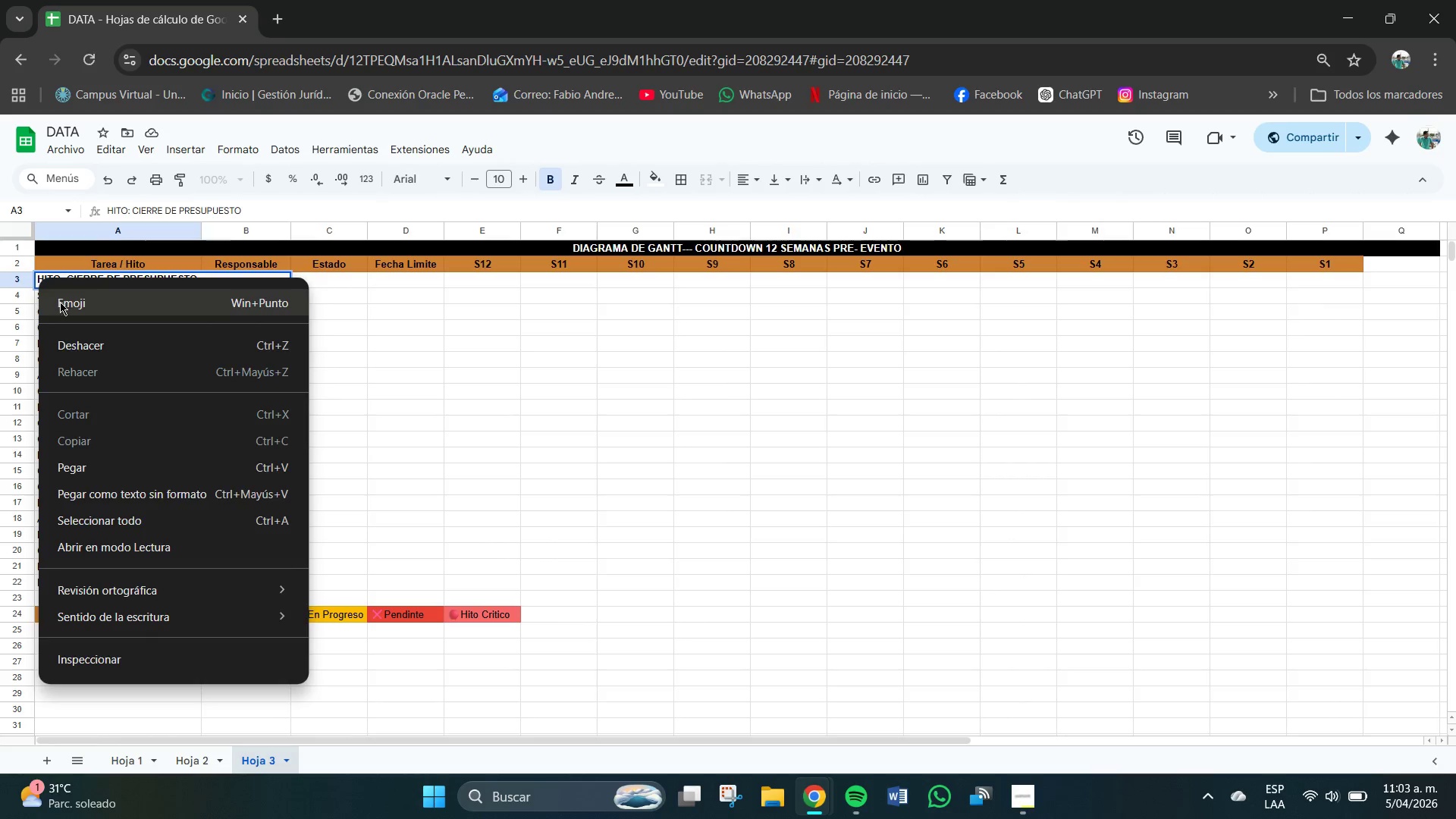 
key(Meta+Period)
 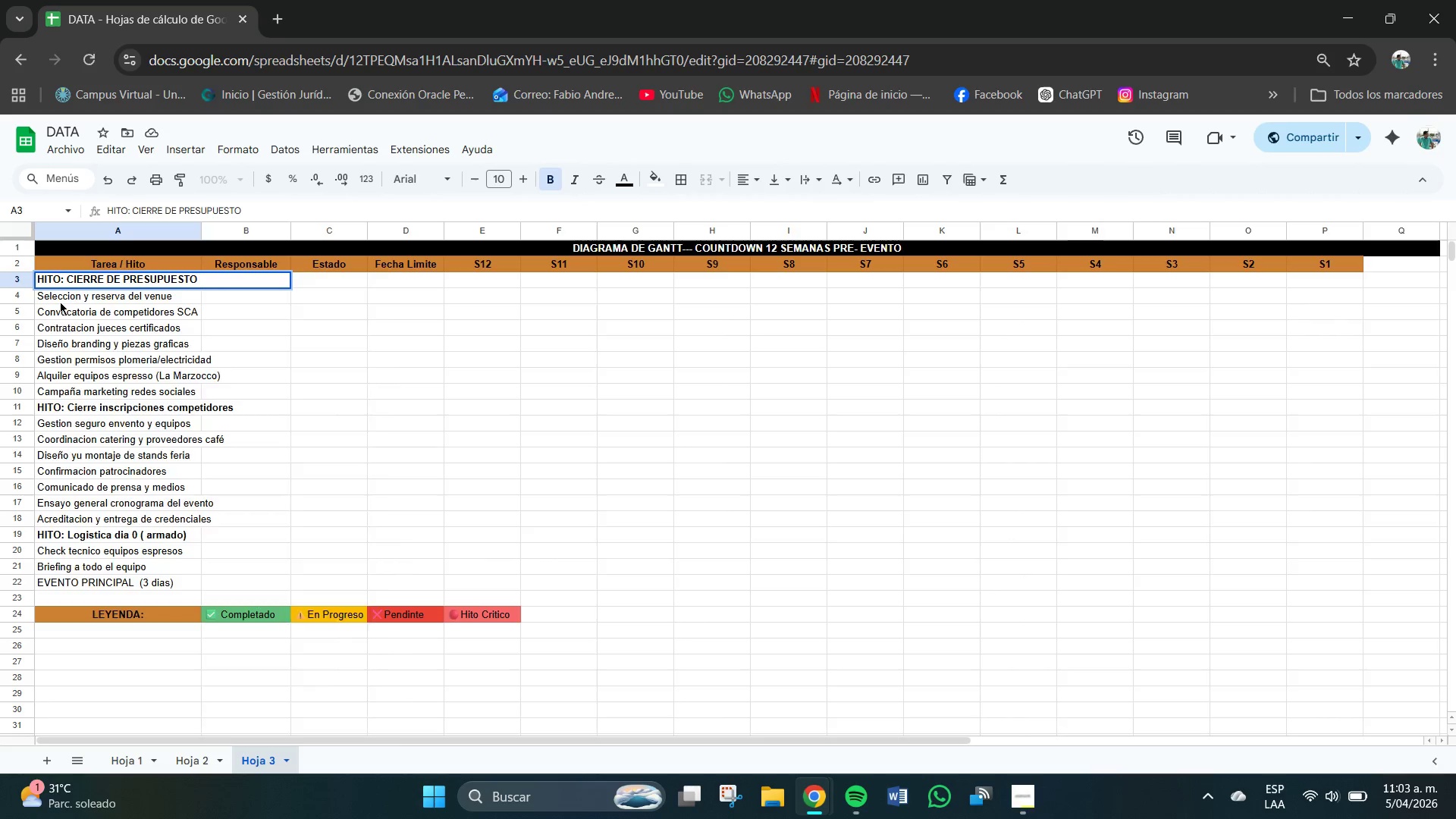 
left_click([226, 275])
 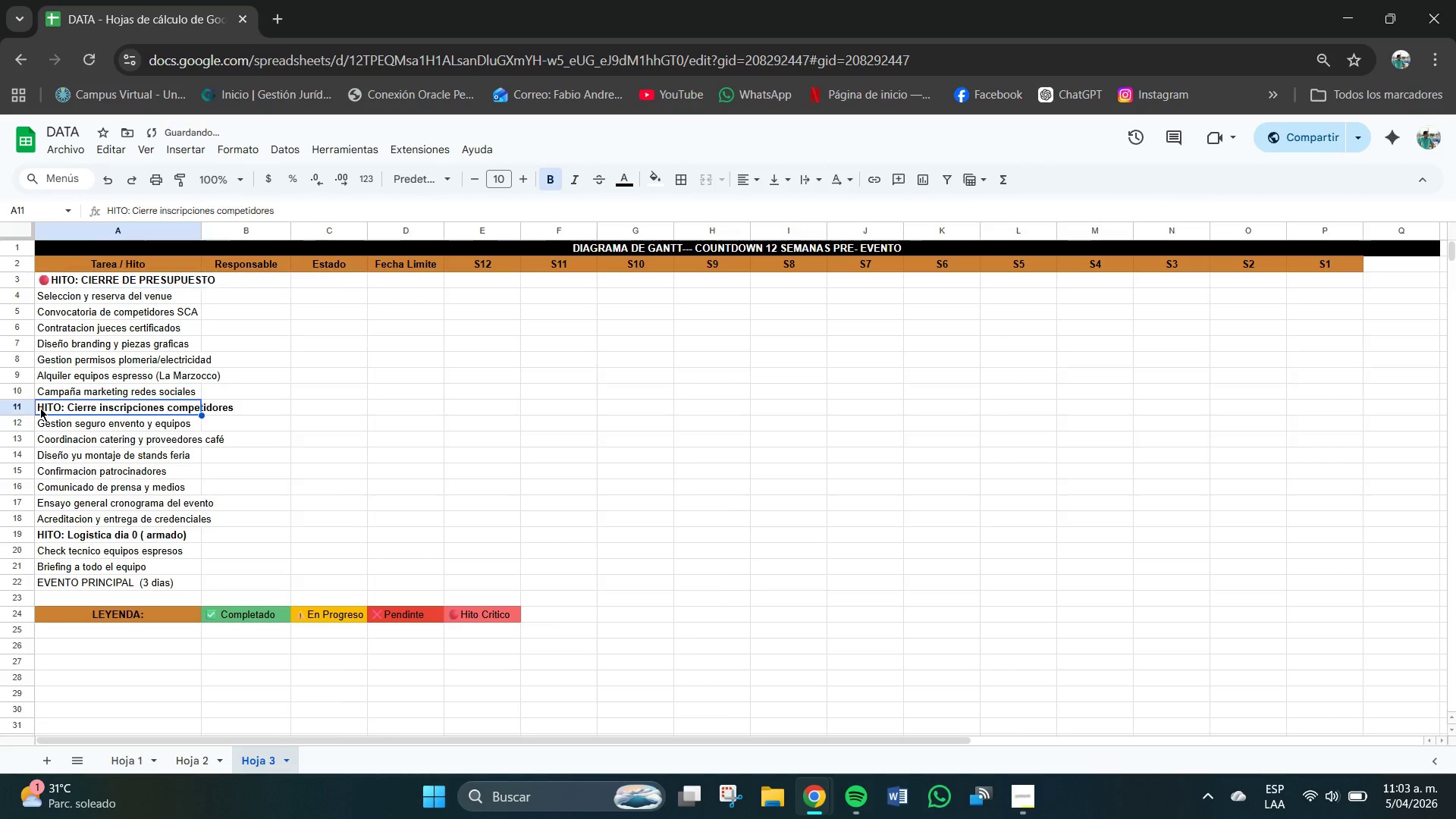 
double_click([39, 408])
 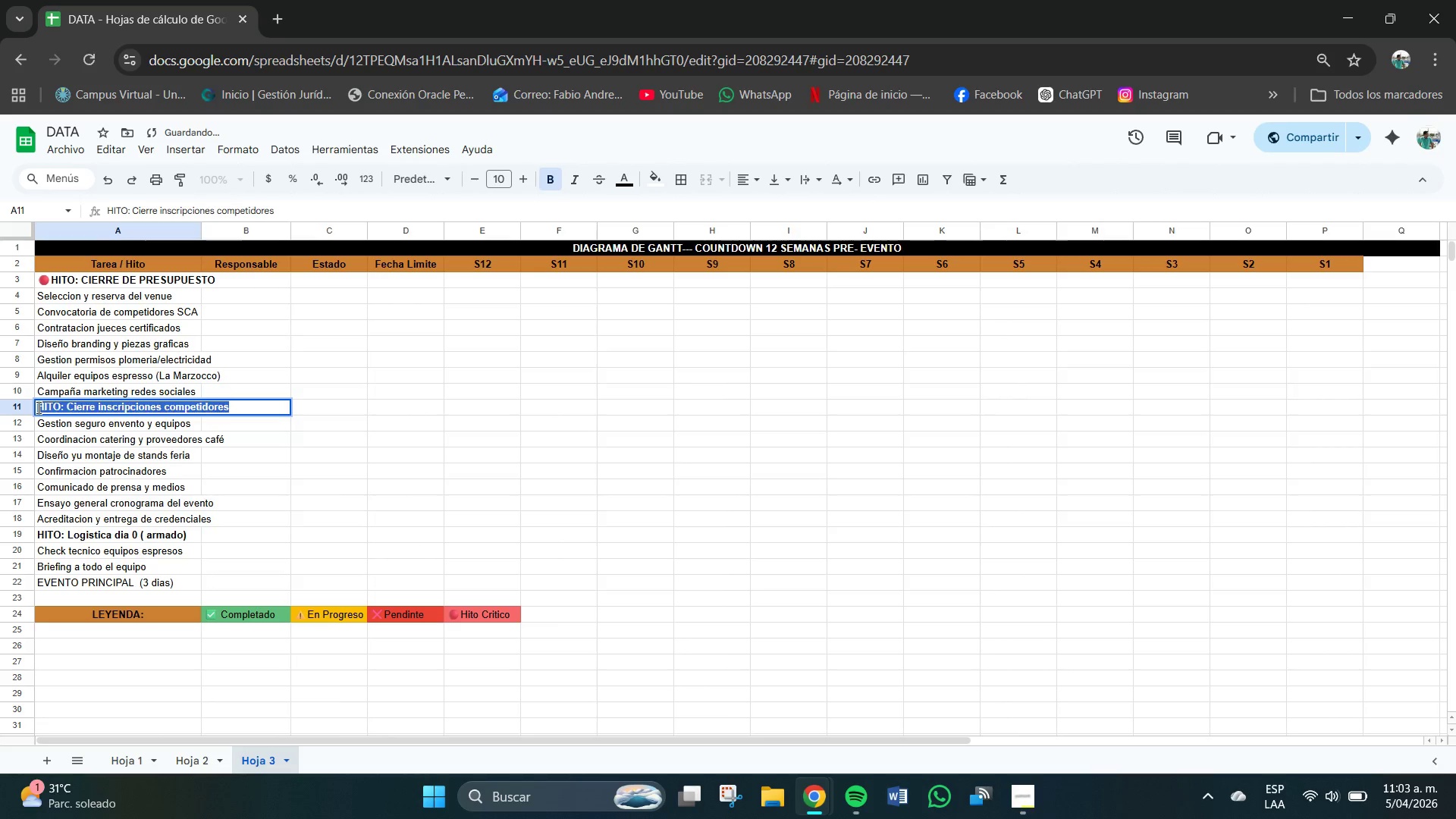 
triple_click([39, 408])
 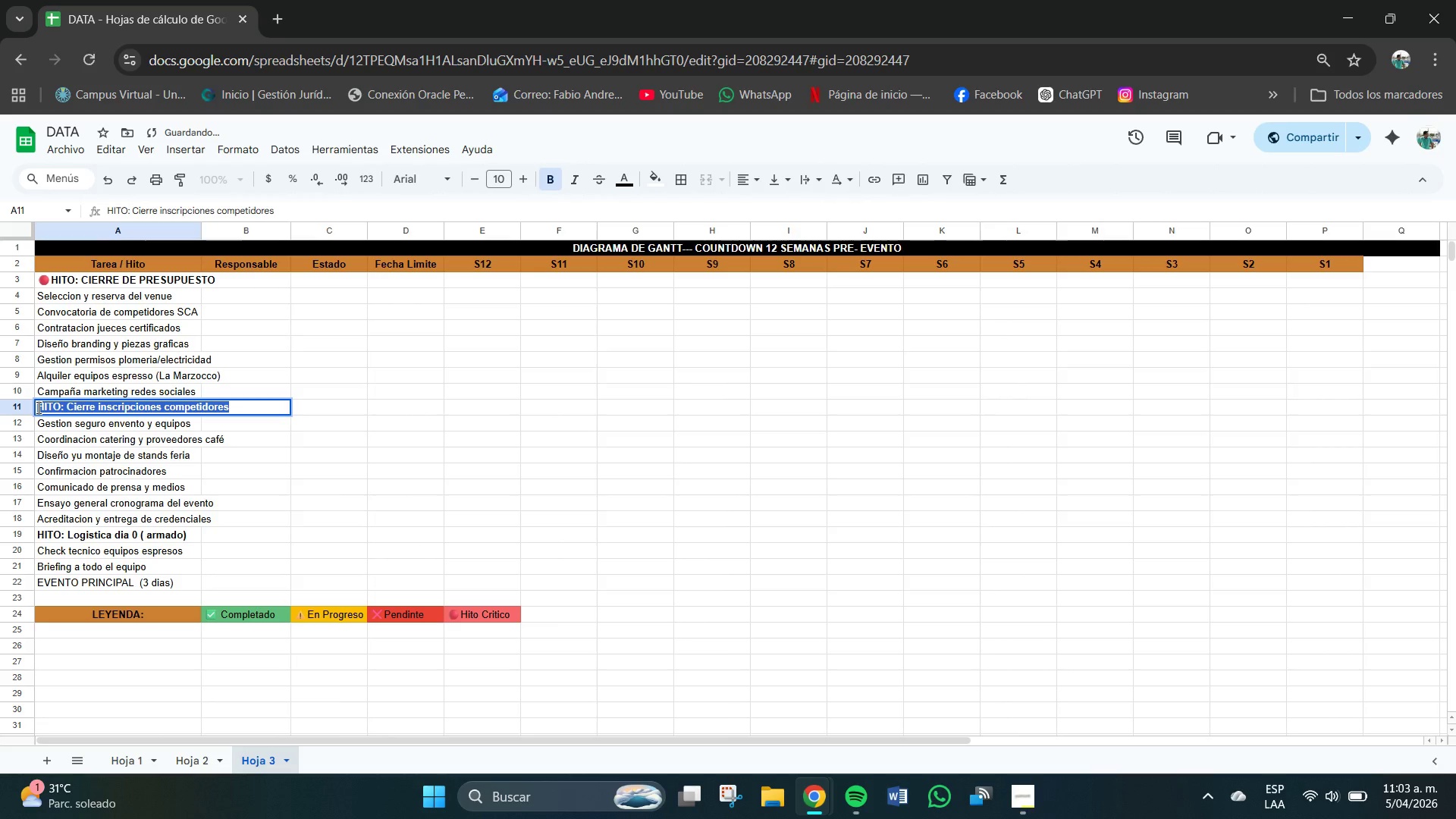 
triple_click([39, 408])
 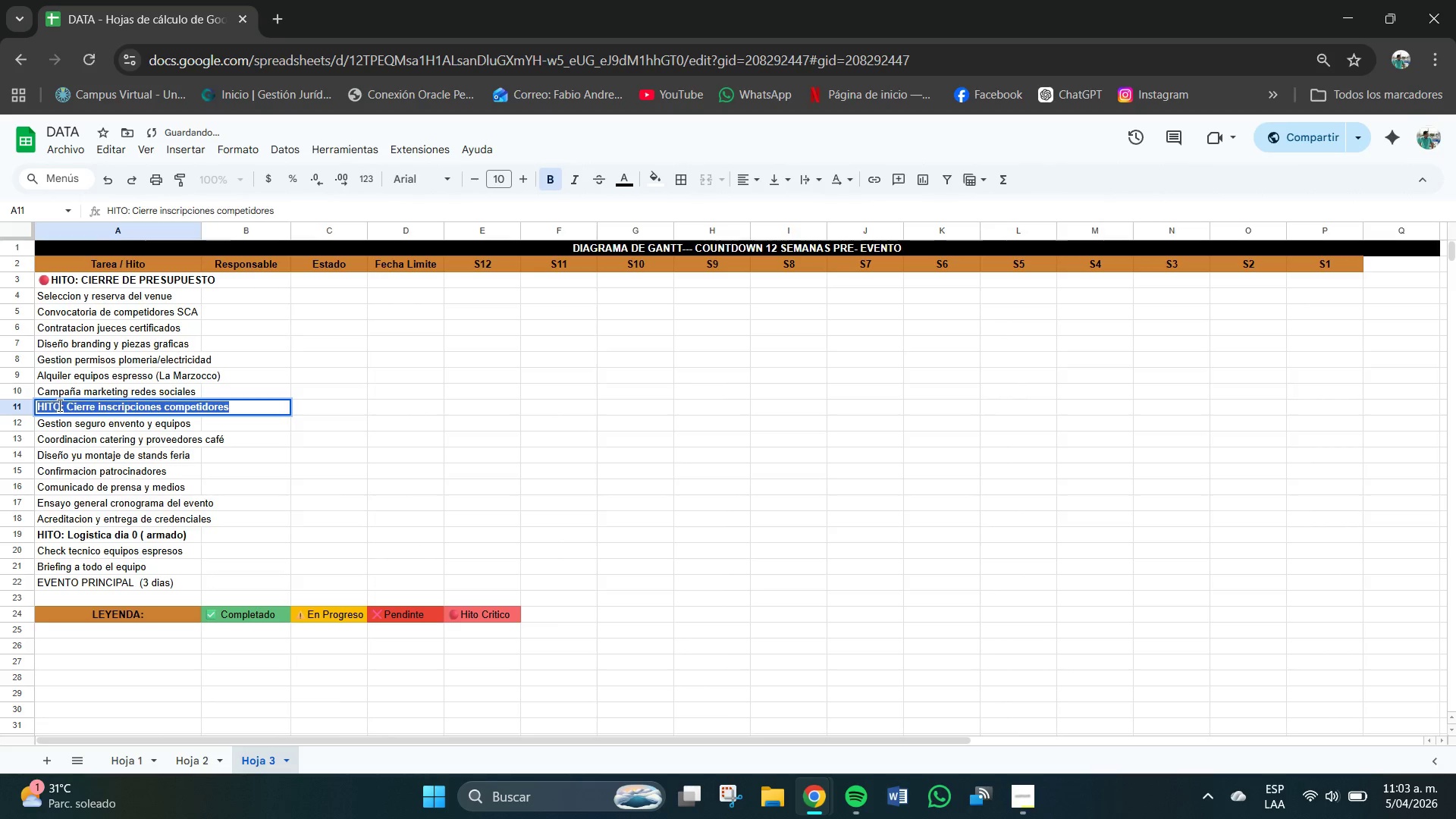 
triple_click([60, 406])
 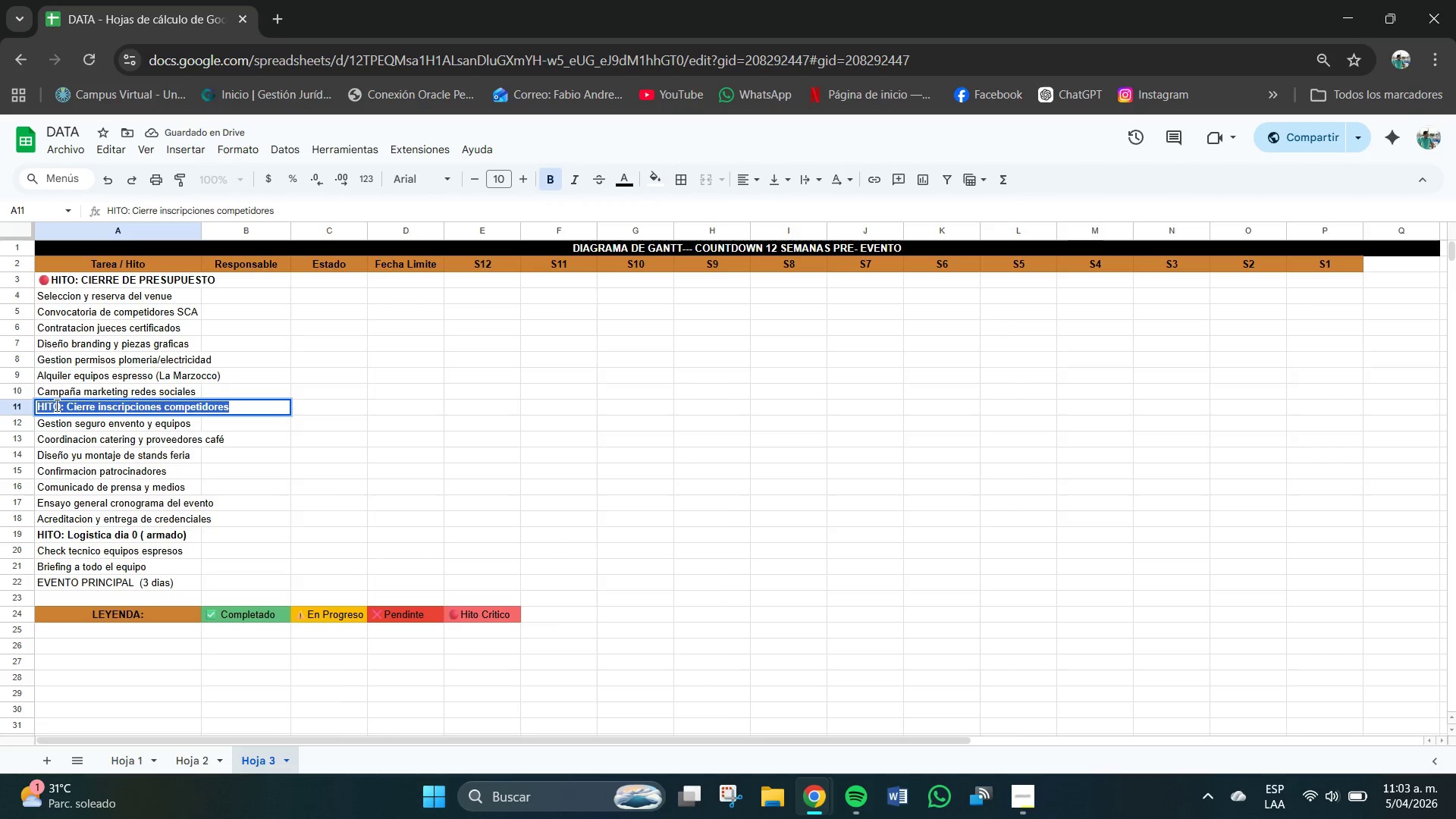 
triple_click([57, 406])
 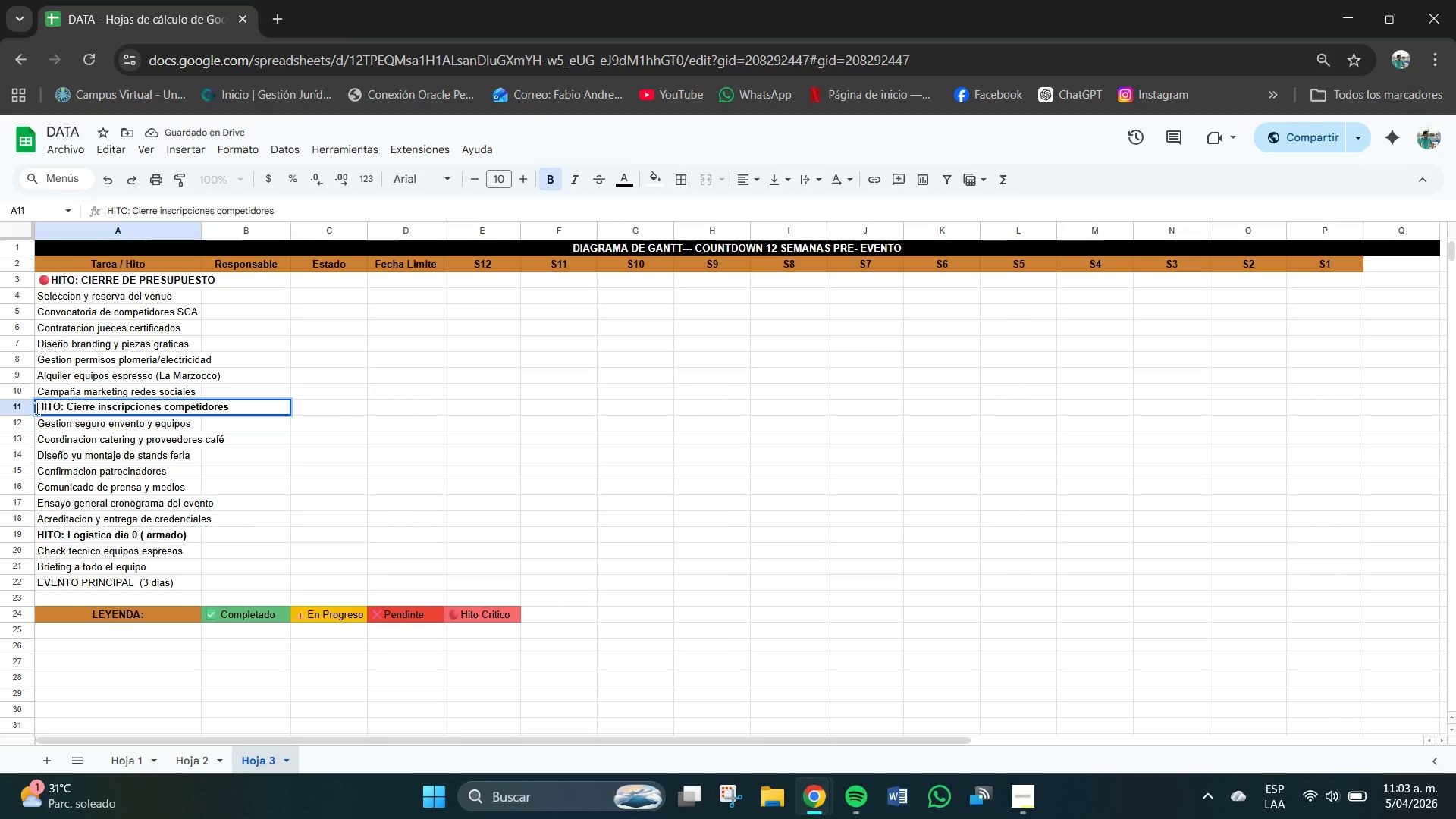 
double_click([43, 406])
 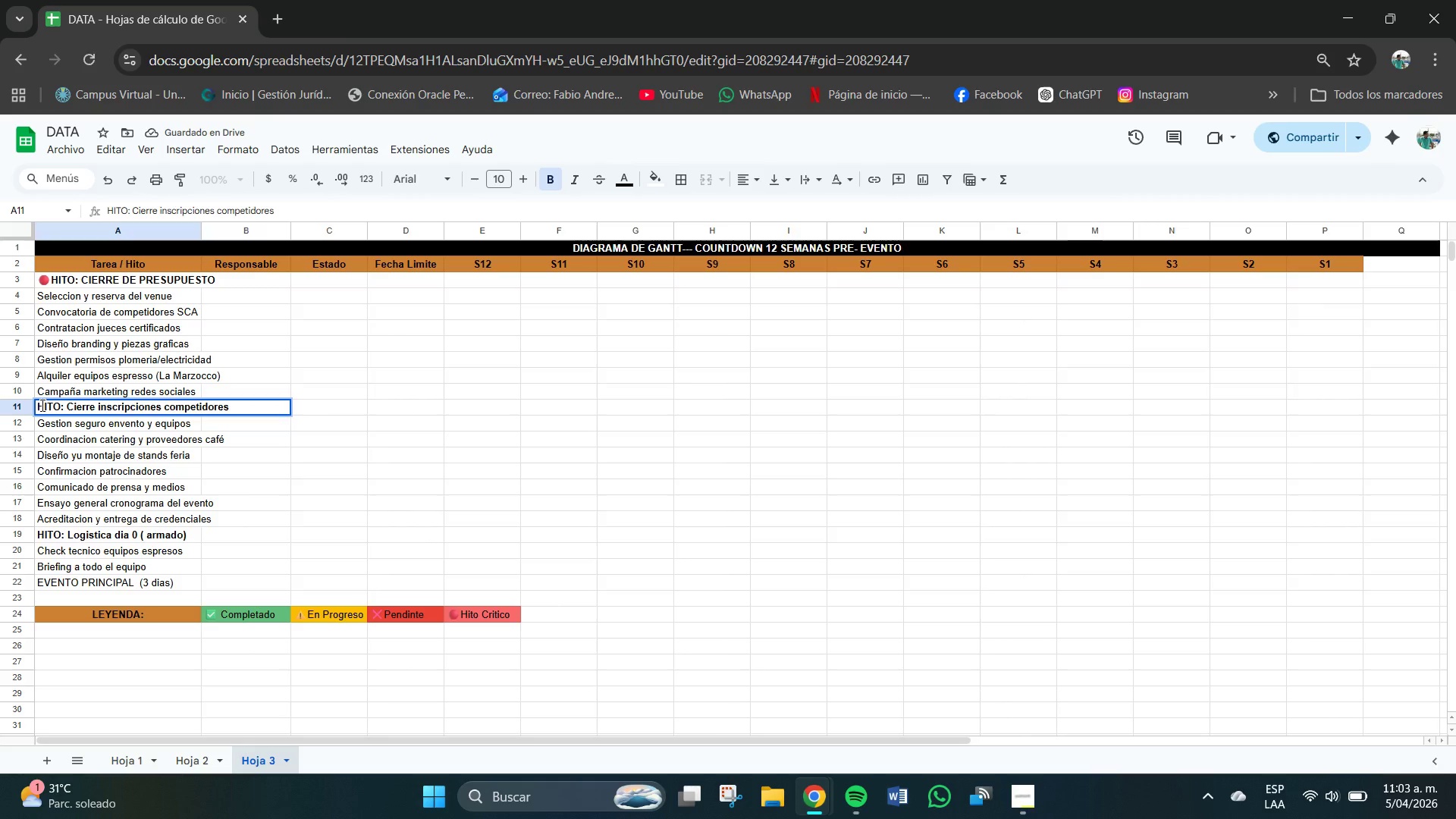 
key(ArrowLeft)
 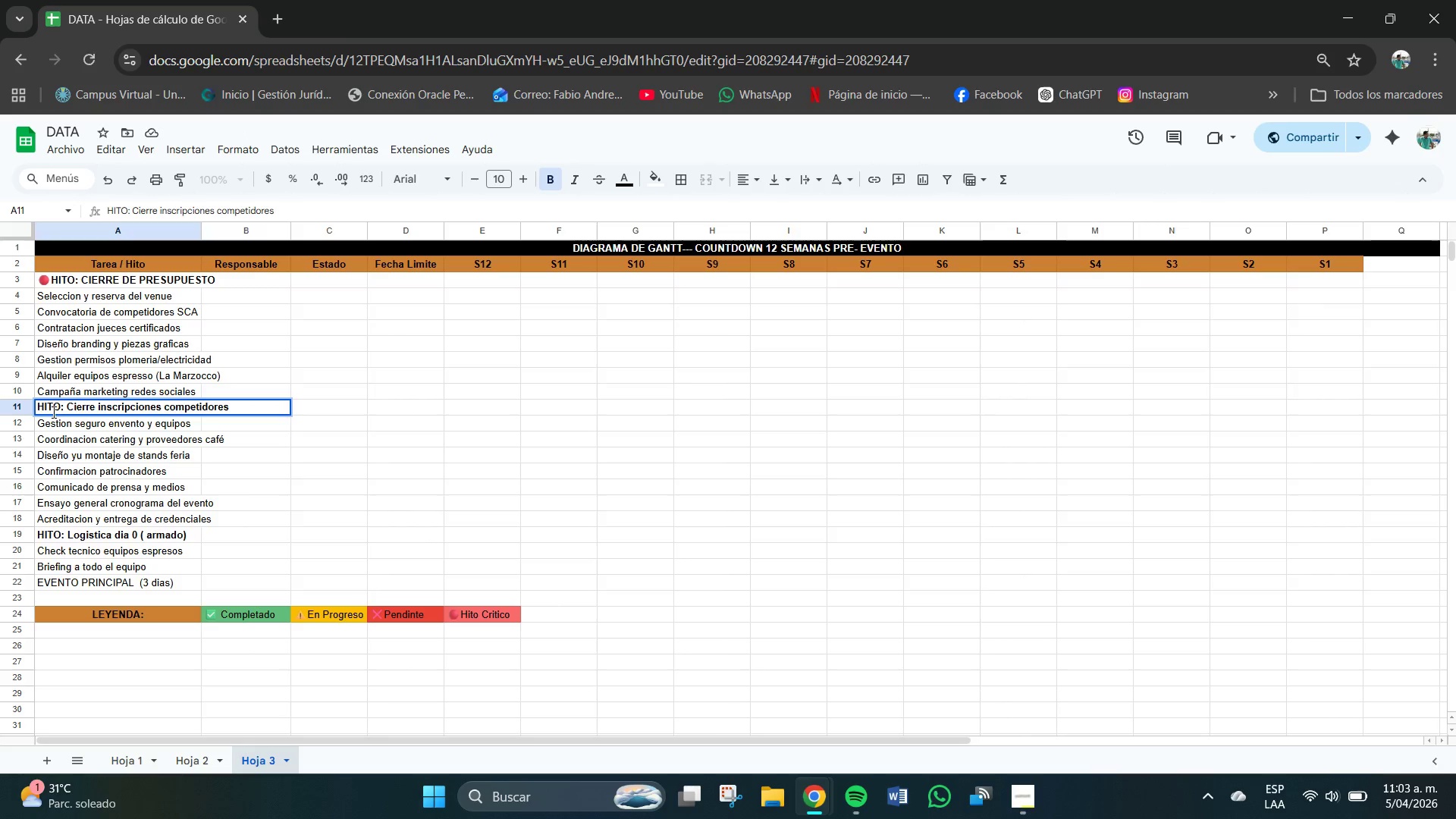 
right_click([46, 411])
 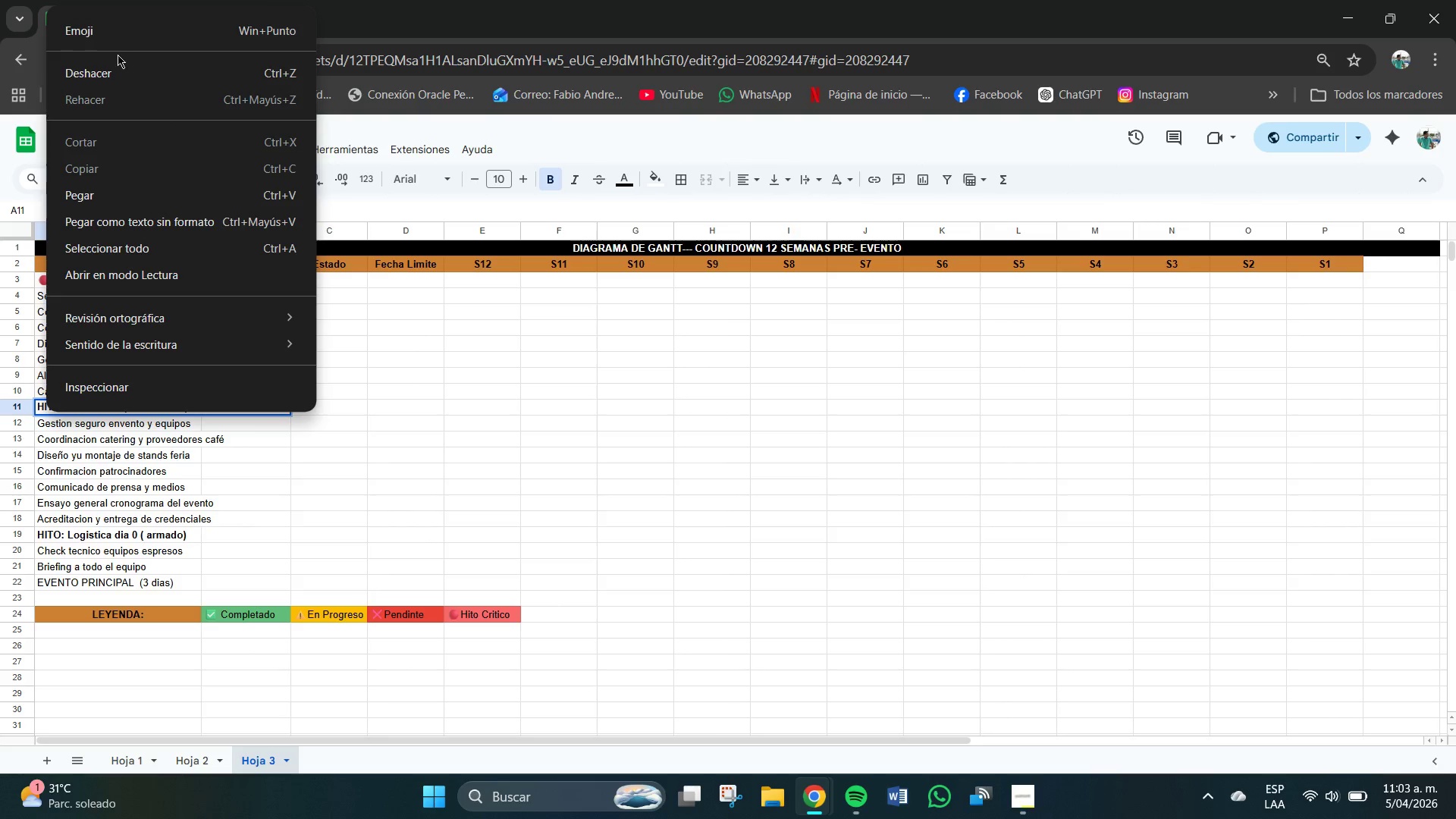 
left_click([108, 42])
 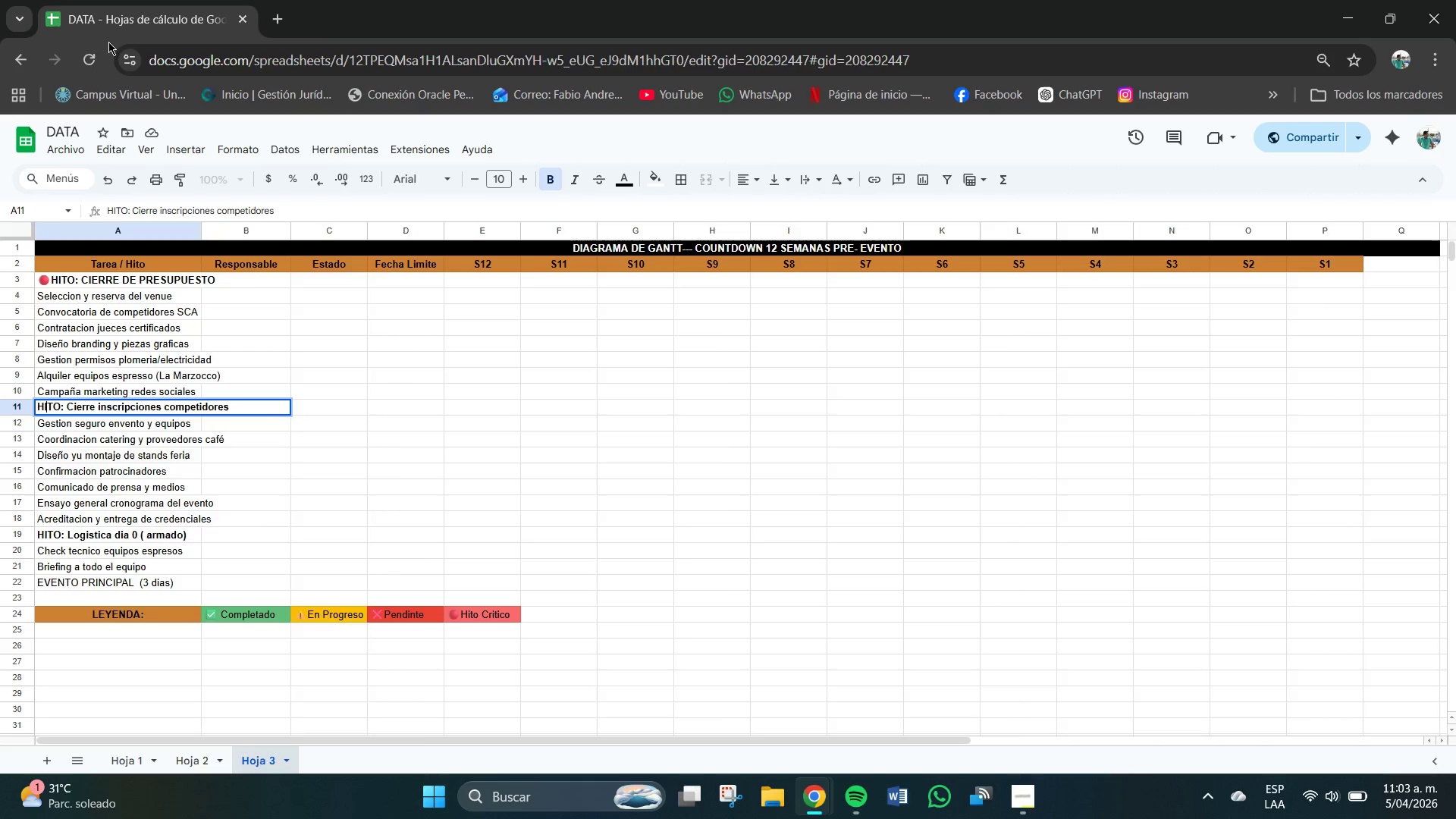 
key(Meta+Period)
 